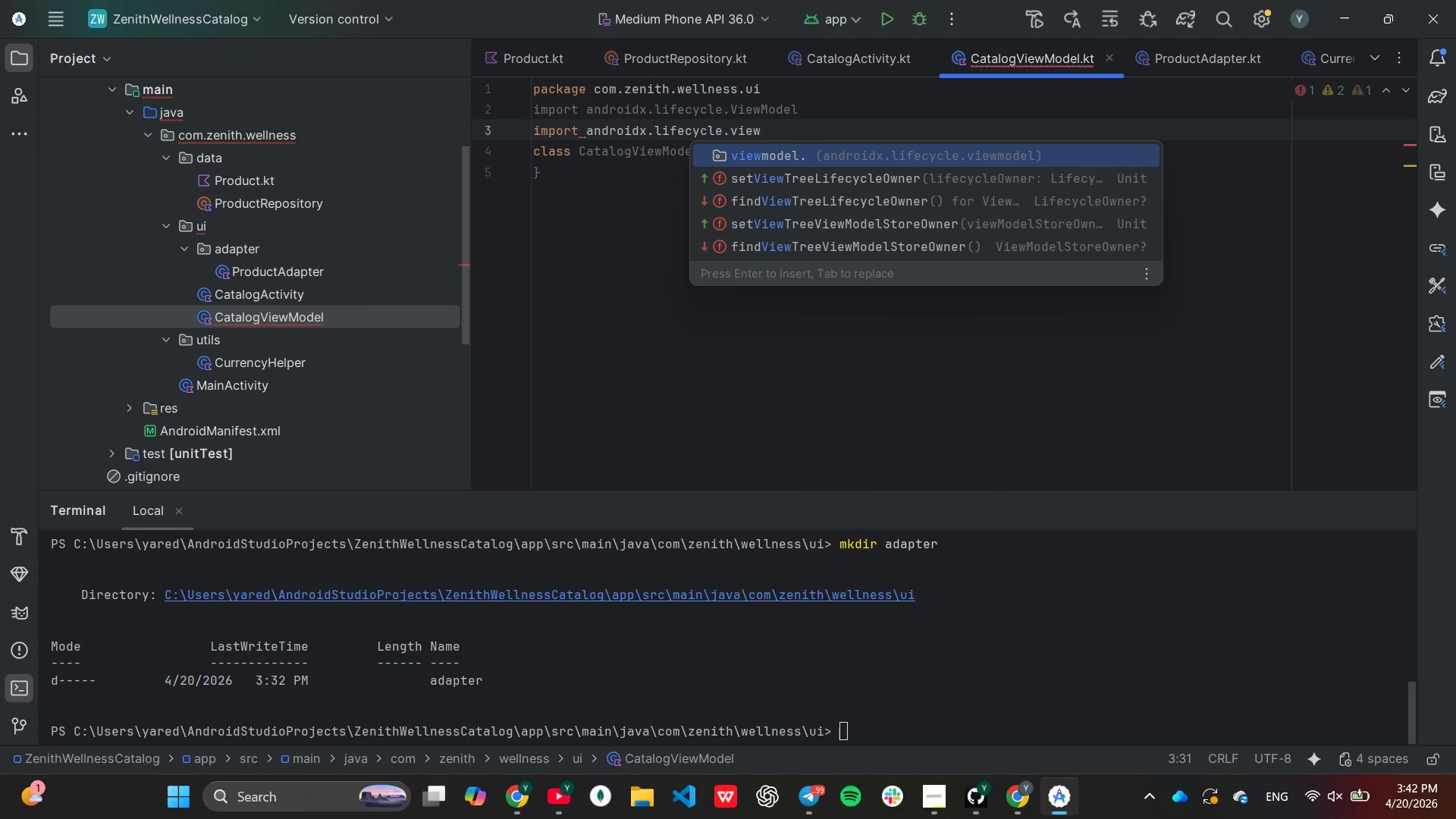 
type(ModelScope)
 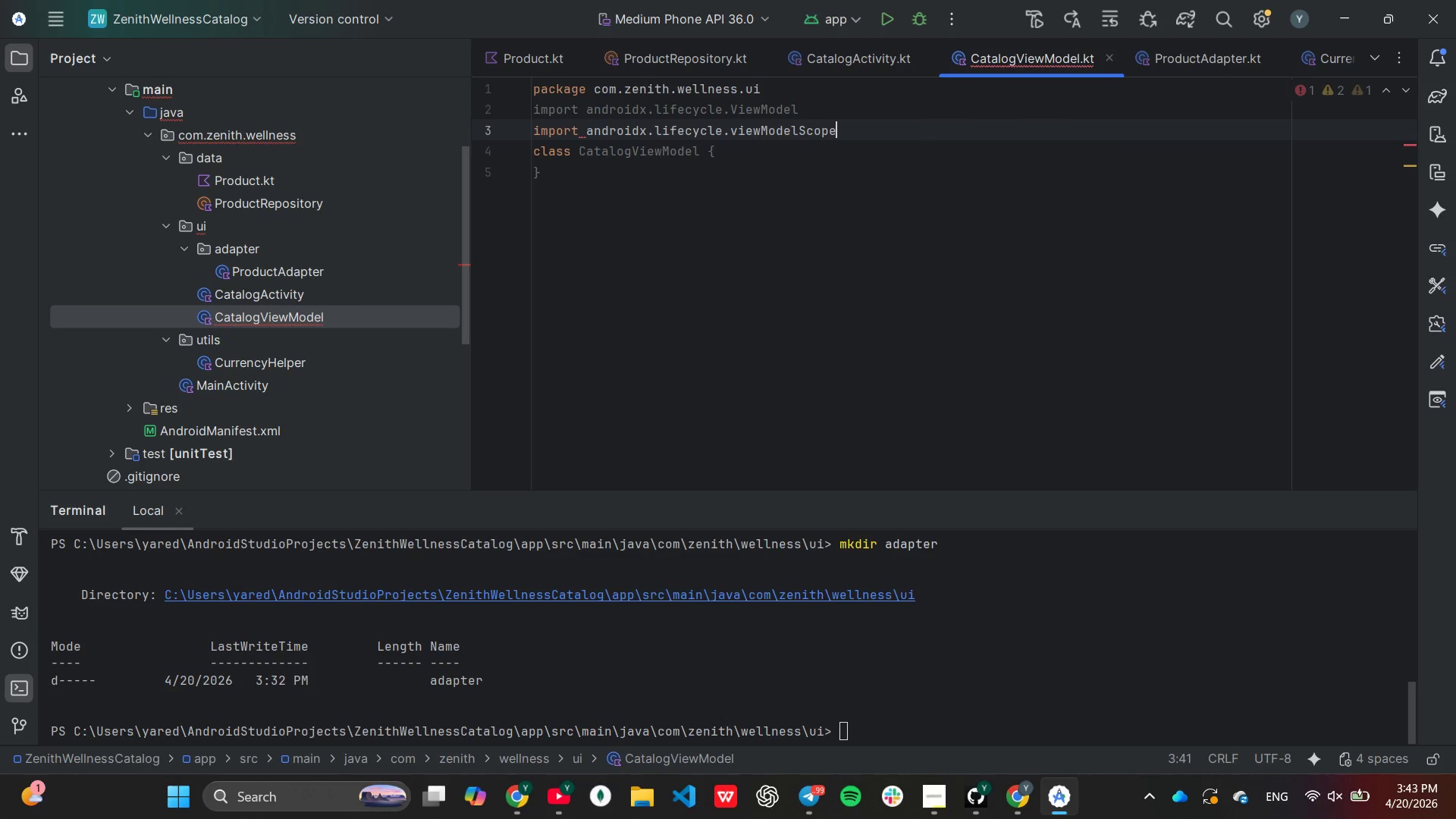 
 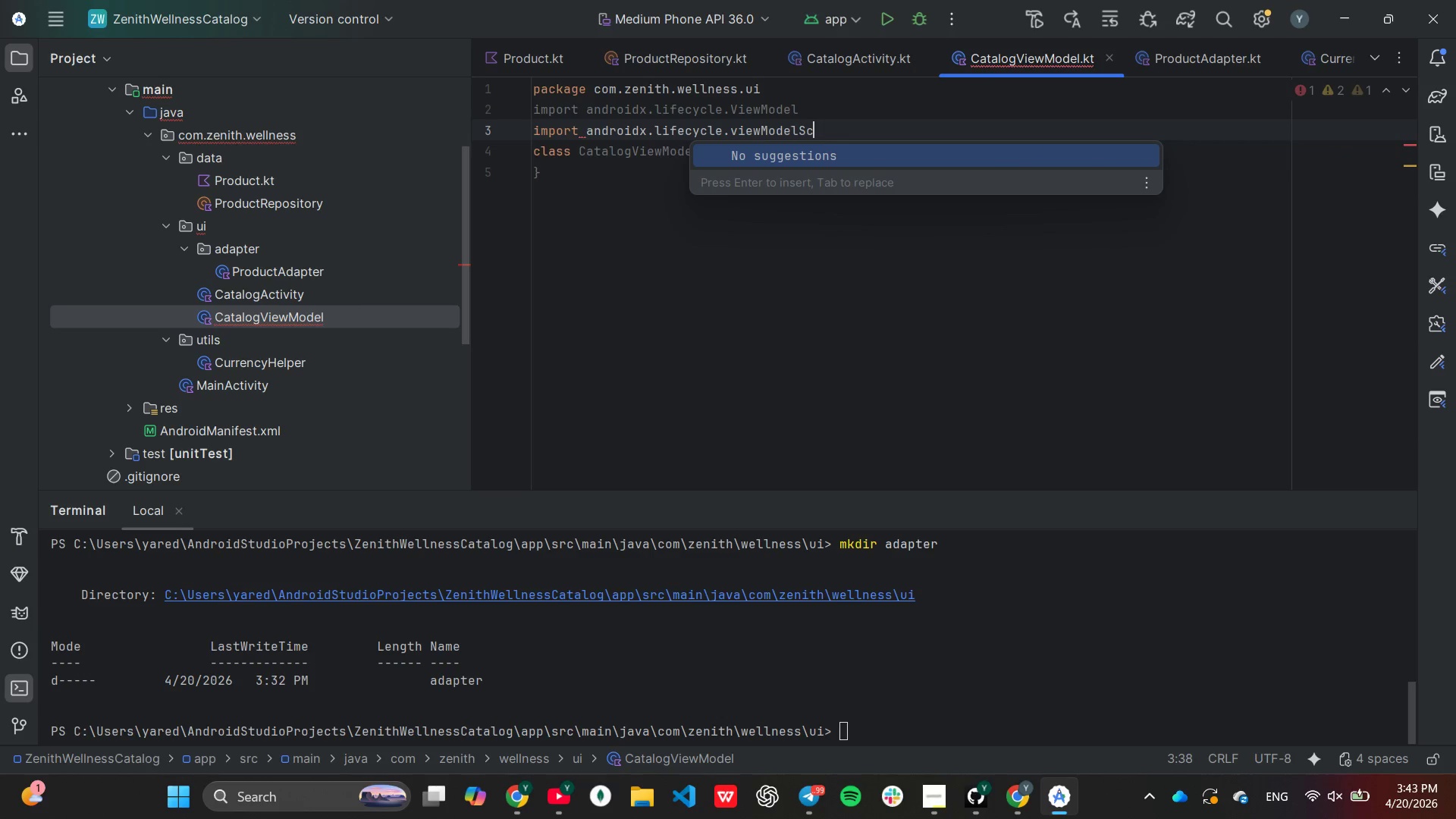 
key(Enter)
 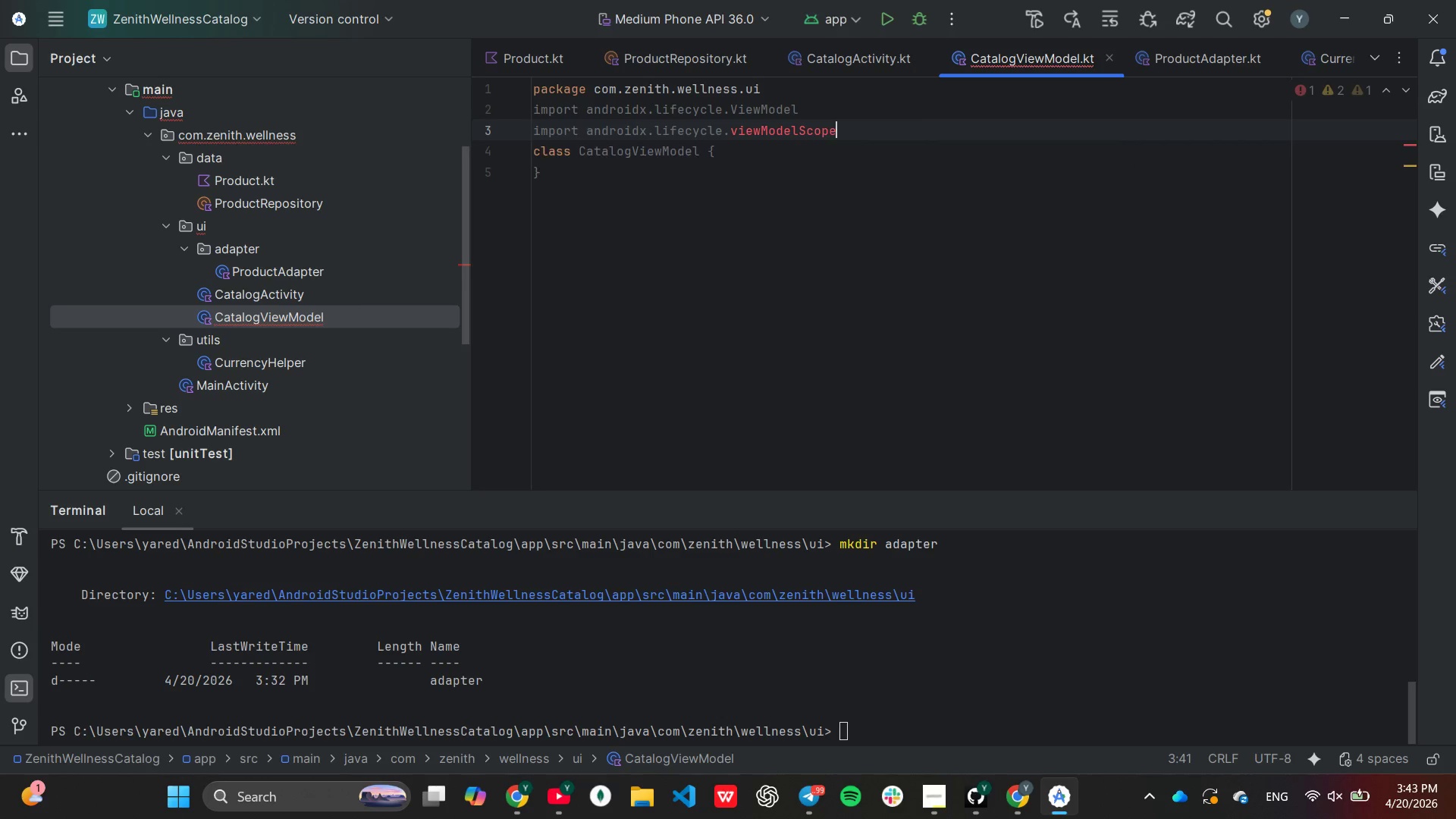 
key(Enter)
 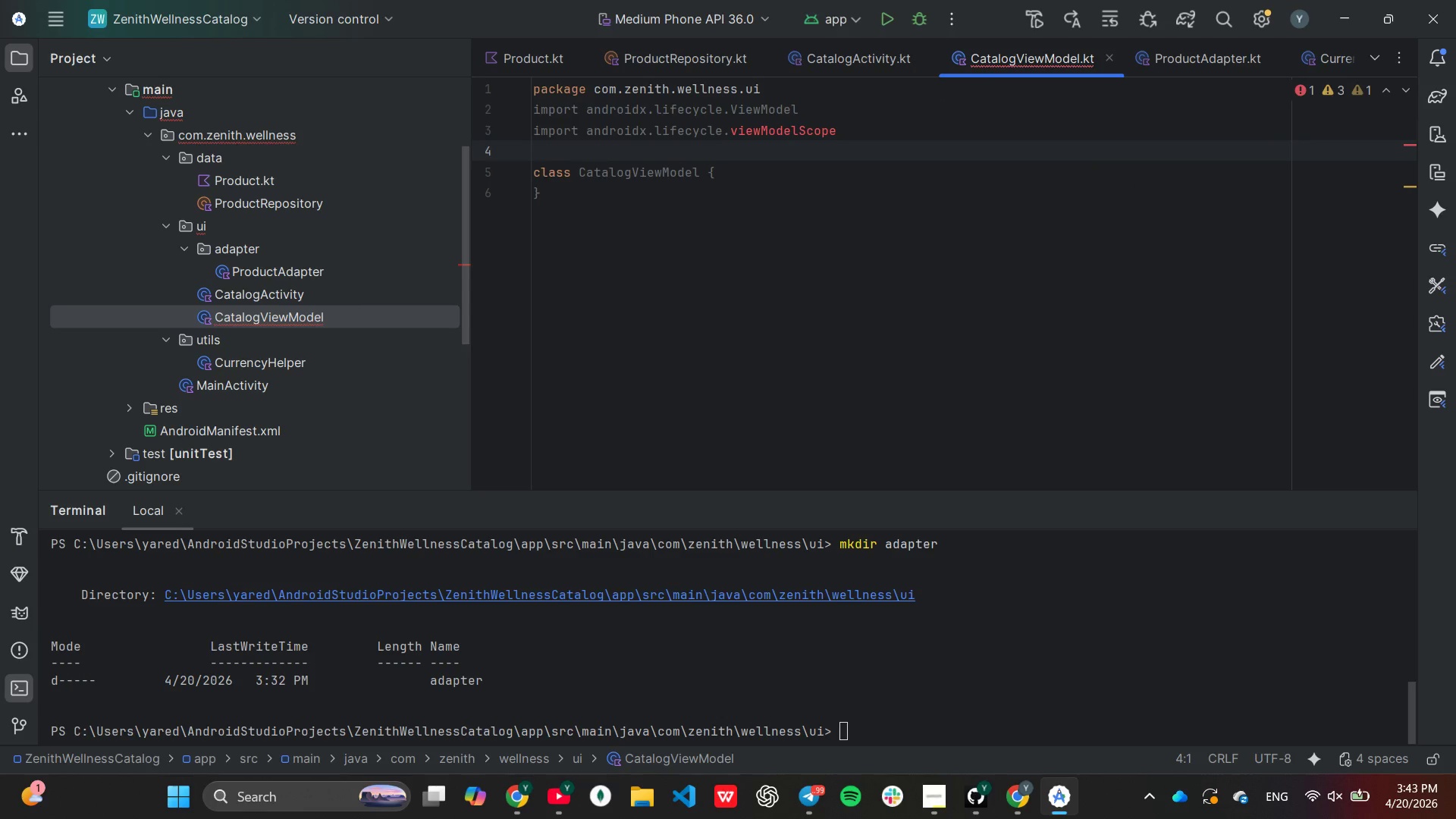 
type(im)
 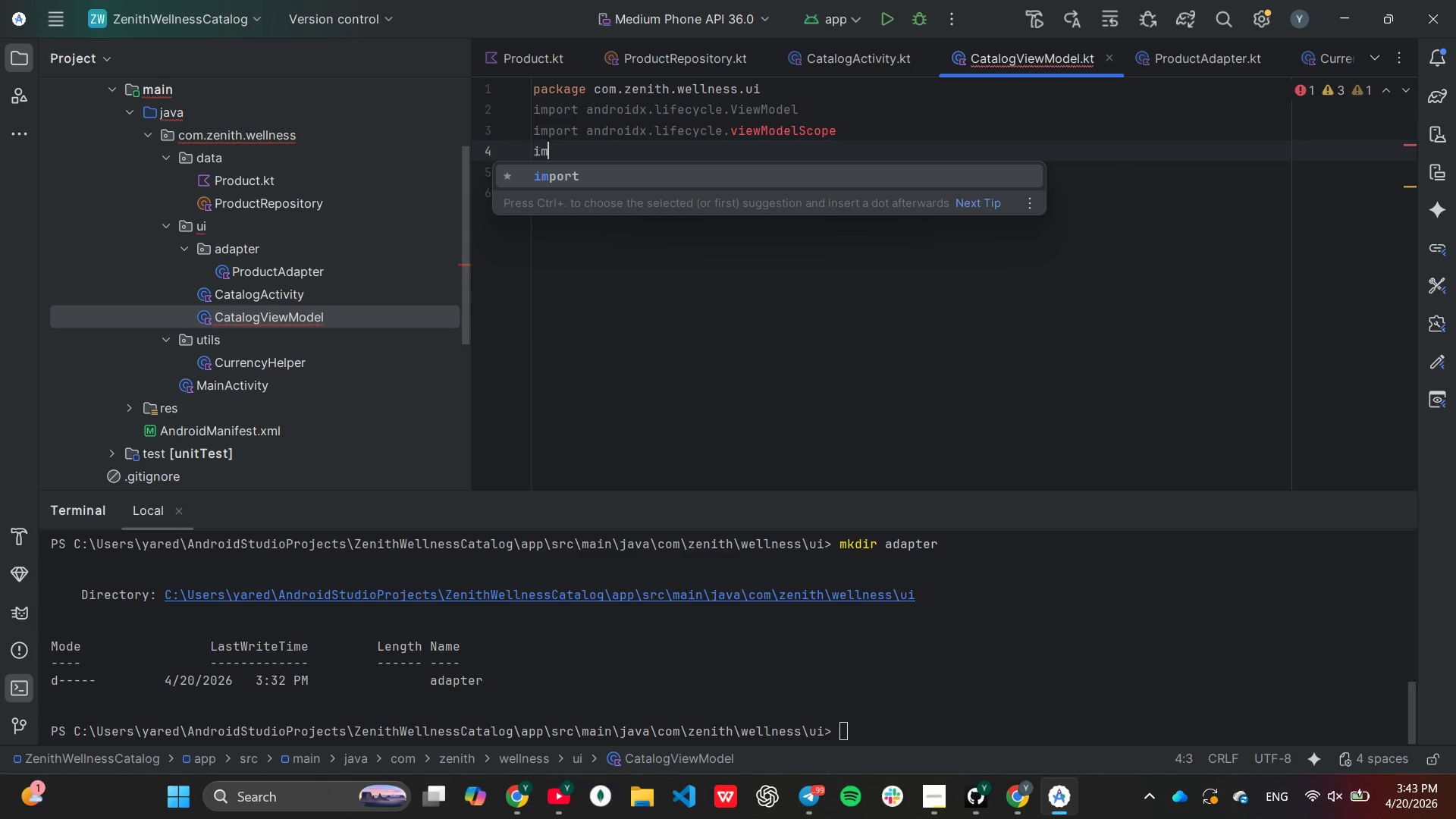 
key(Enter)
 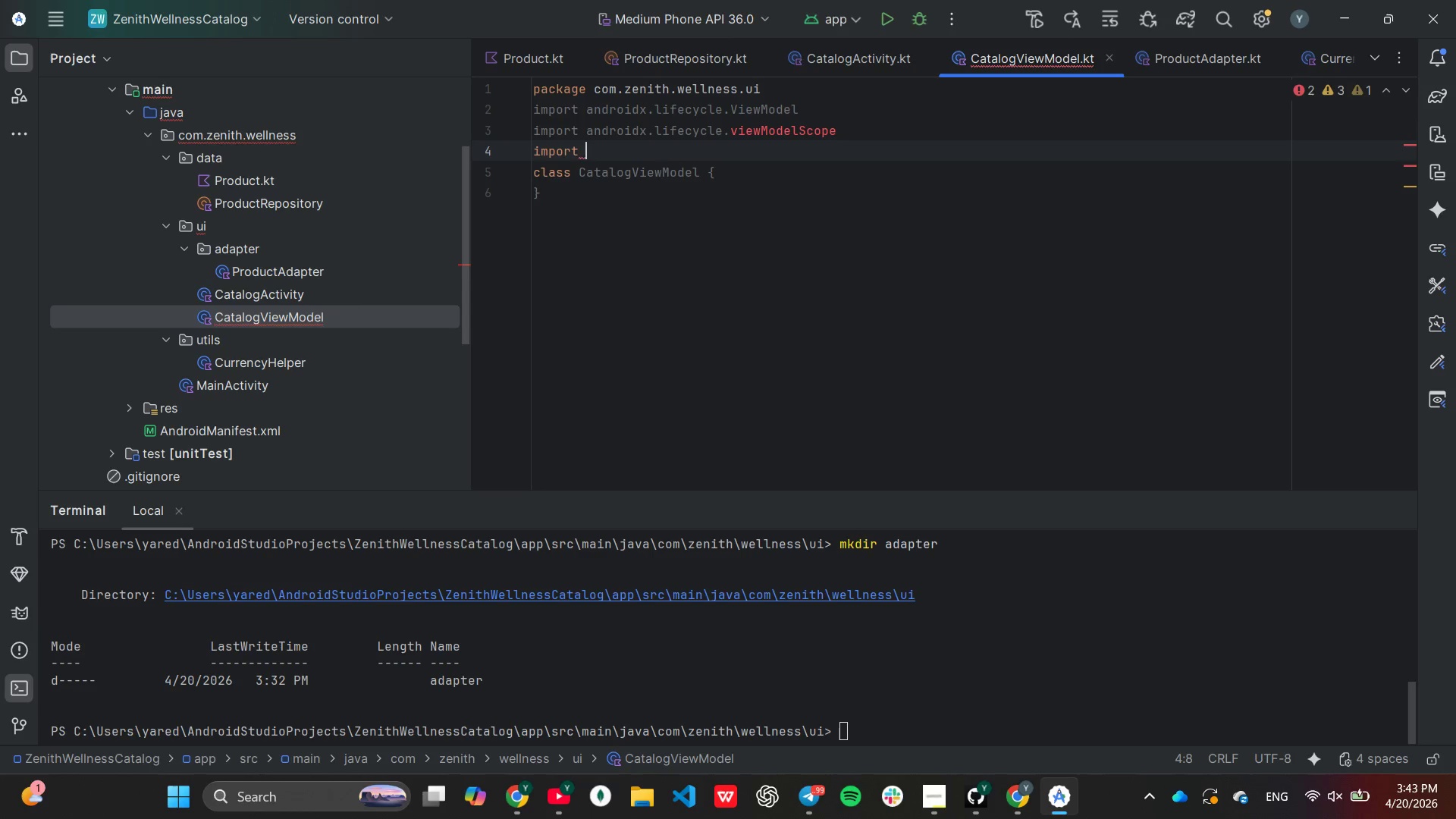 
type(com)
 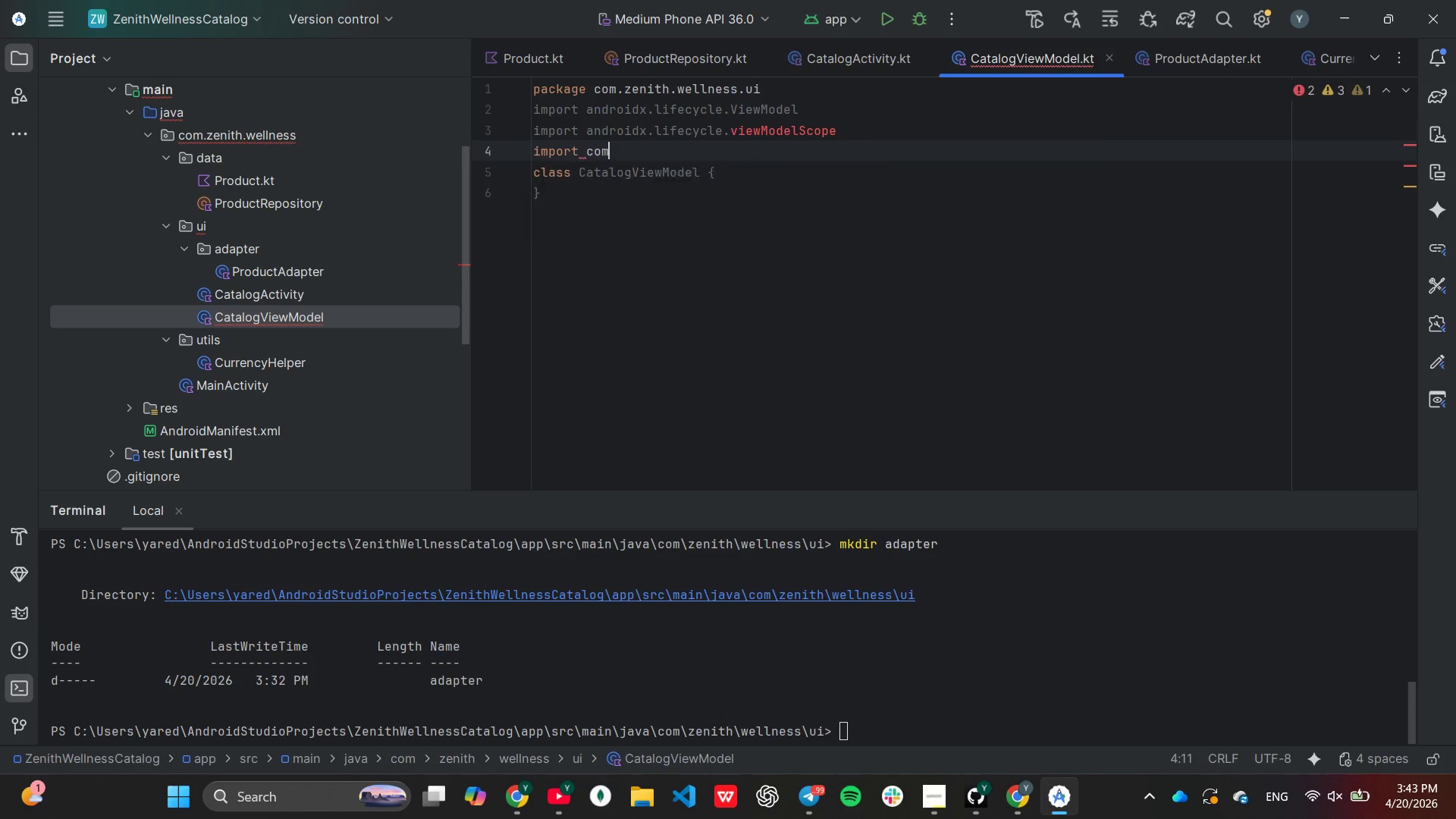 
key(Enter)
 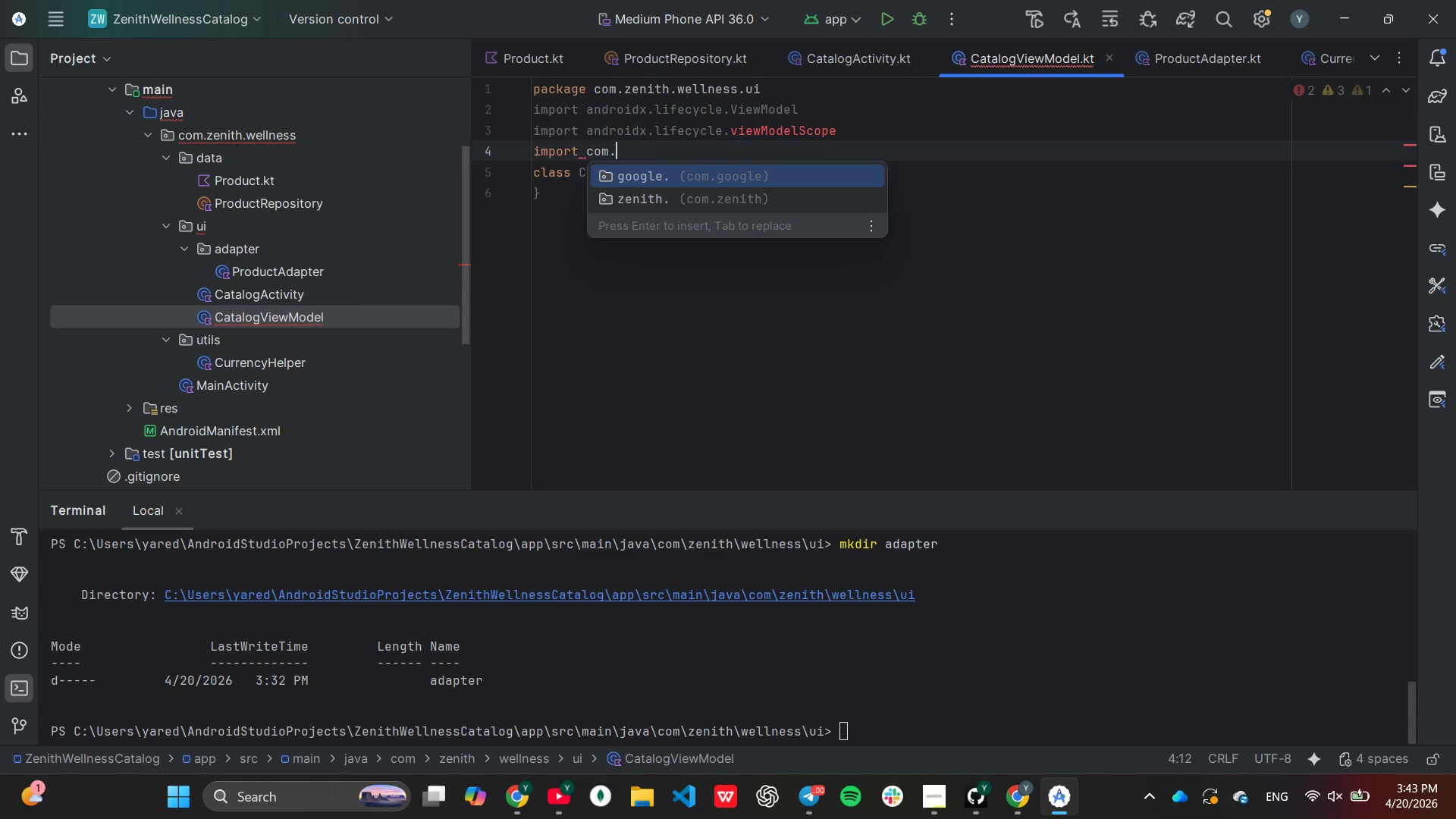 
key(ArrowDown)
 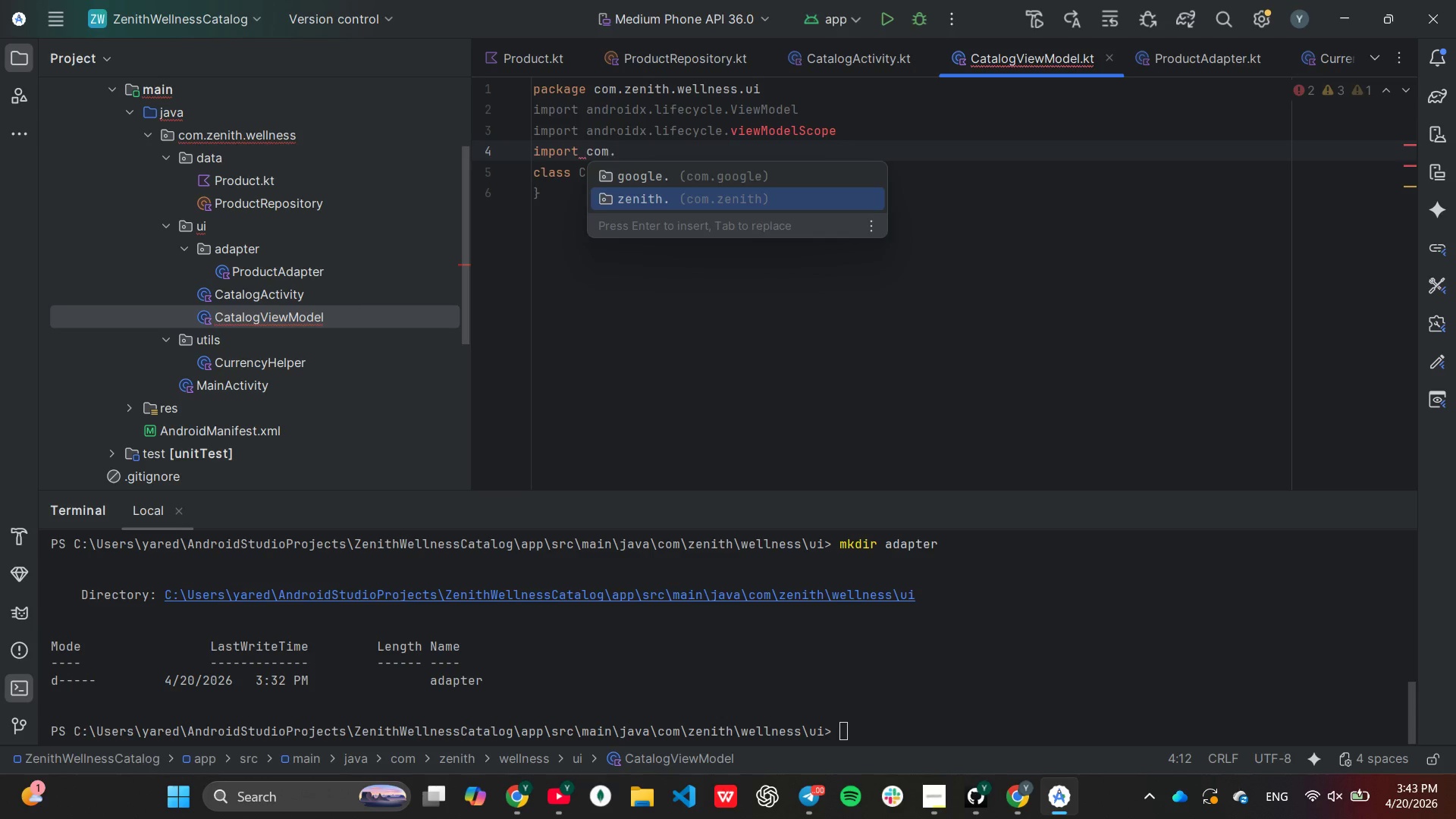 
key(Enter)
 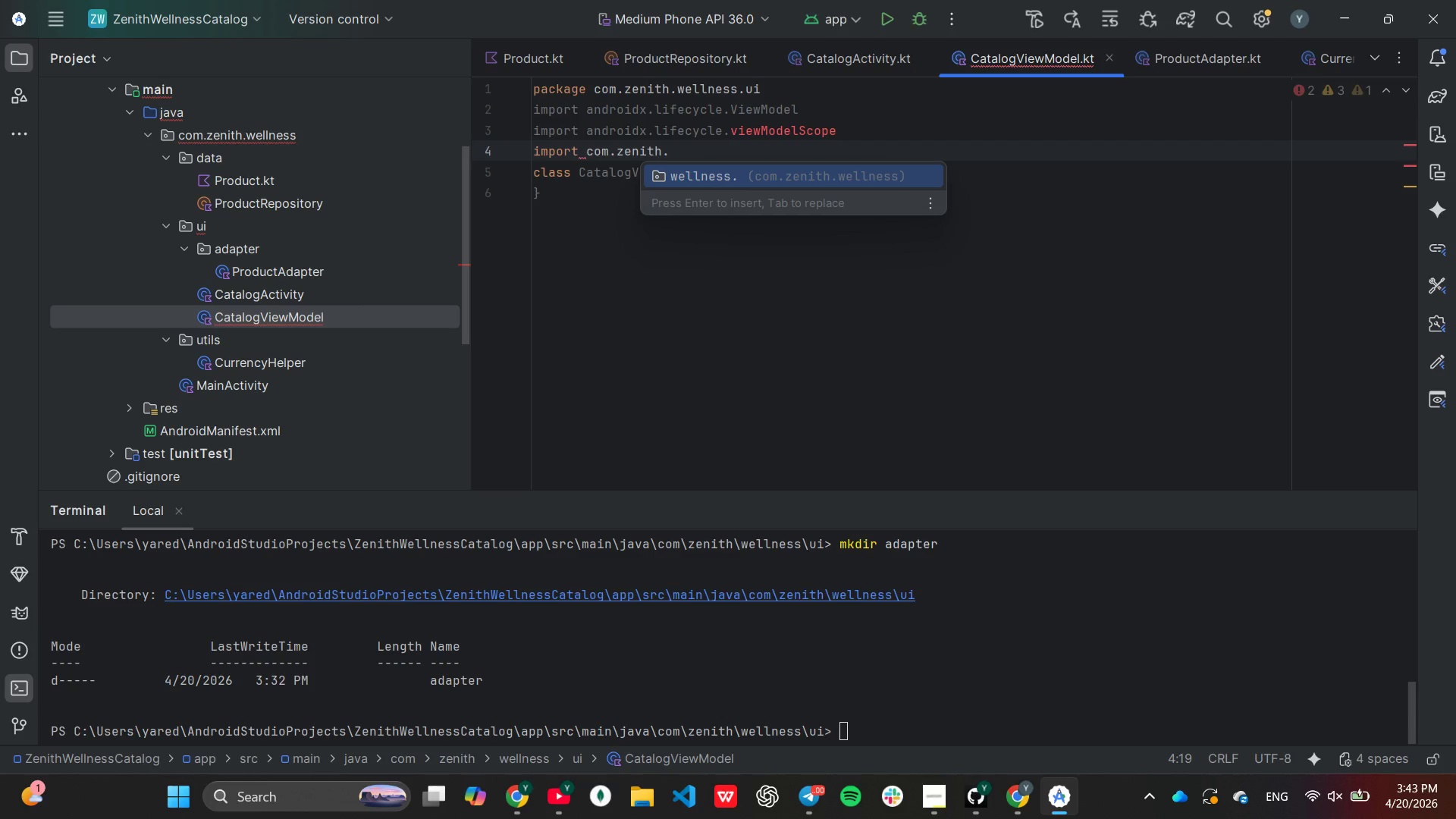 
key(Enter)
 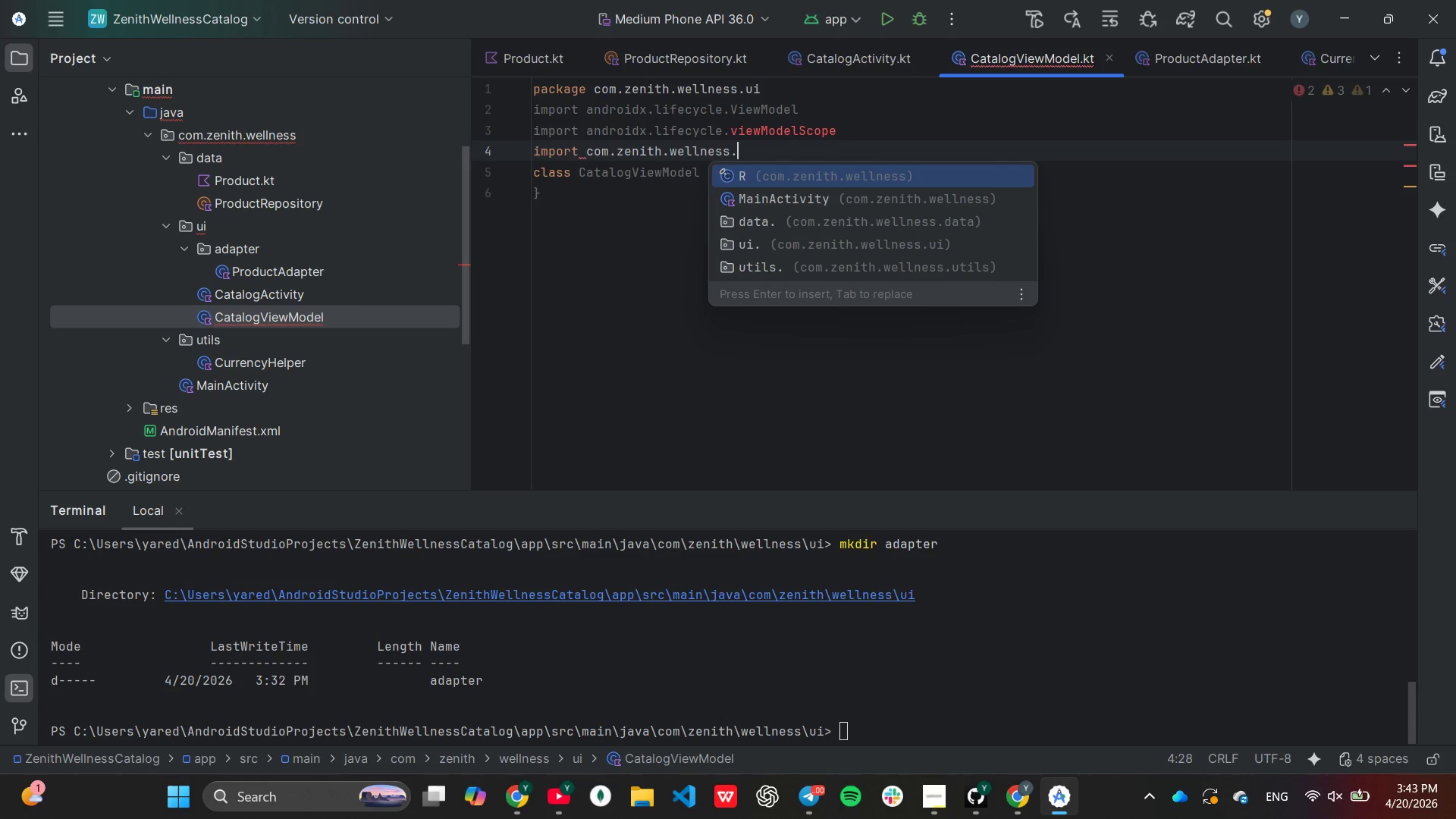 
key(ArrowDown)
 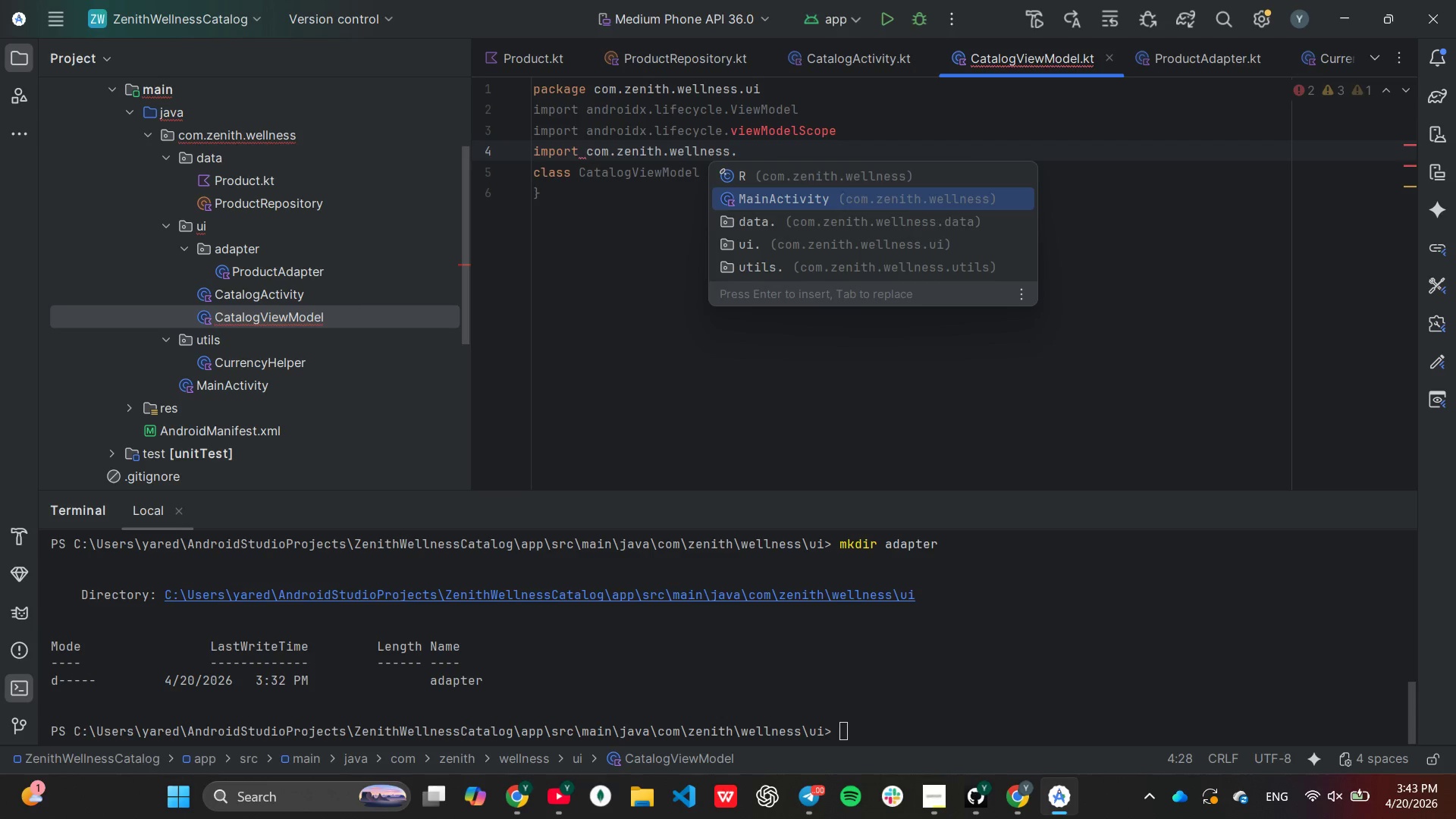 
key(ArrowDown)
 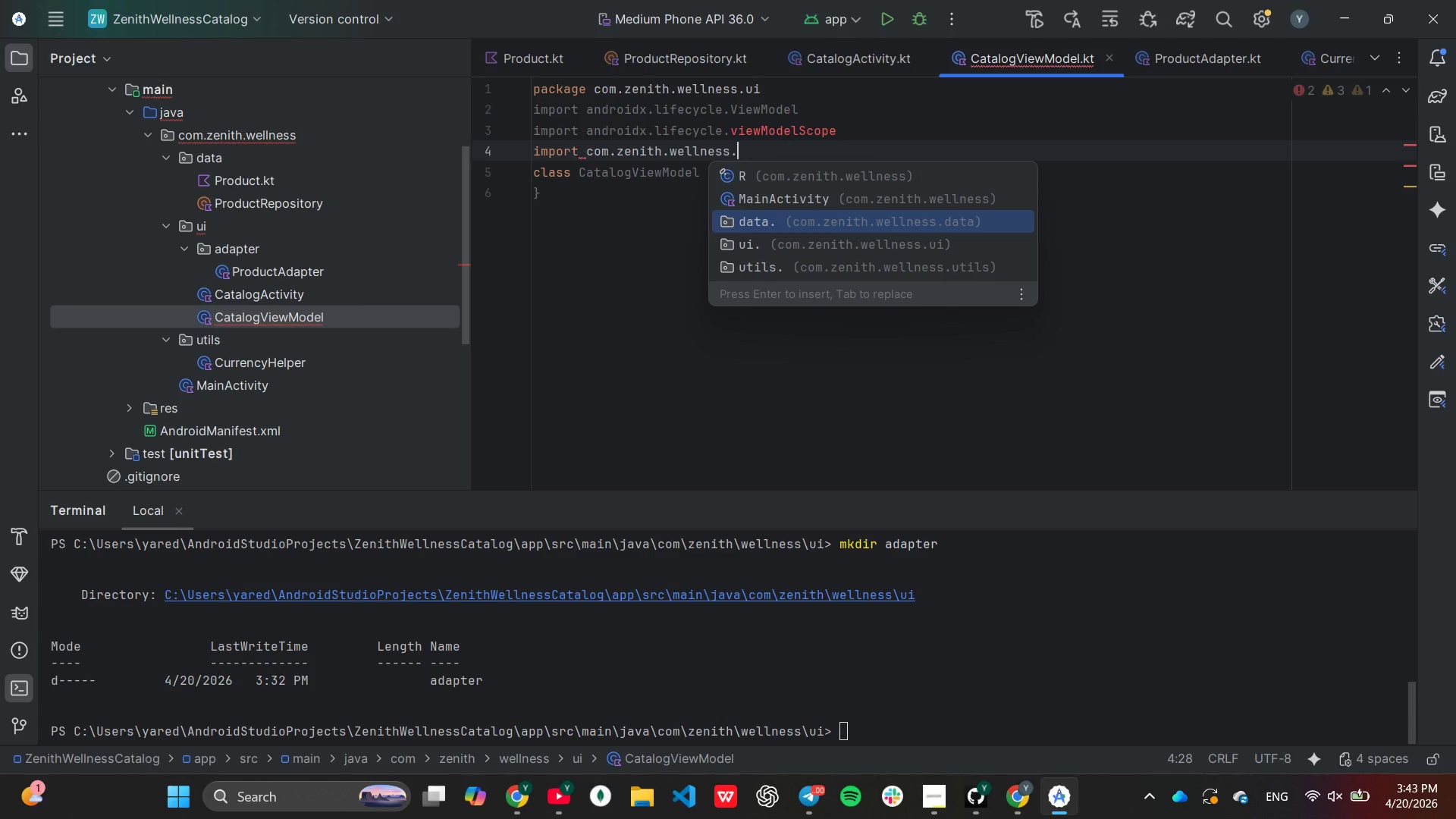 
key(Enter)
 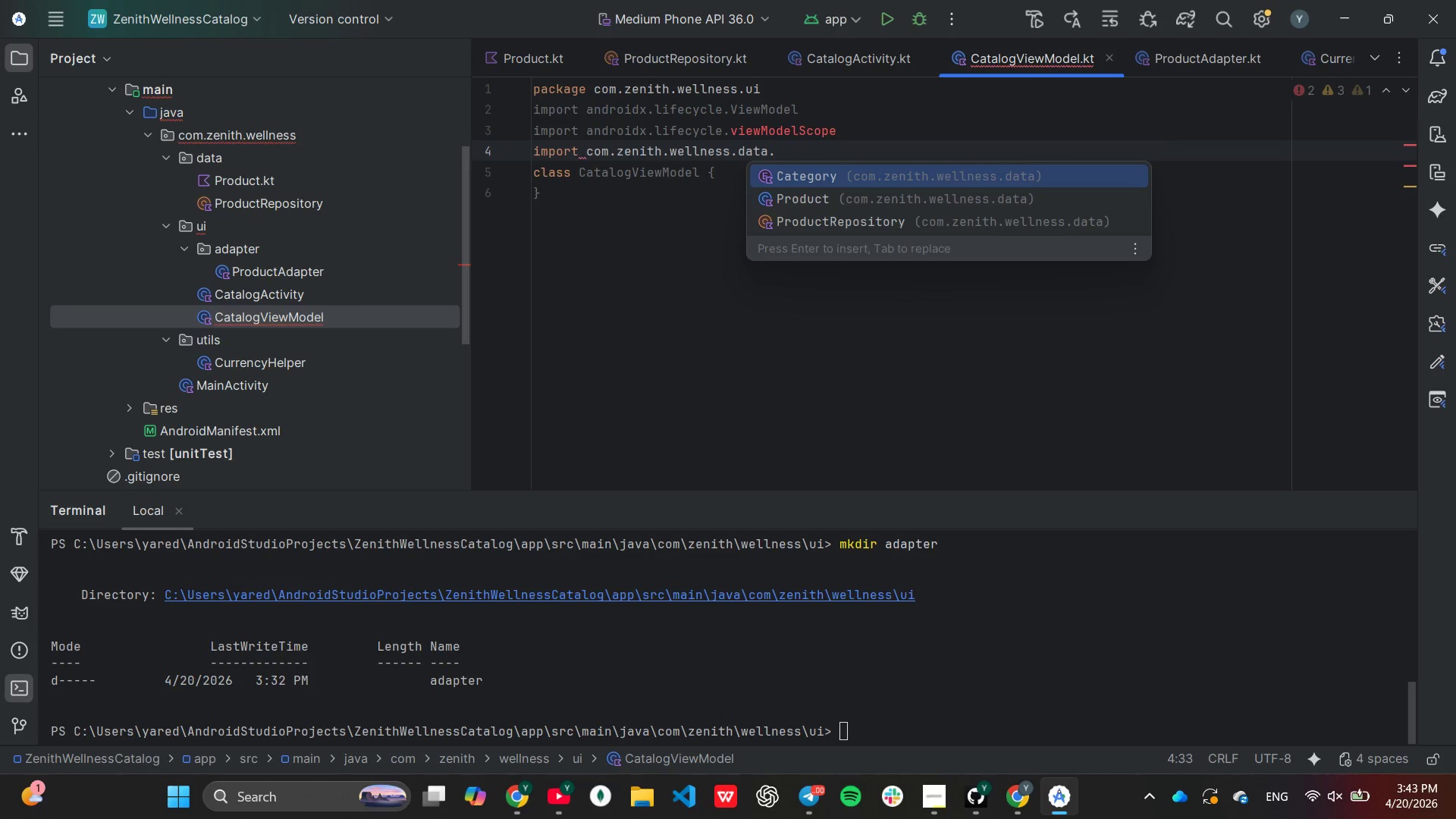 
key(Enter)
 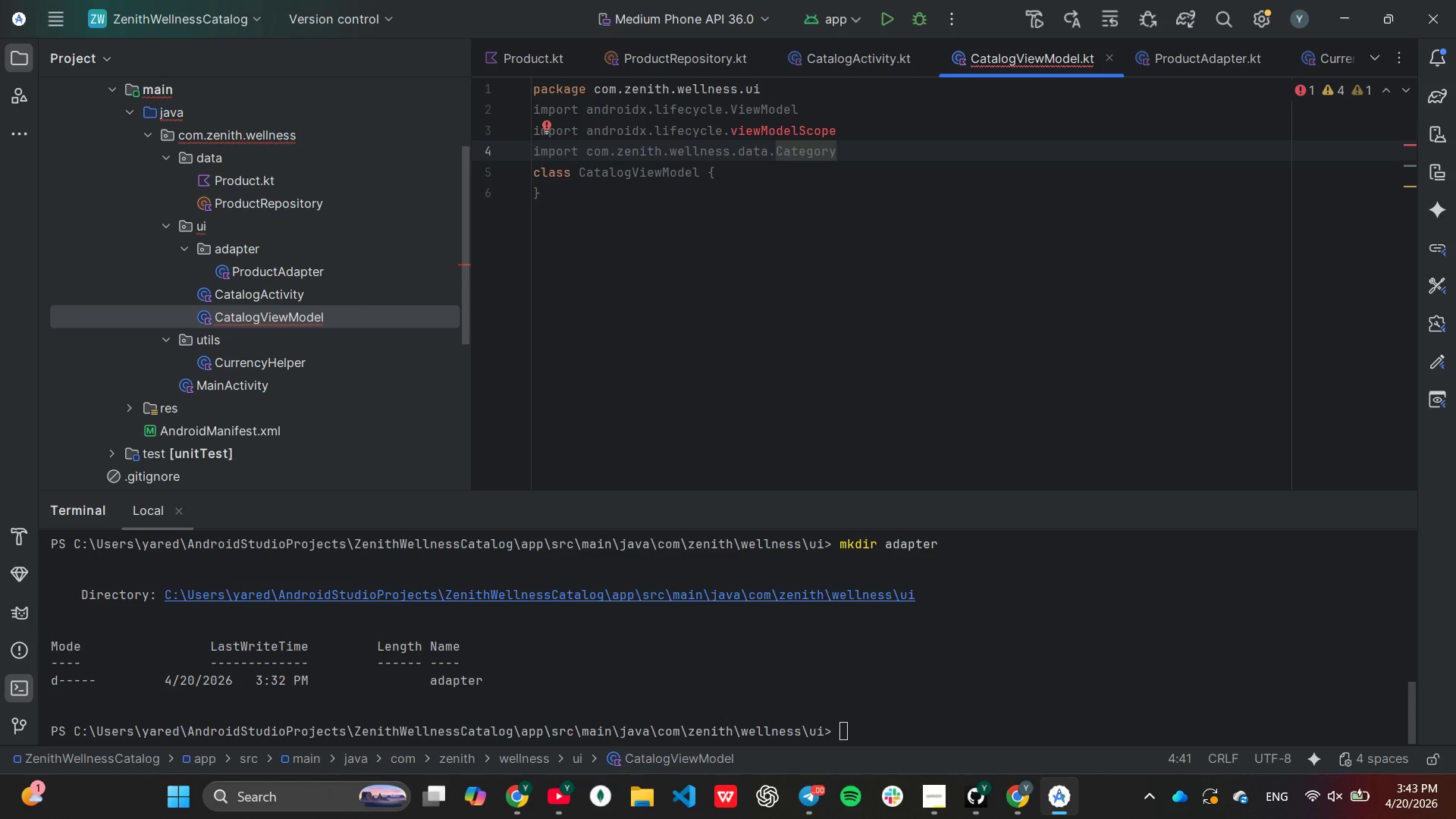 
key(Control+C)
 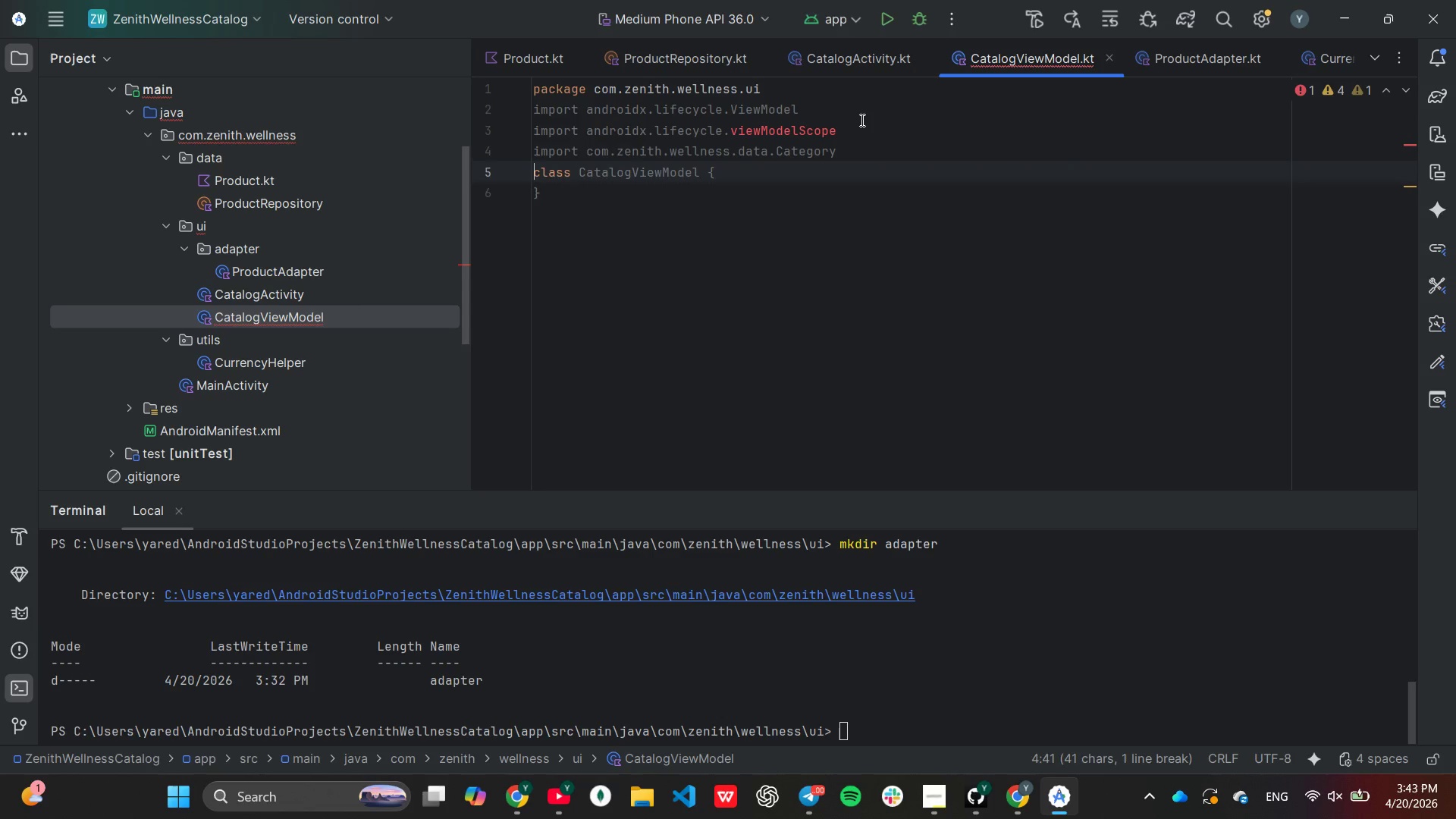 
key(Control+V)
 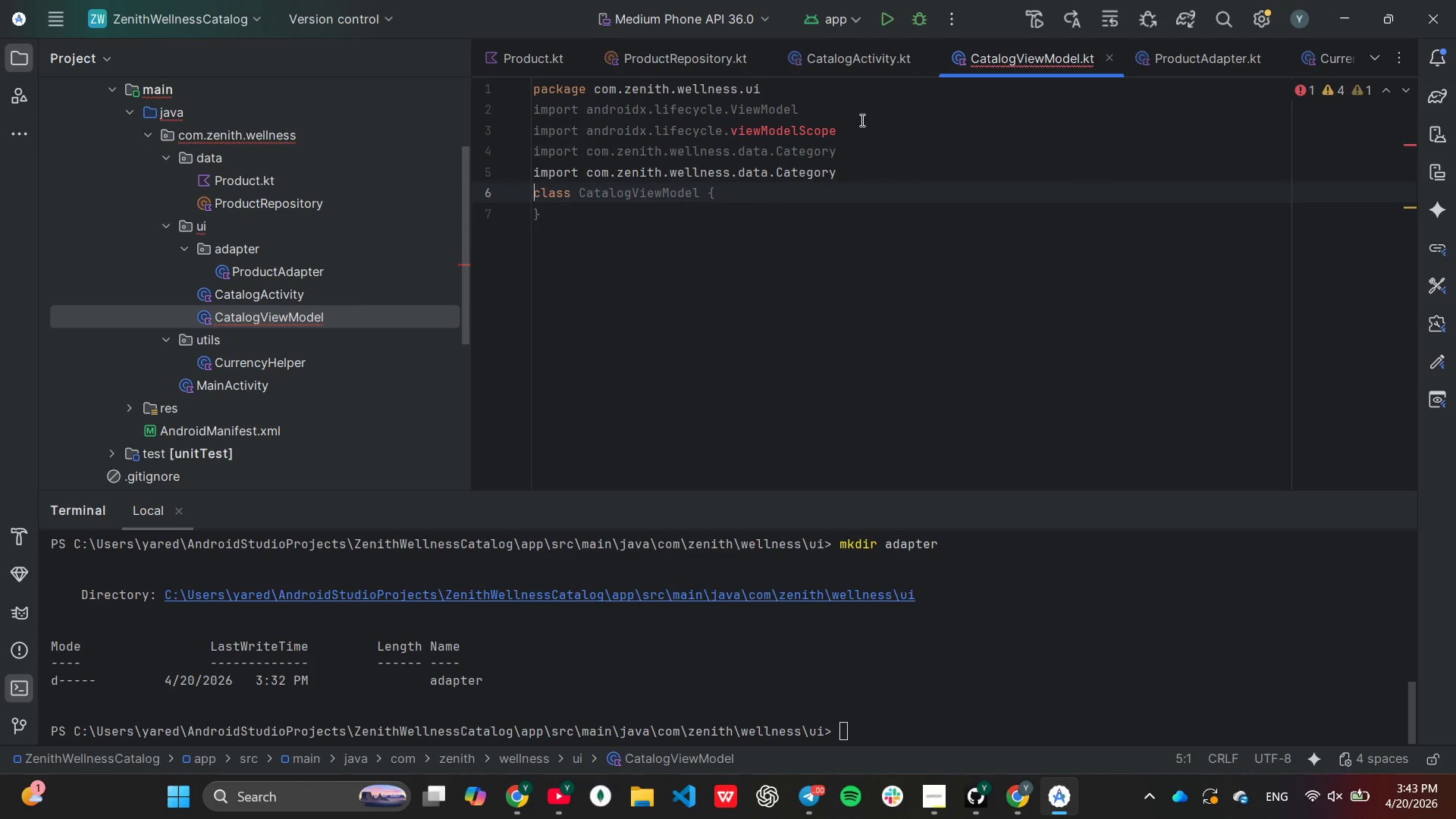 
key(Control+V)
 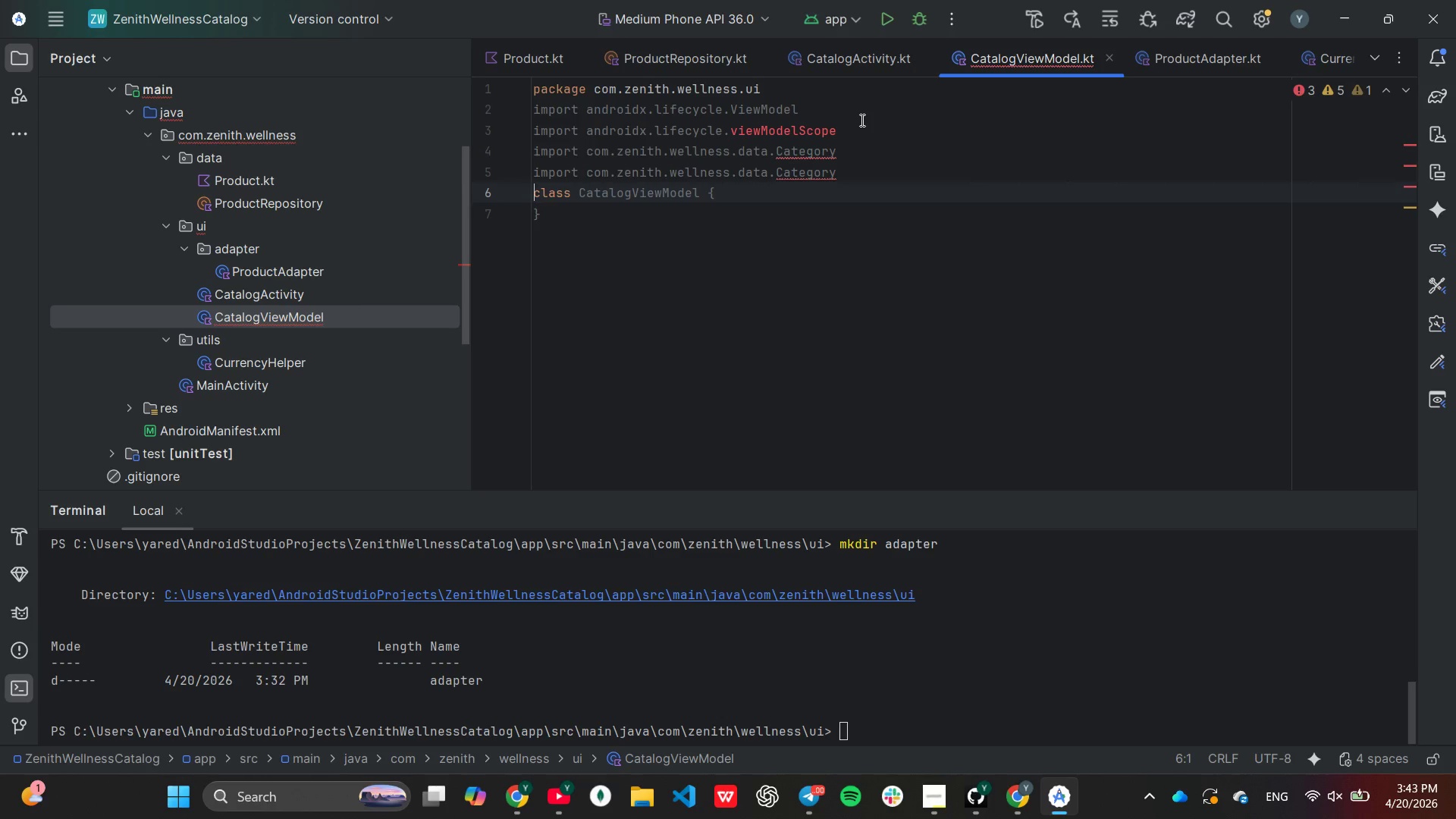 
key(ArrowLeft)
 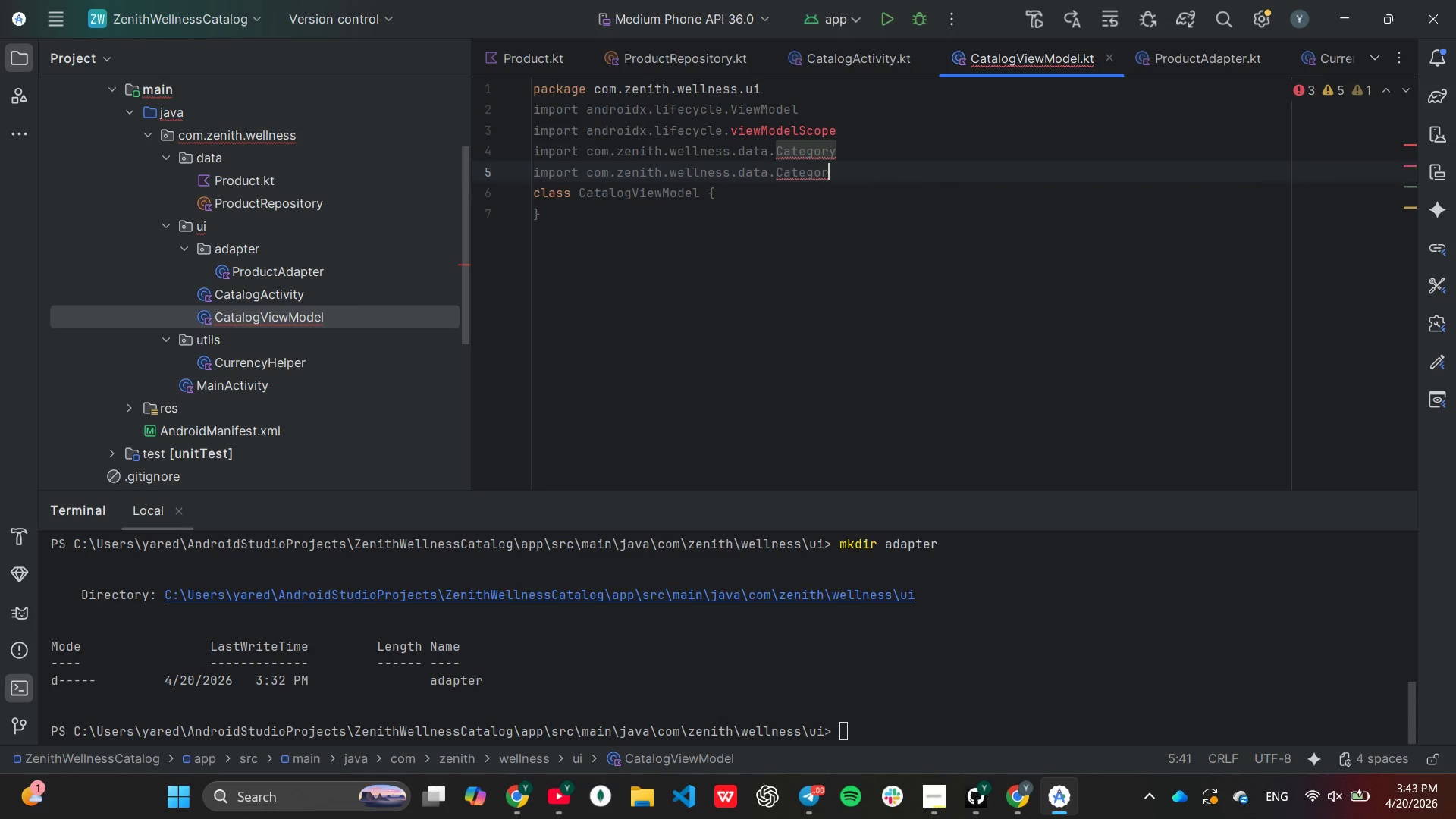 
hold_key(key=Backspace, duration=0.64)
 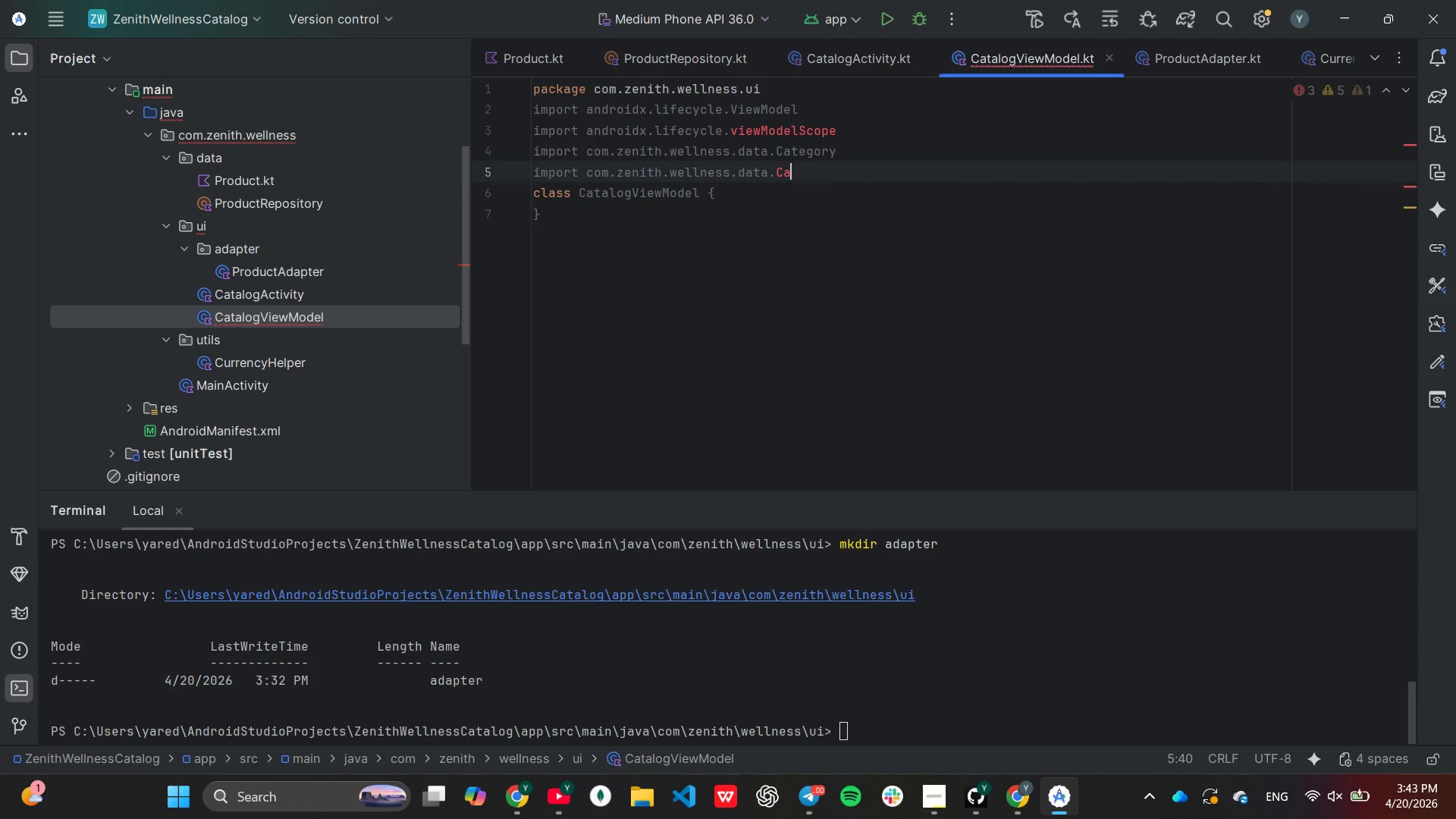 
key(Backspace)
 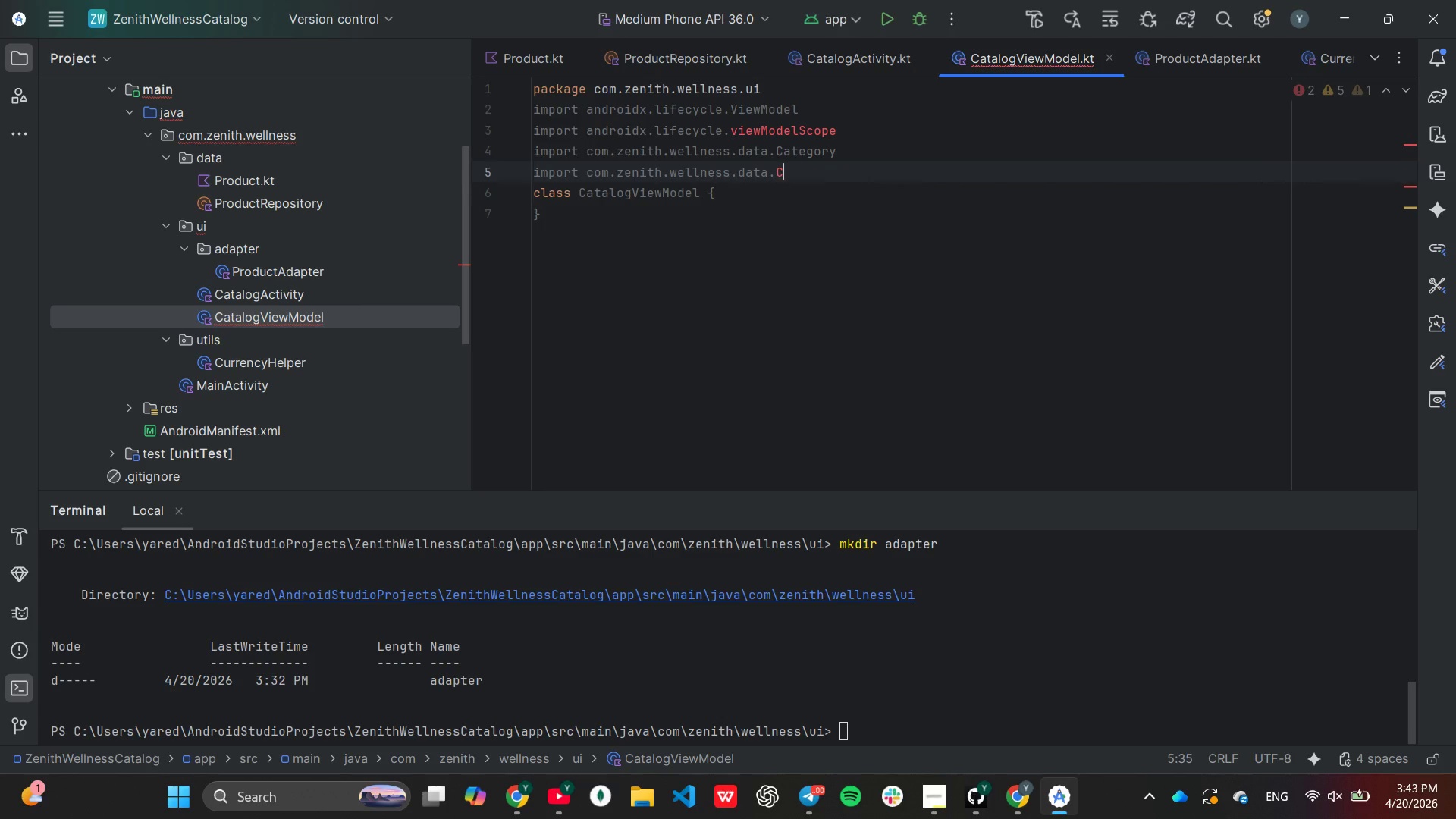 
key(Backspace)
 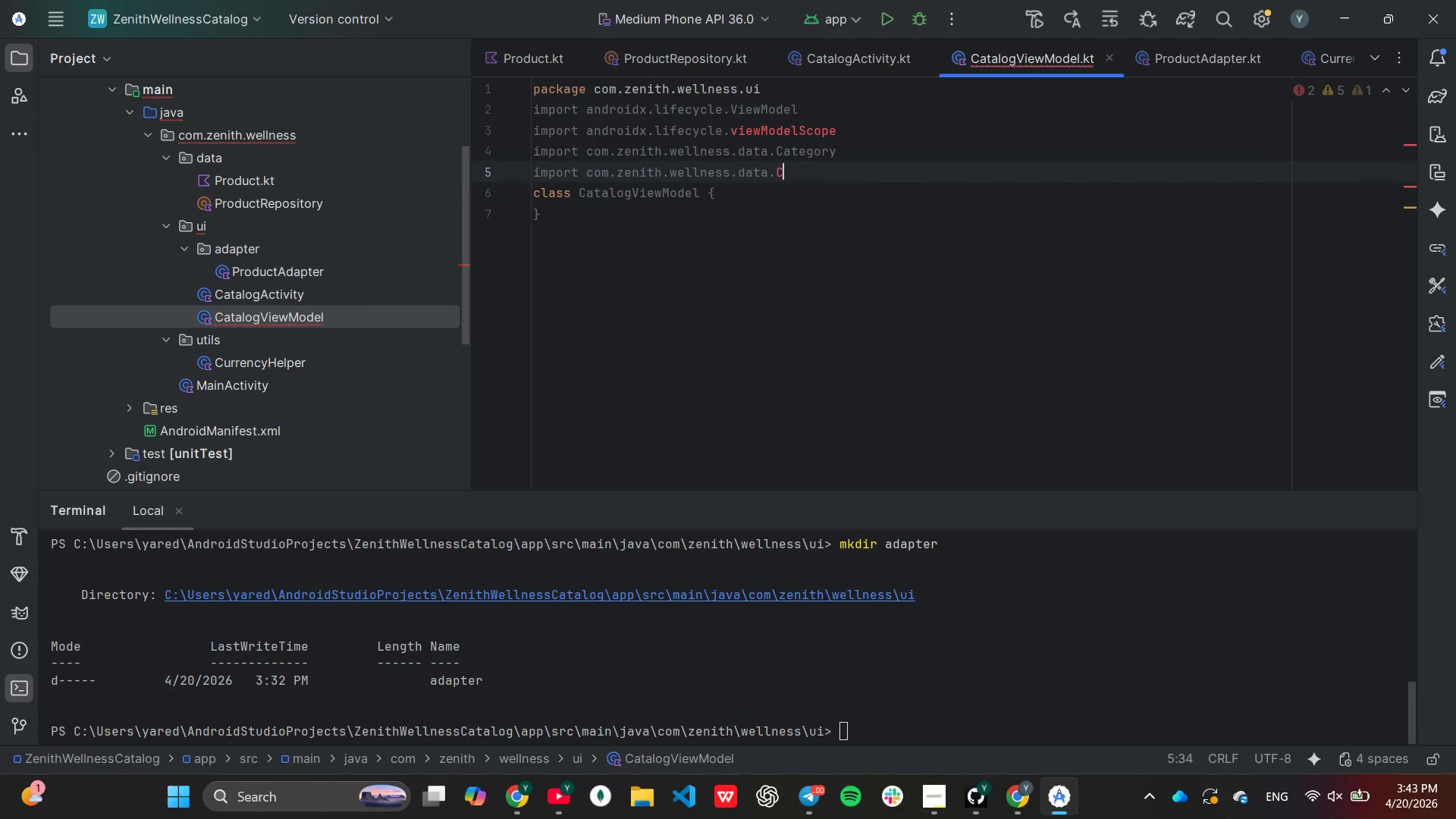 
key(Backspace)
 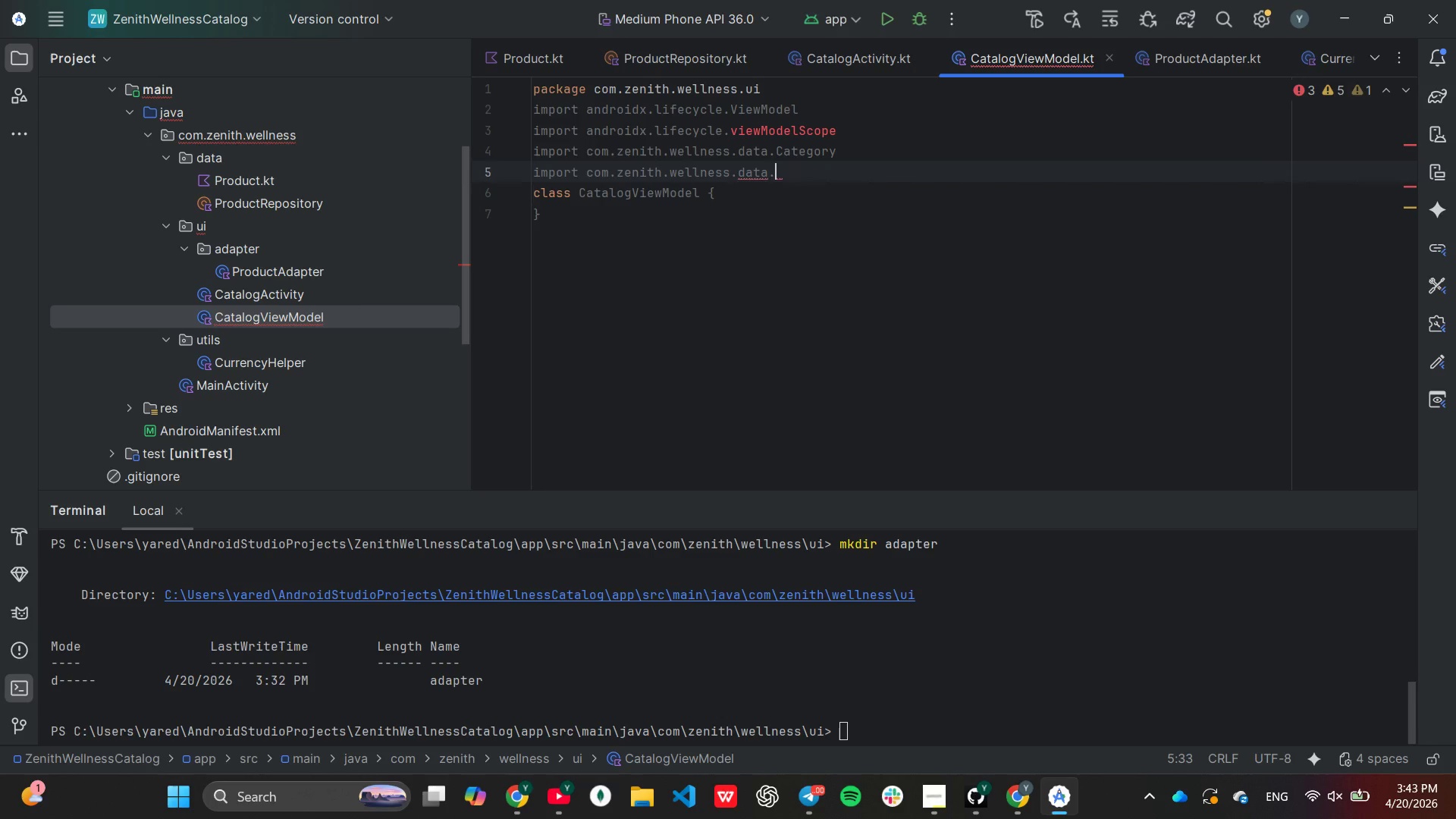 
key(Shift+ShiftLeft)
 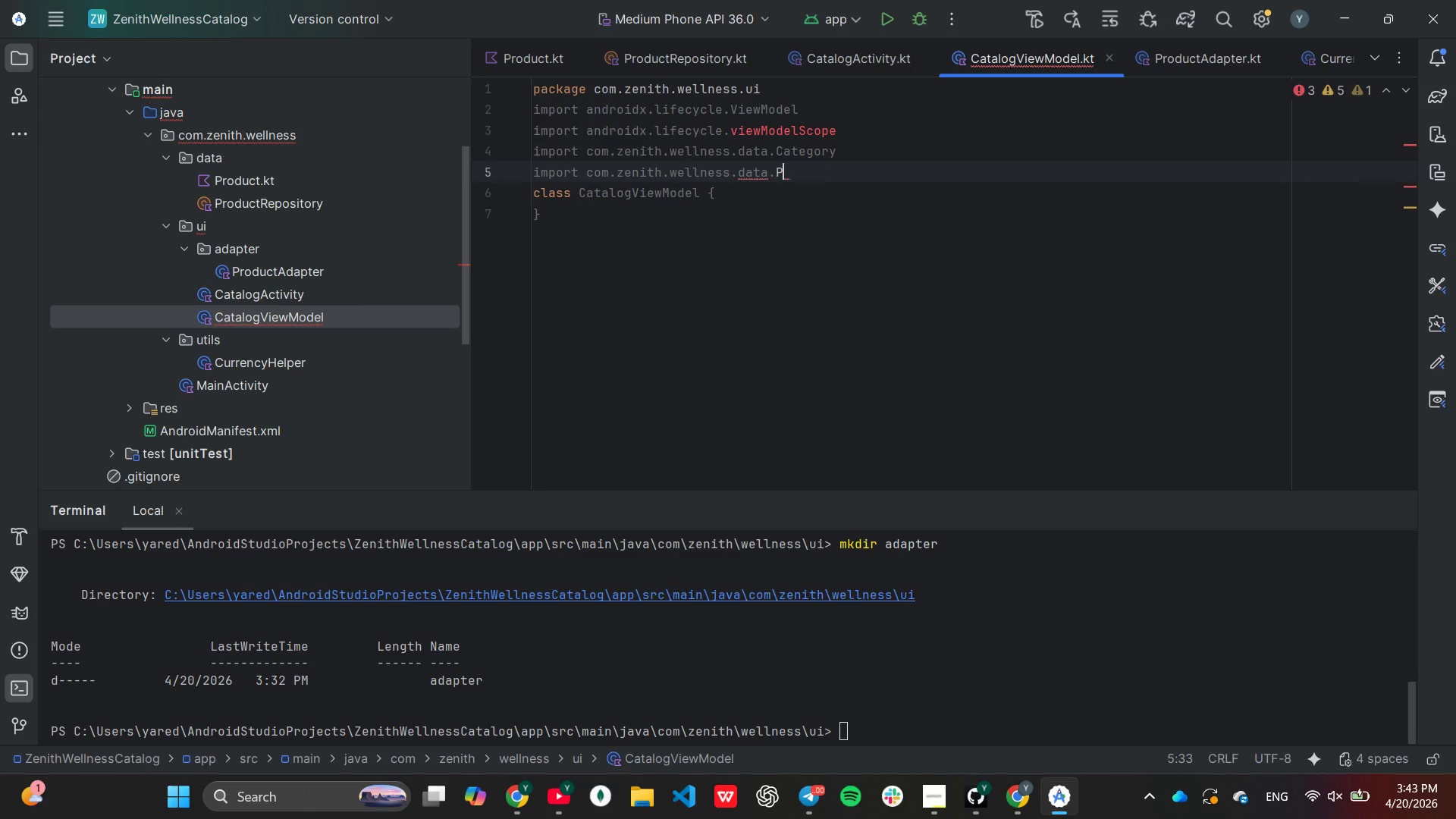 
key(Shift+P)
 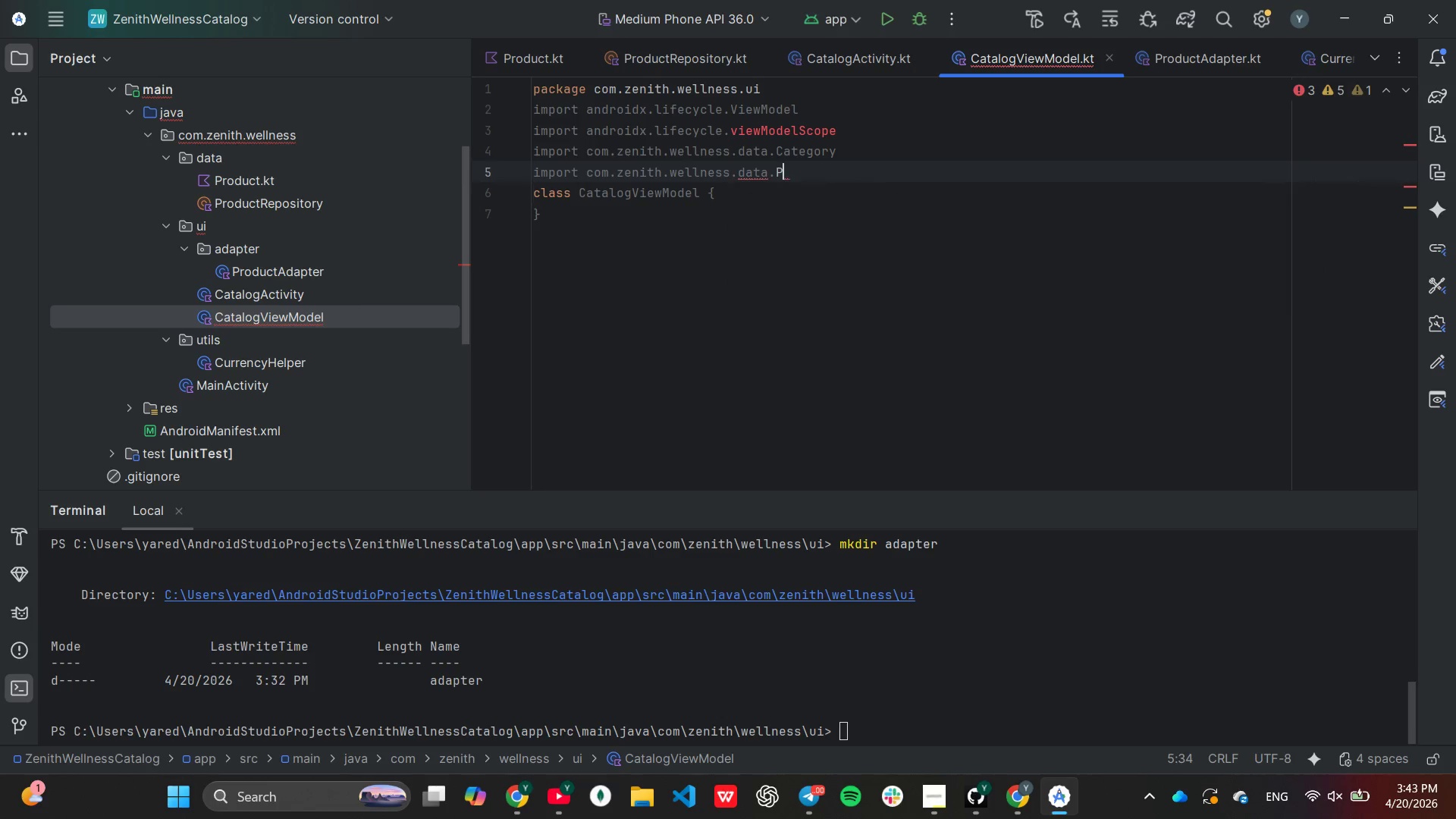 
key(Enter)
 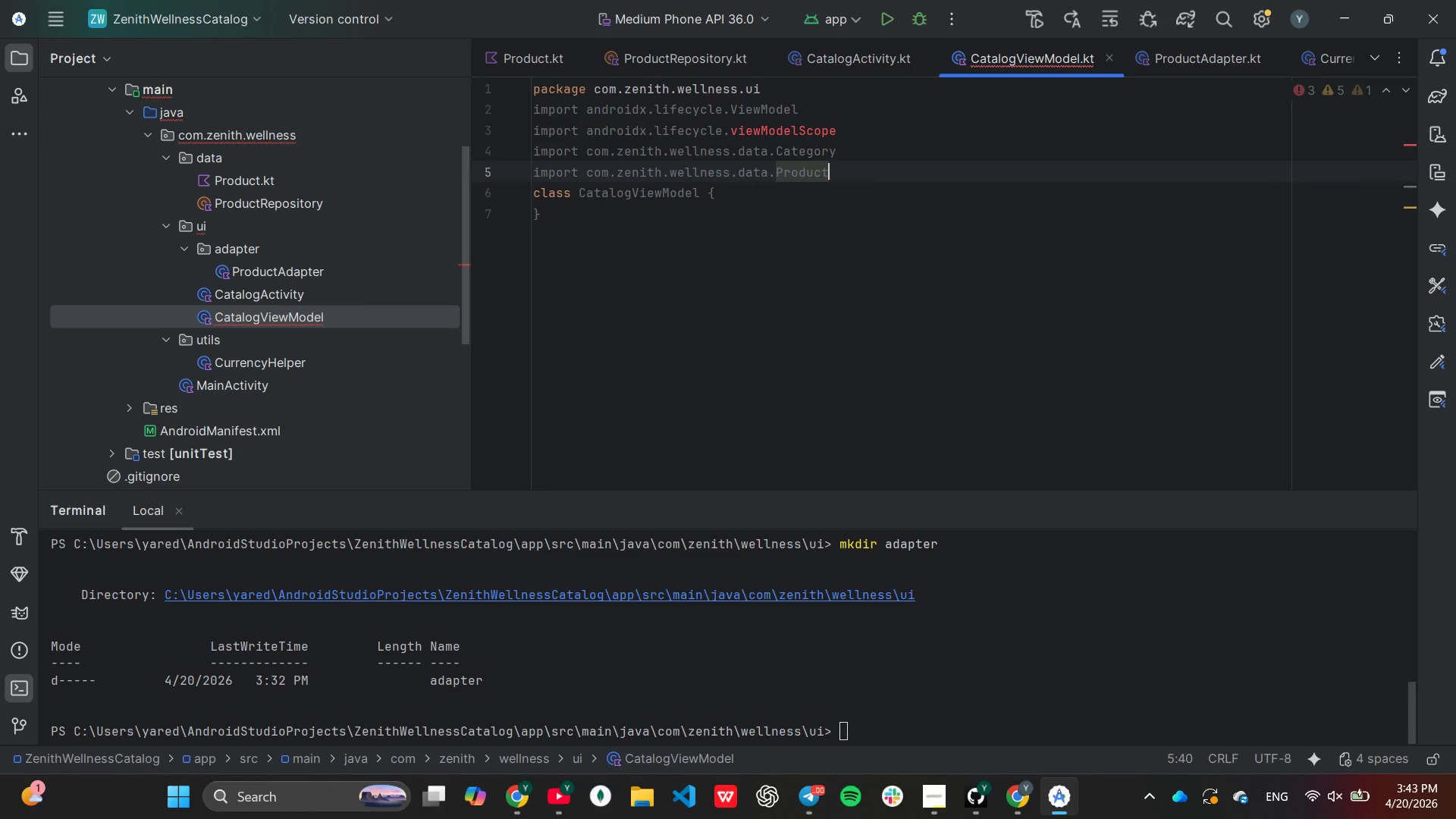 
key(Enter)
 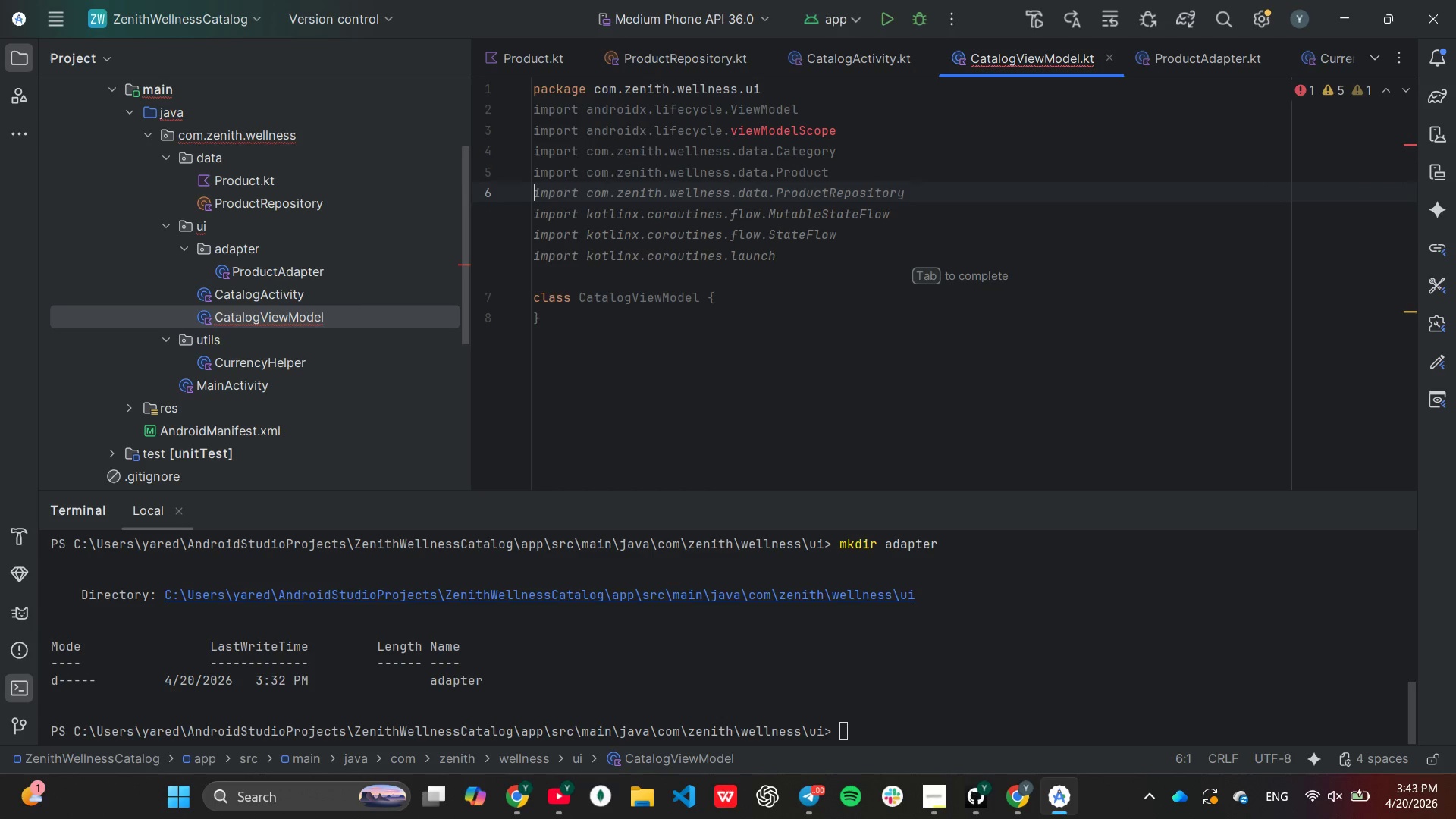 
type(im)
 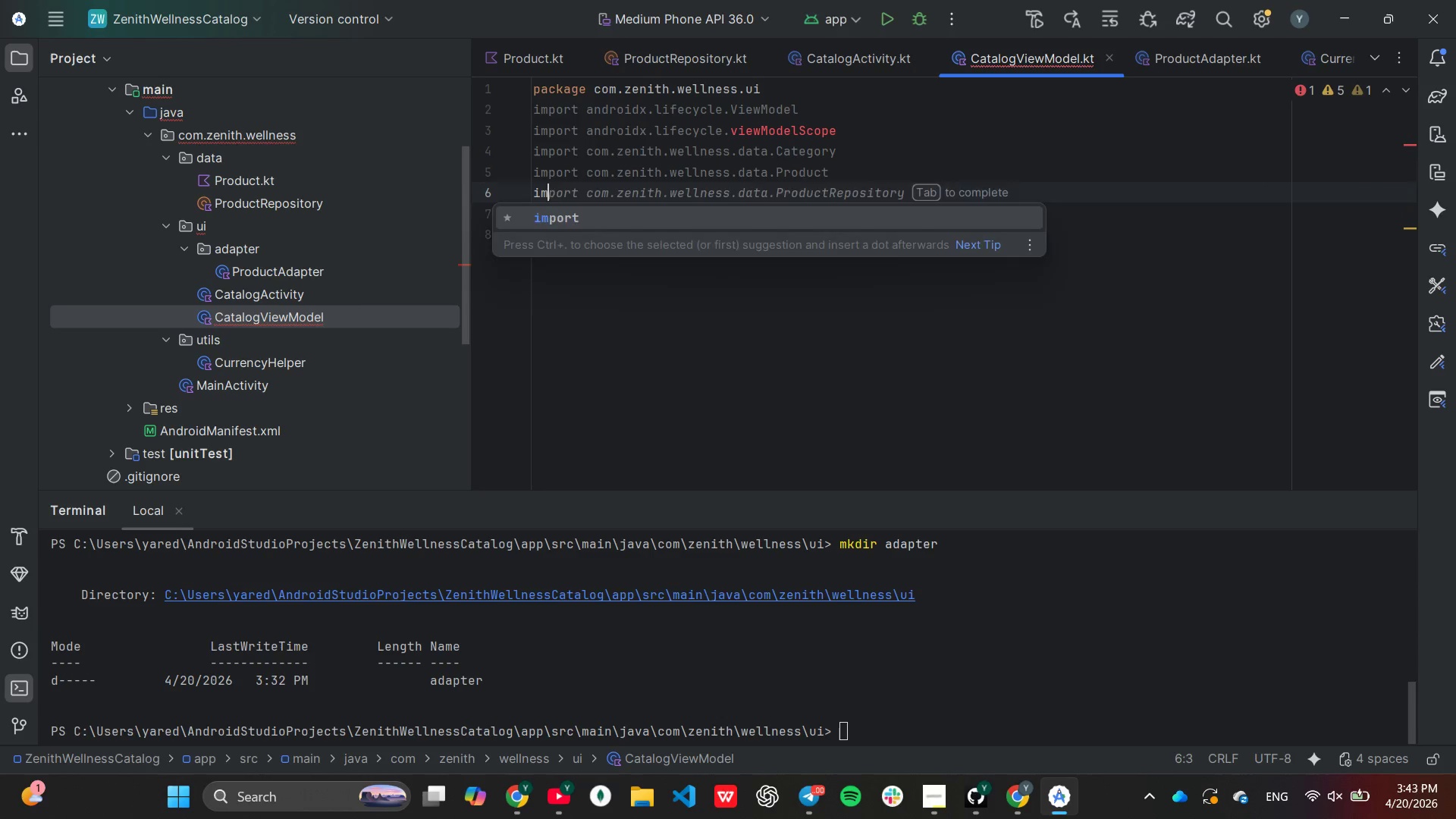 
key(Enter)
 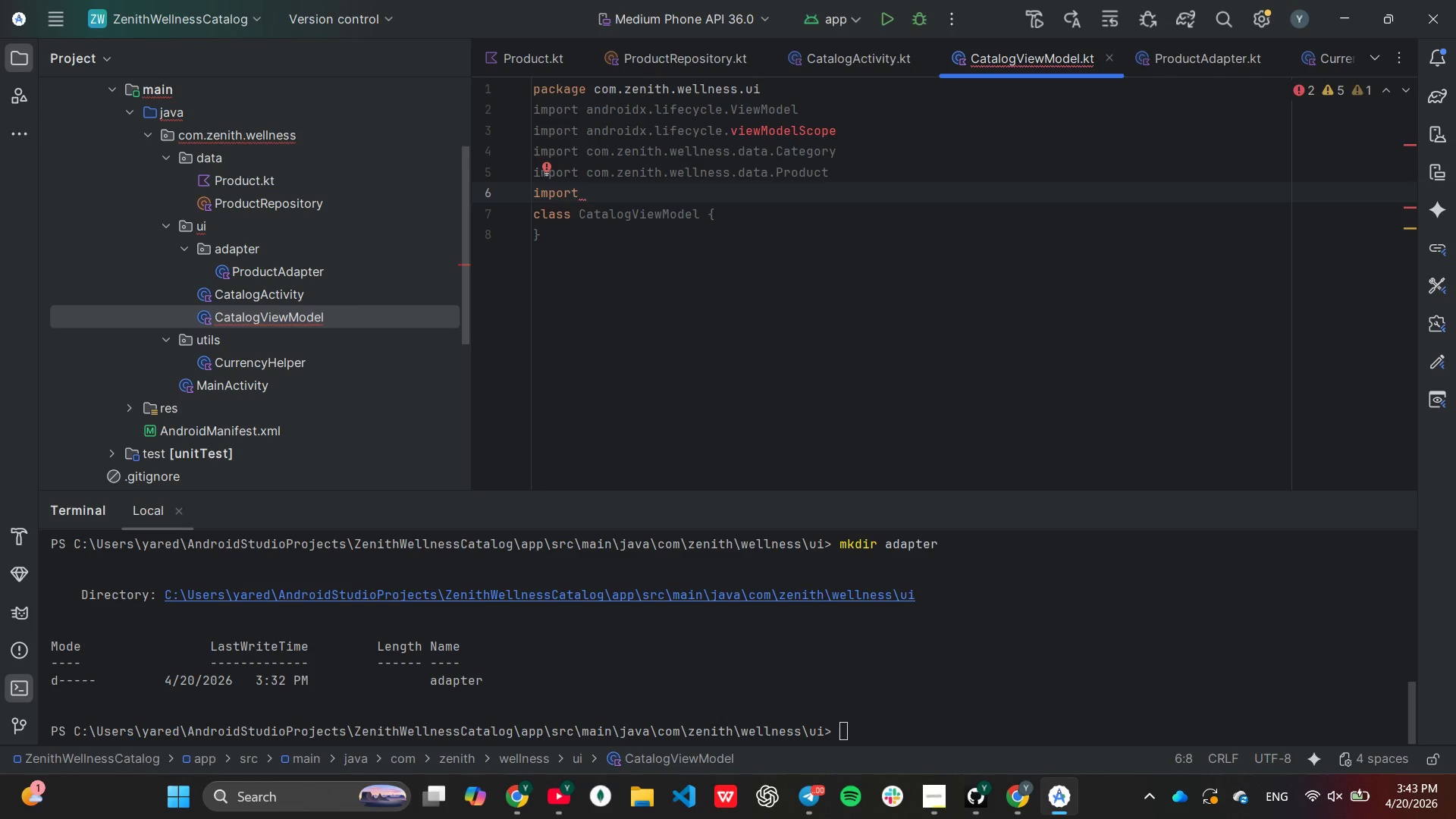 
type(l)
key(Backspace)
type(ko)
 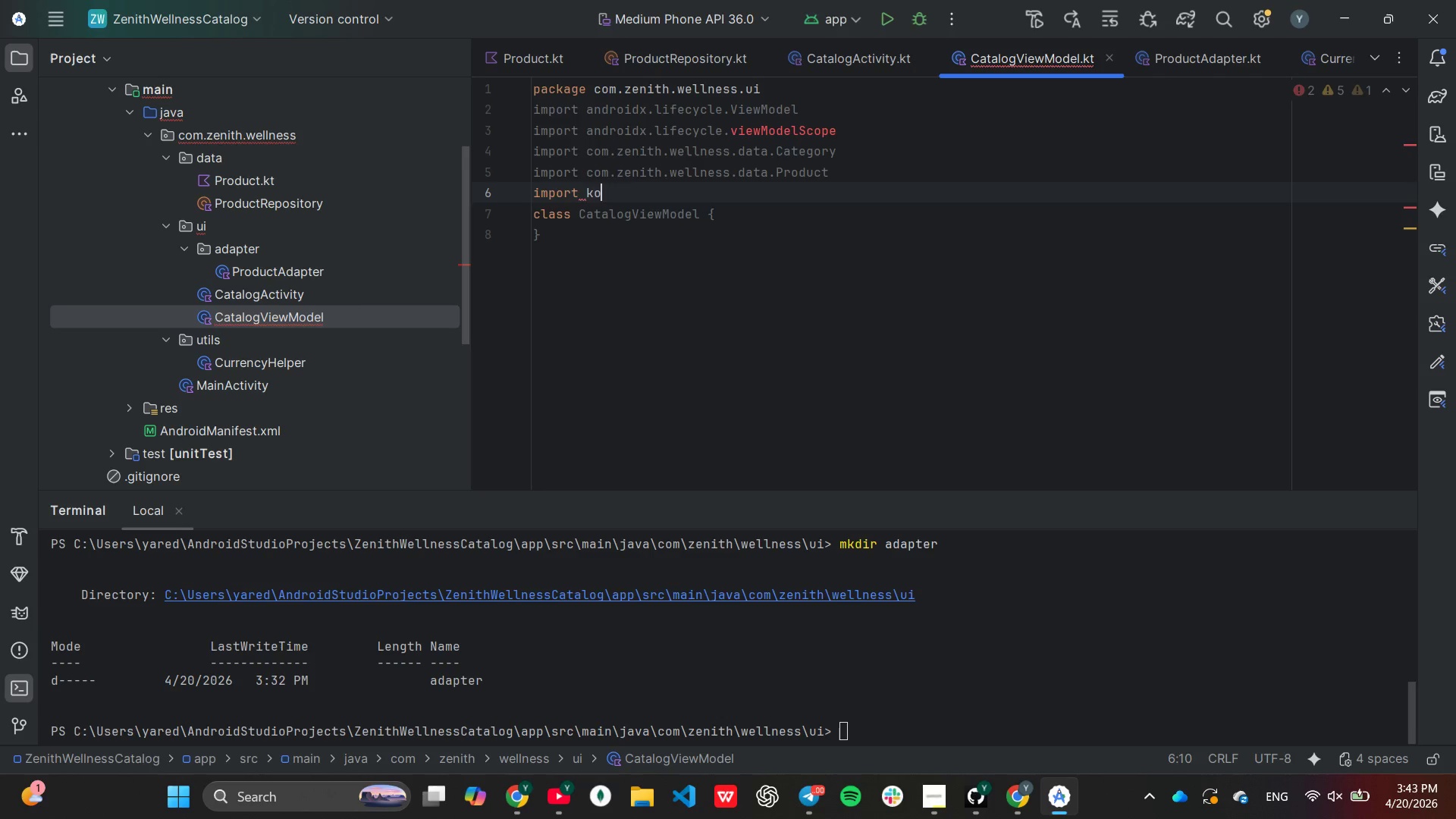 
key(Enter)
 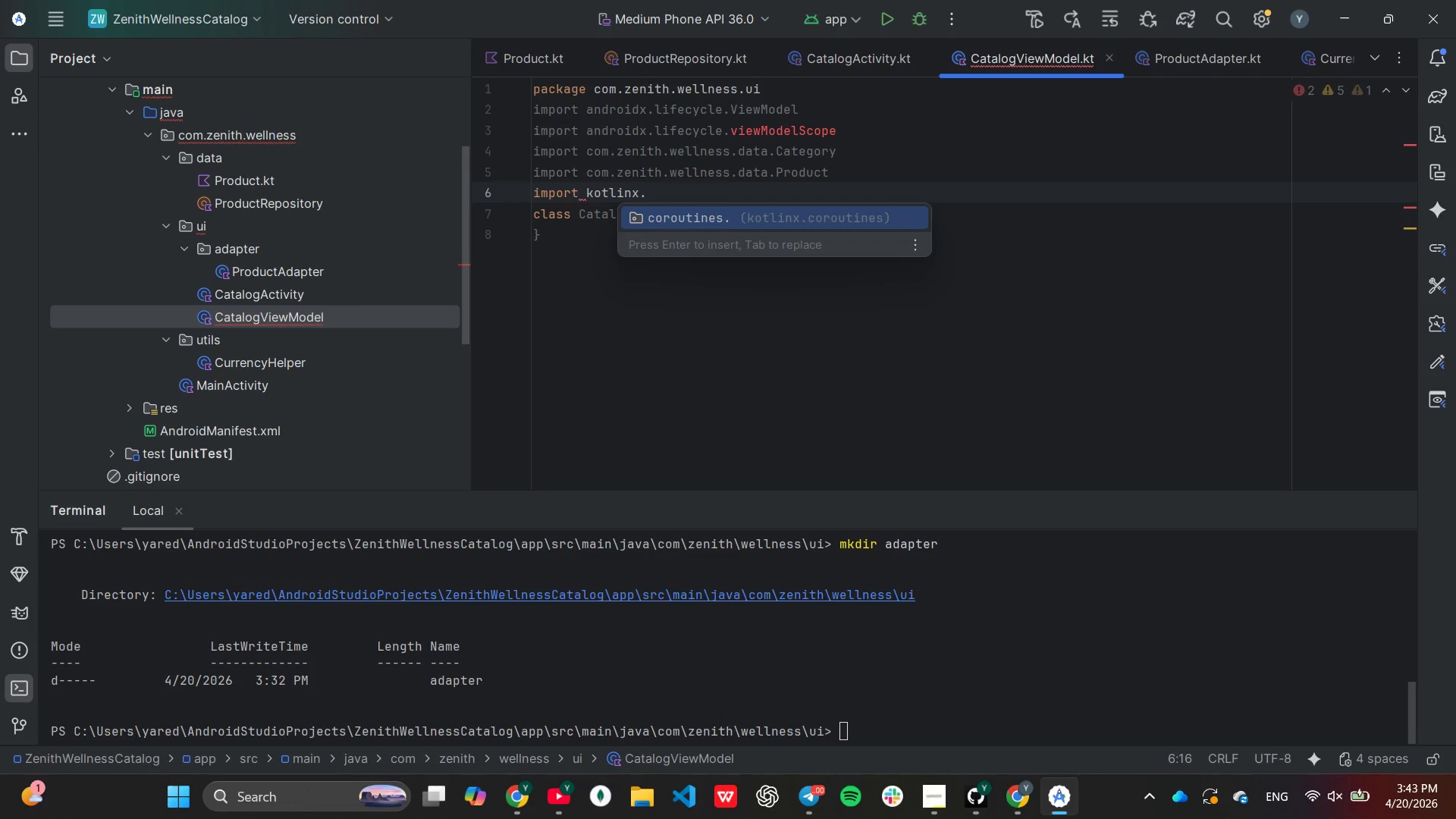 
key(Enter)
 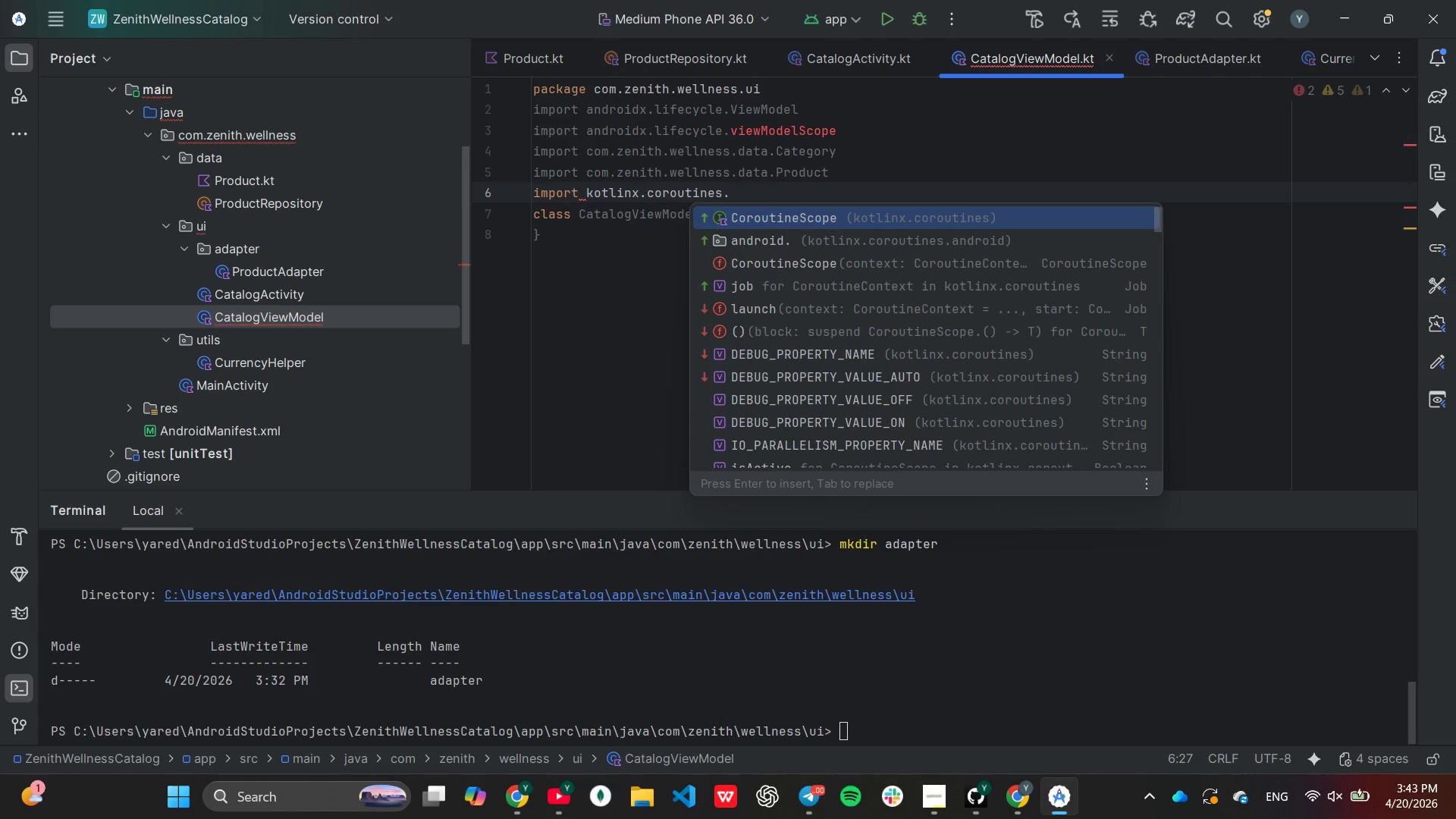 
key(F)
 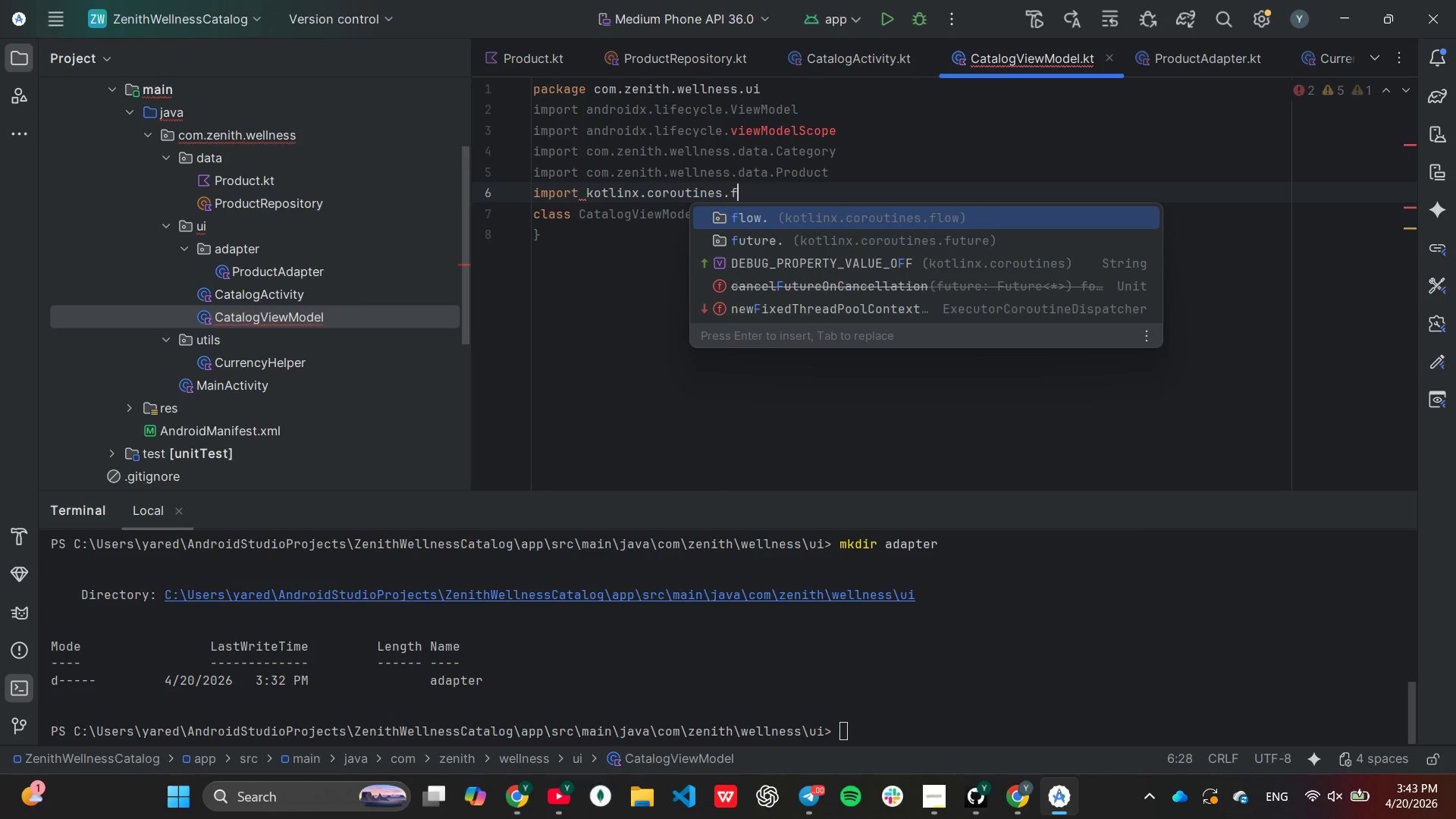 
key(Enter)
 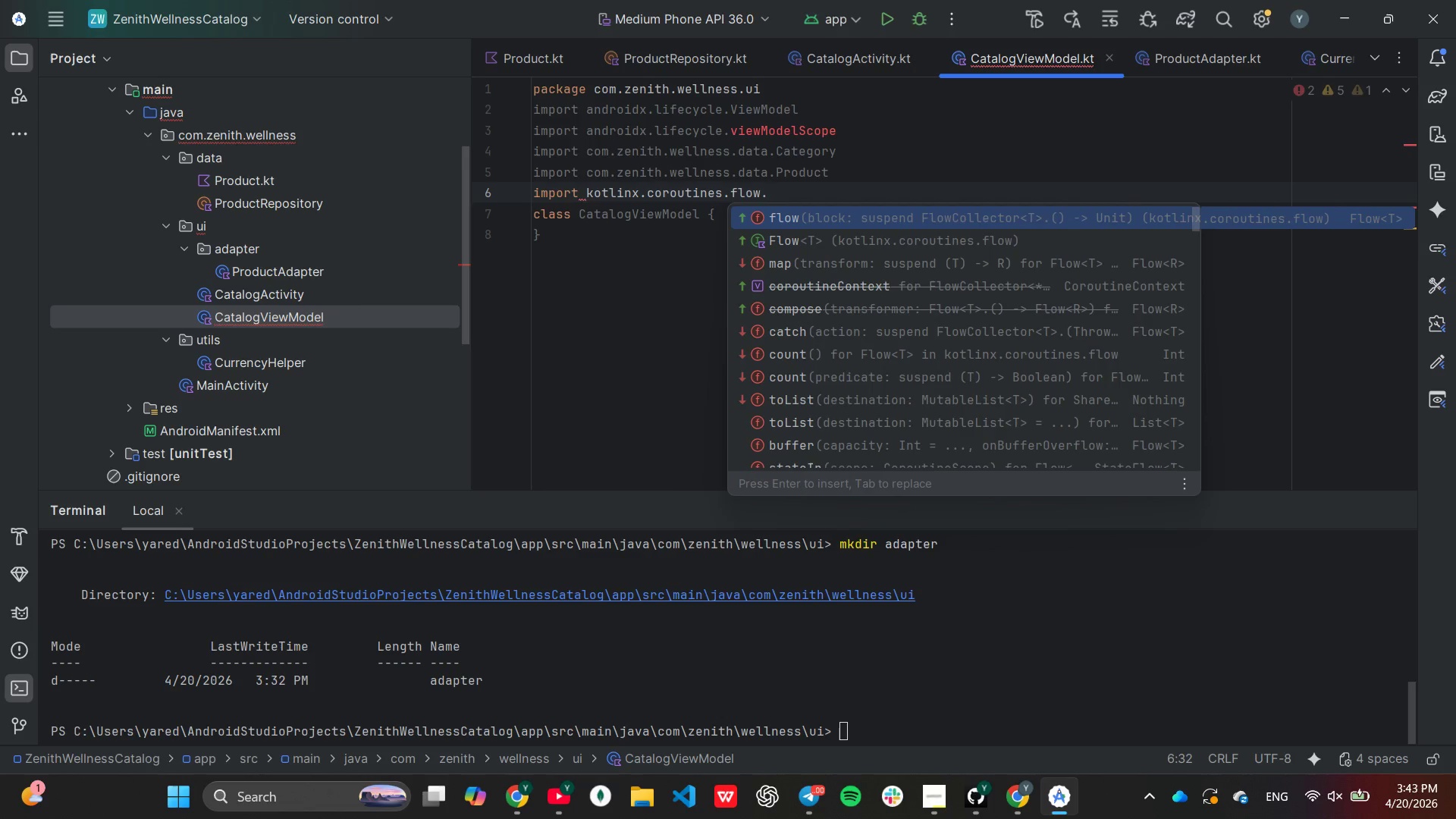 
key(Shift+ShiftRight)
 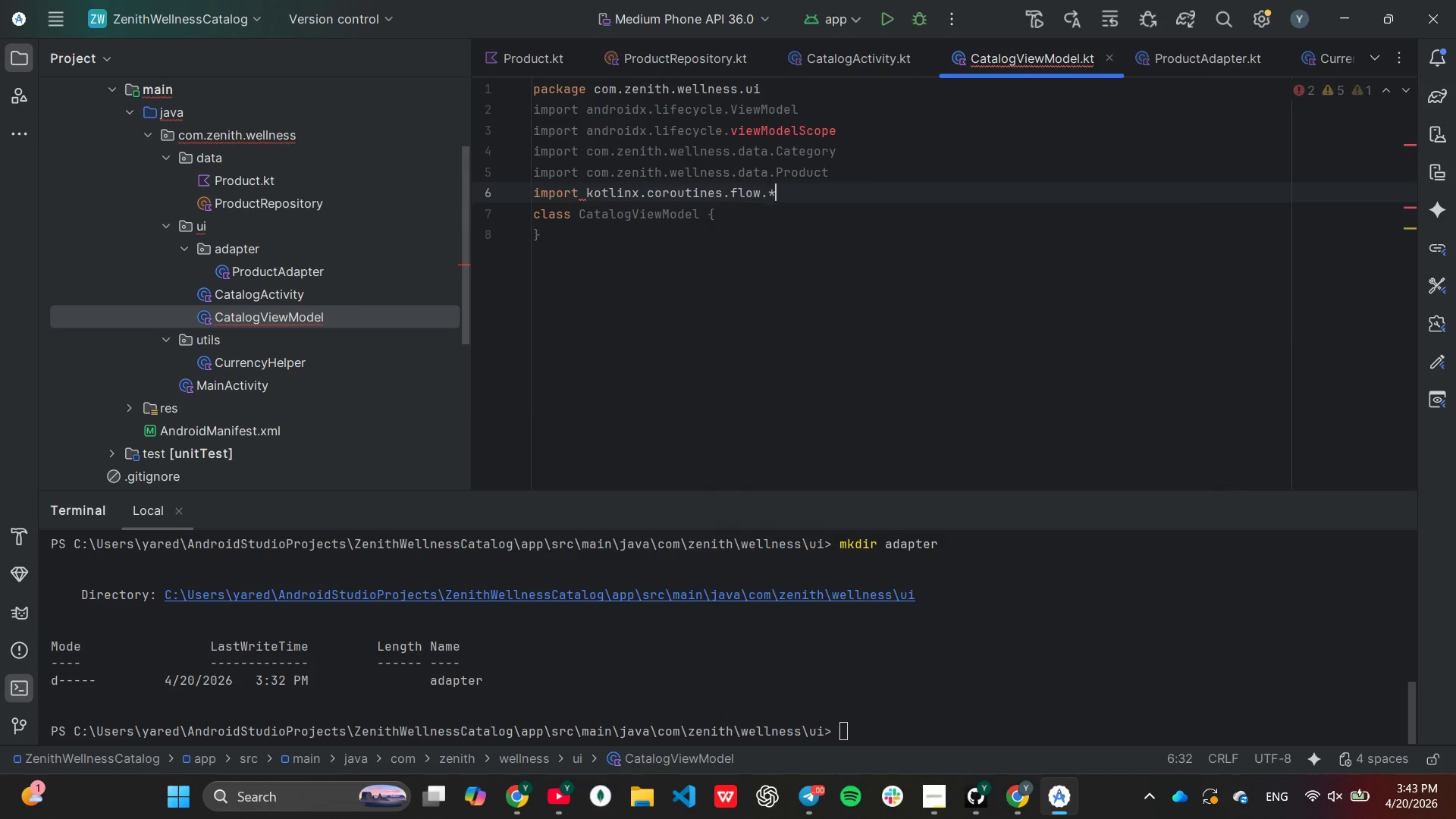 
key(Shift+8)
 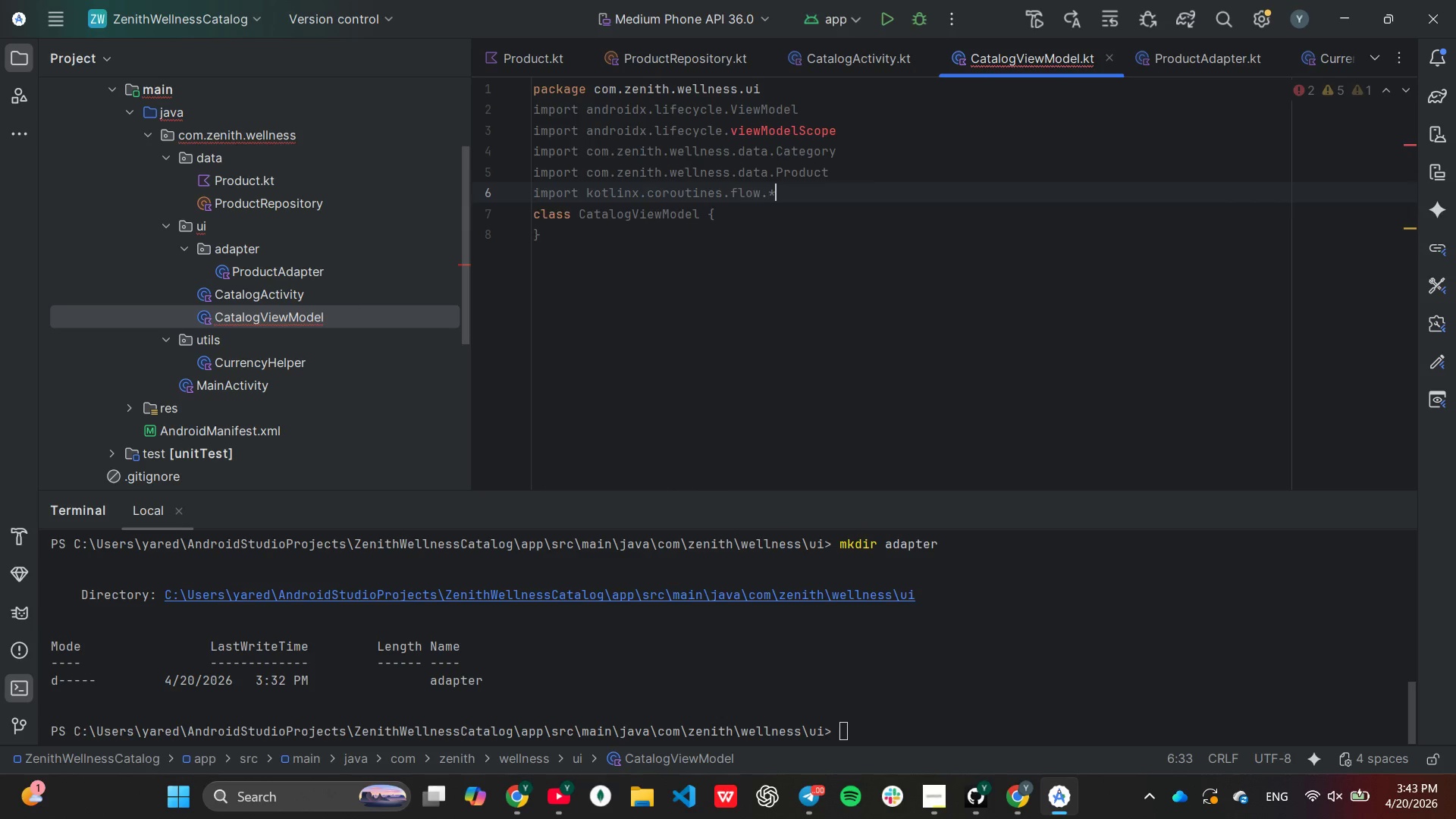 
key(Enter)
 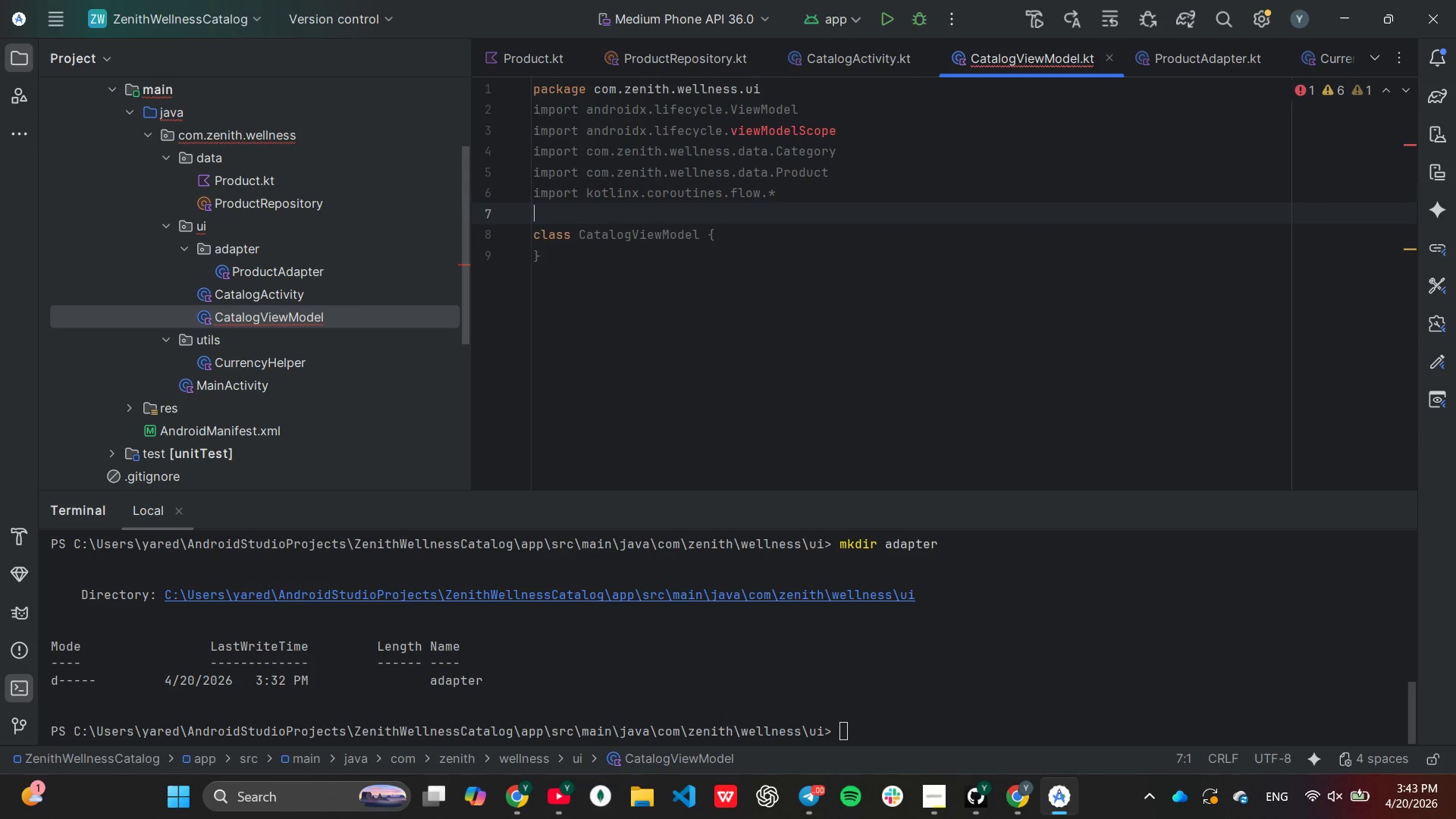 
type(im)
 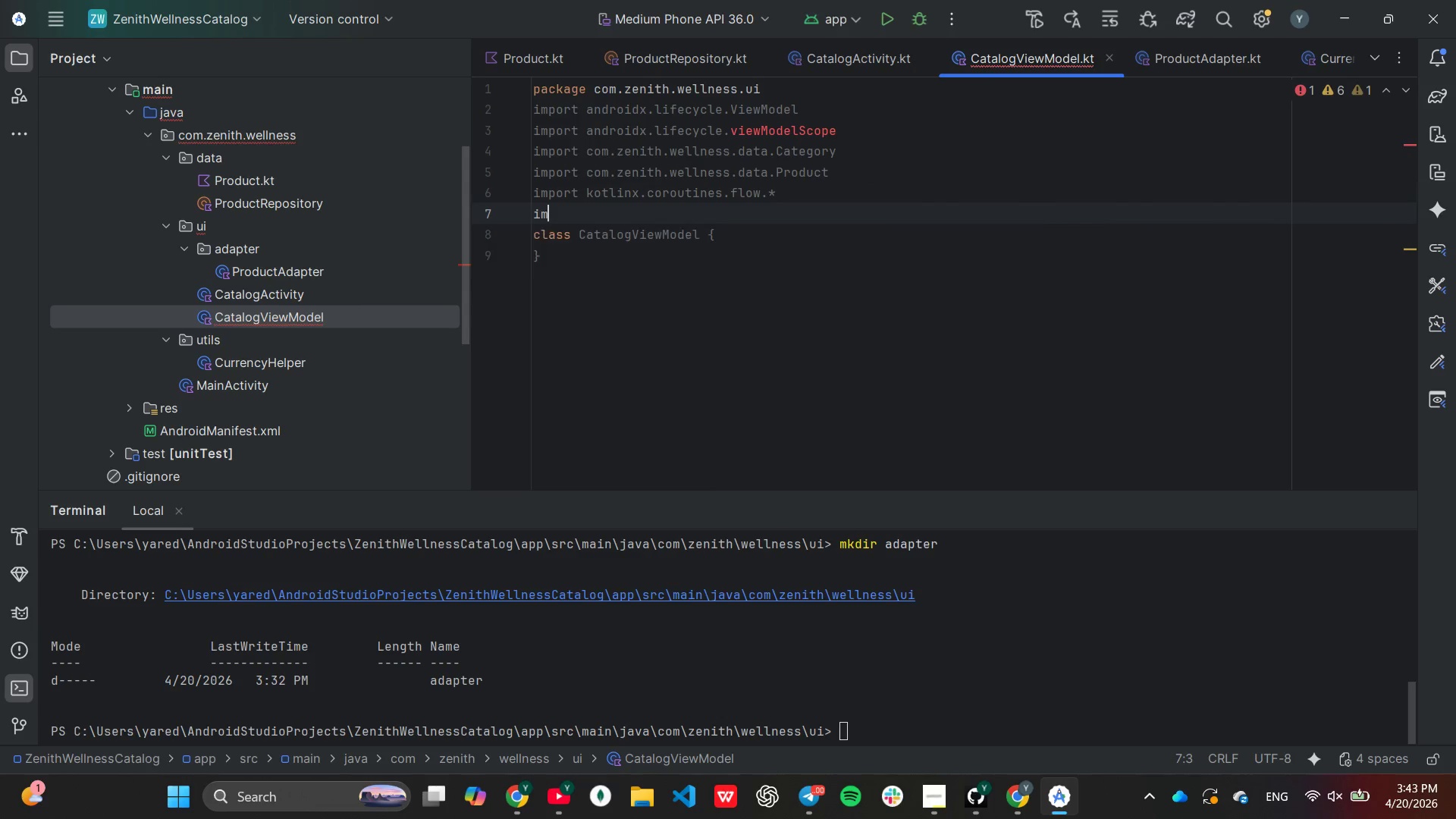 
key(Enter)
 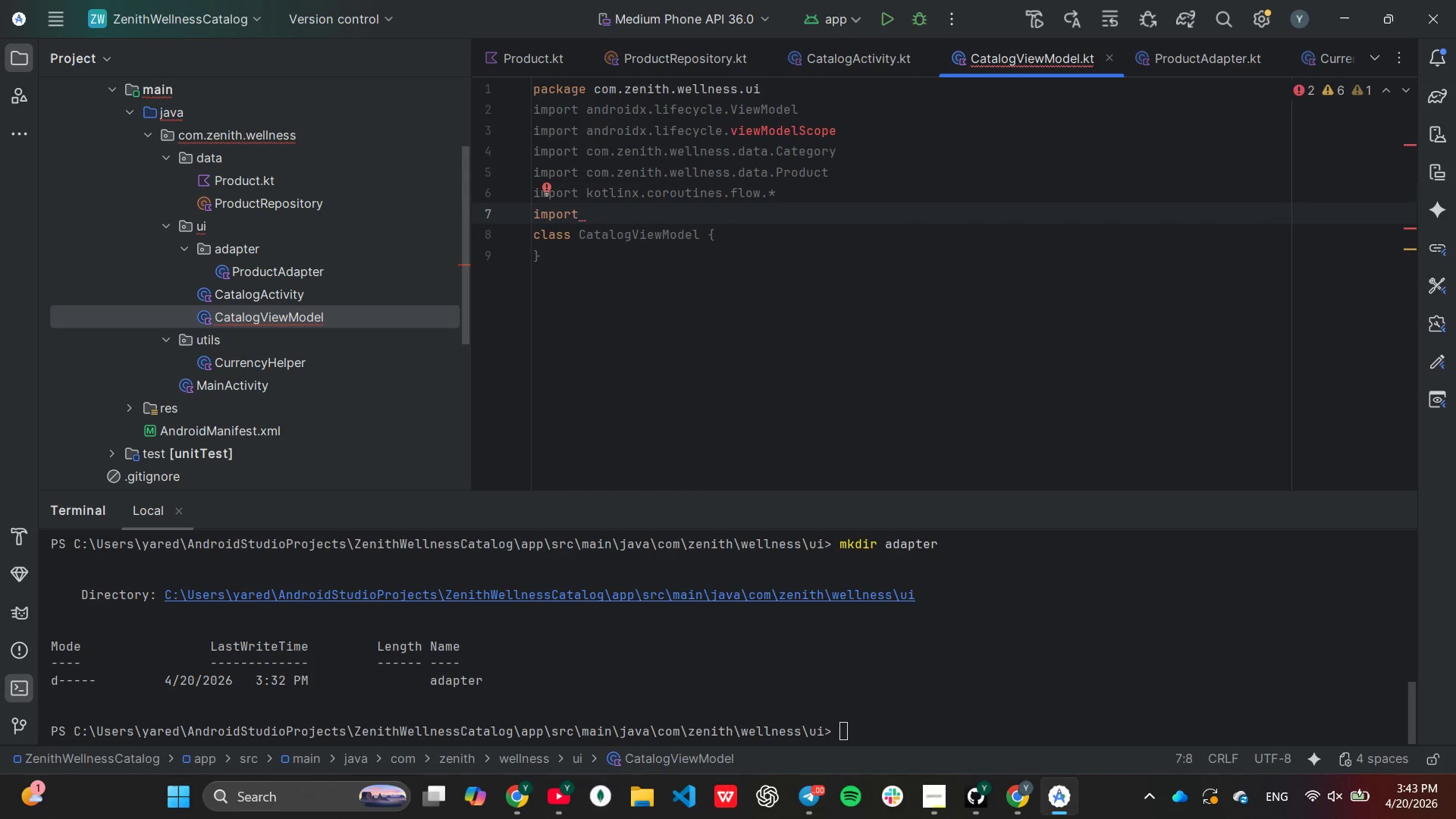 
type(ja)
 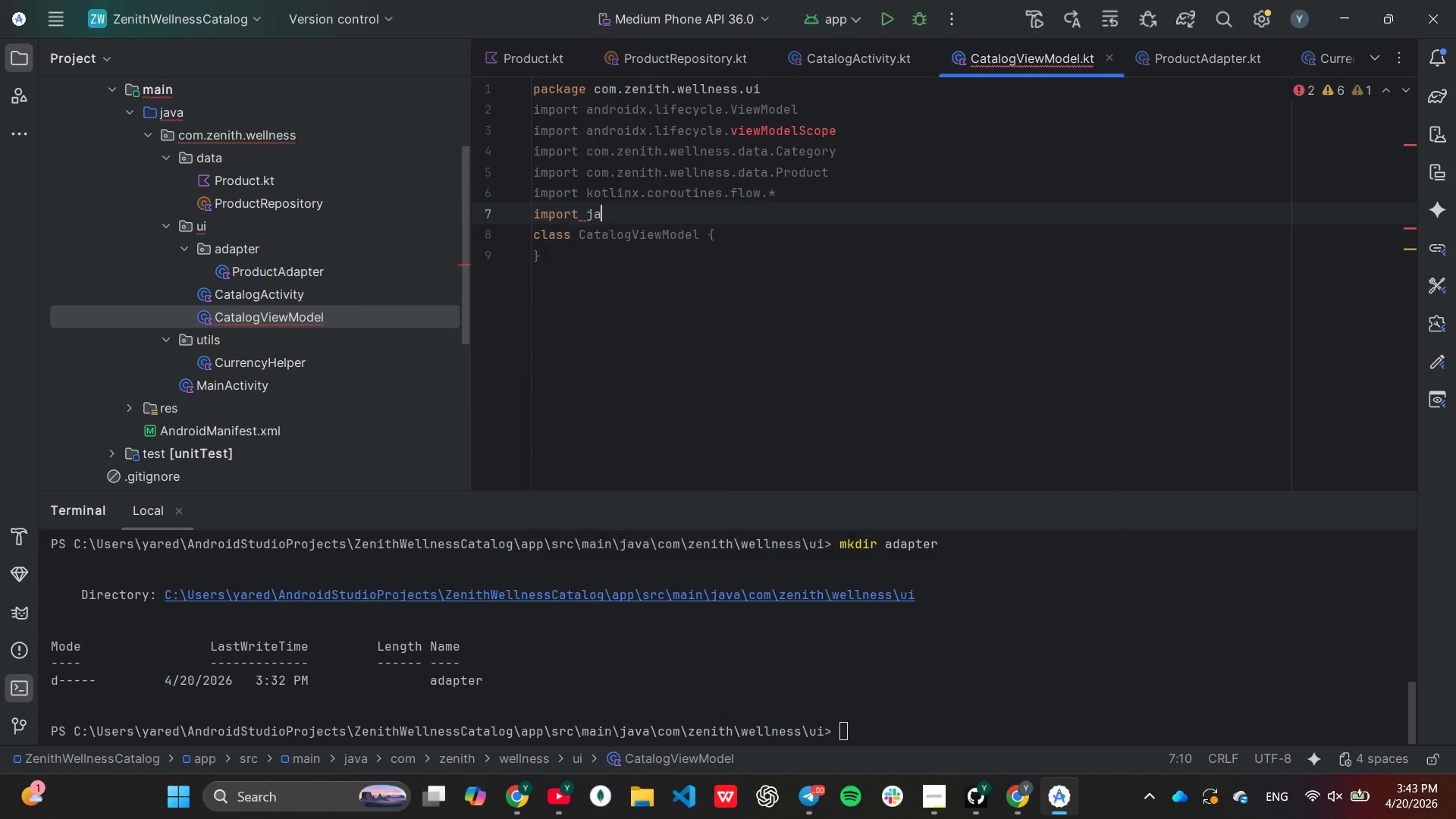 
key(Enter)
 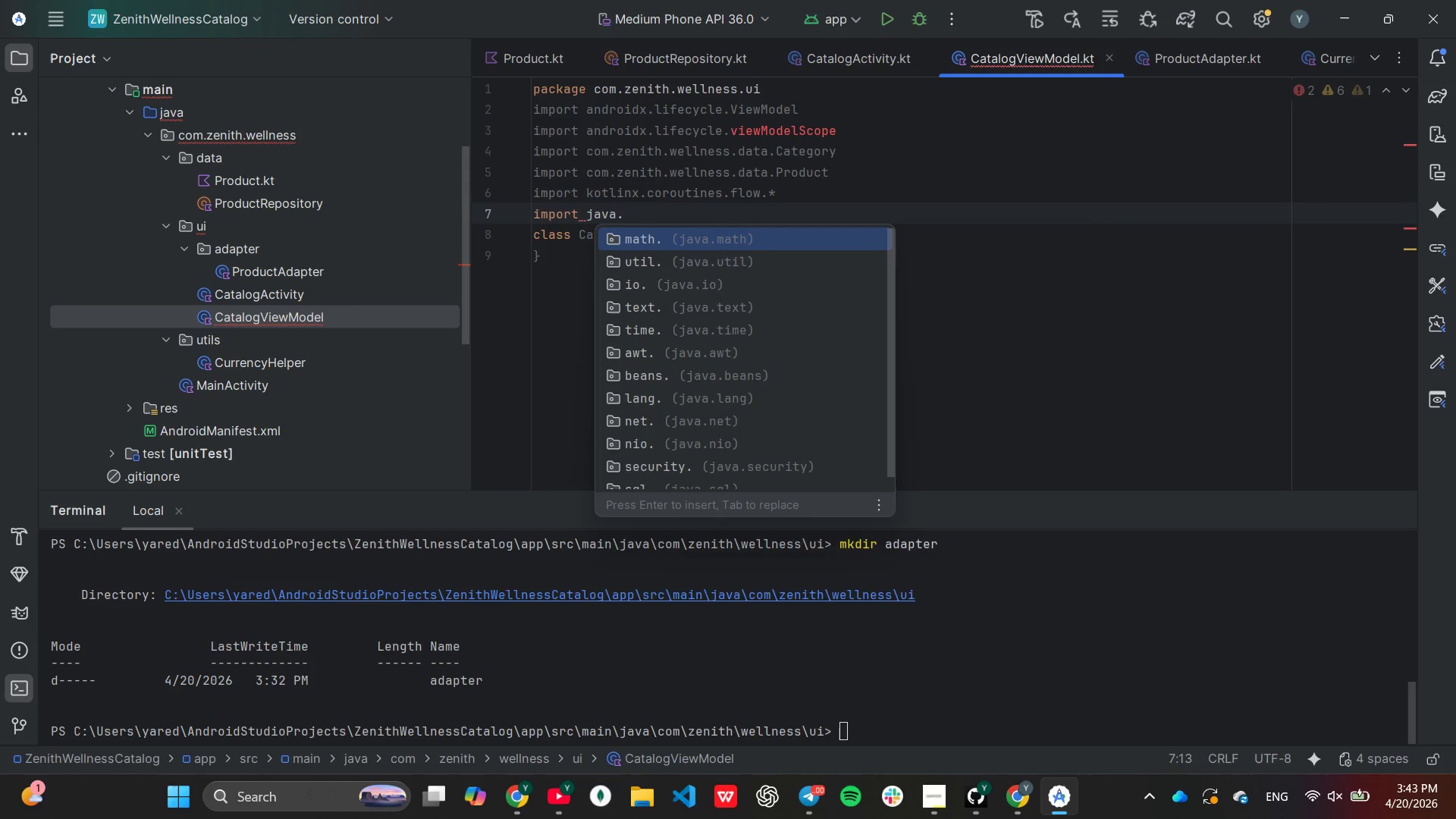 
key(Enter)
 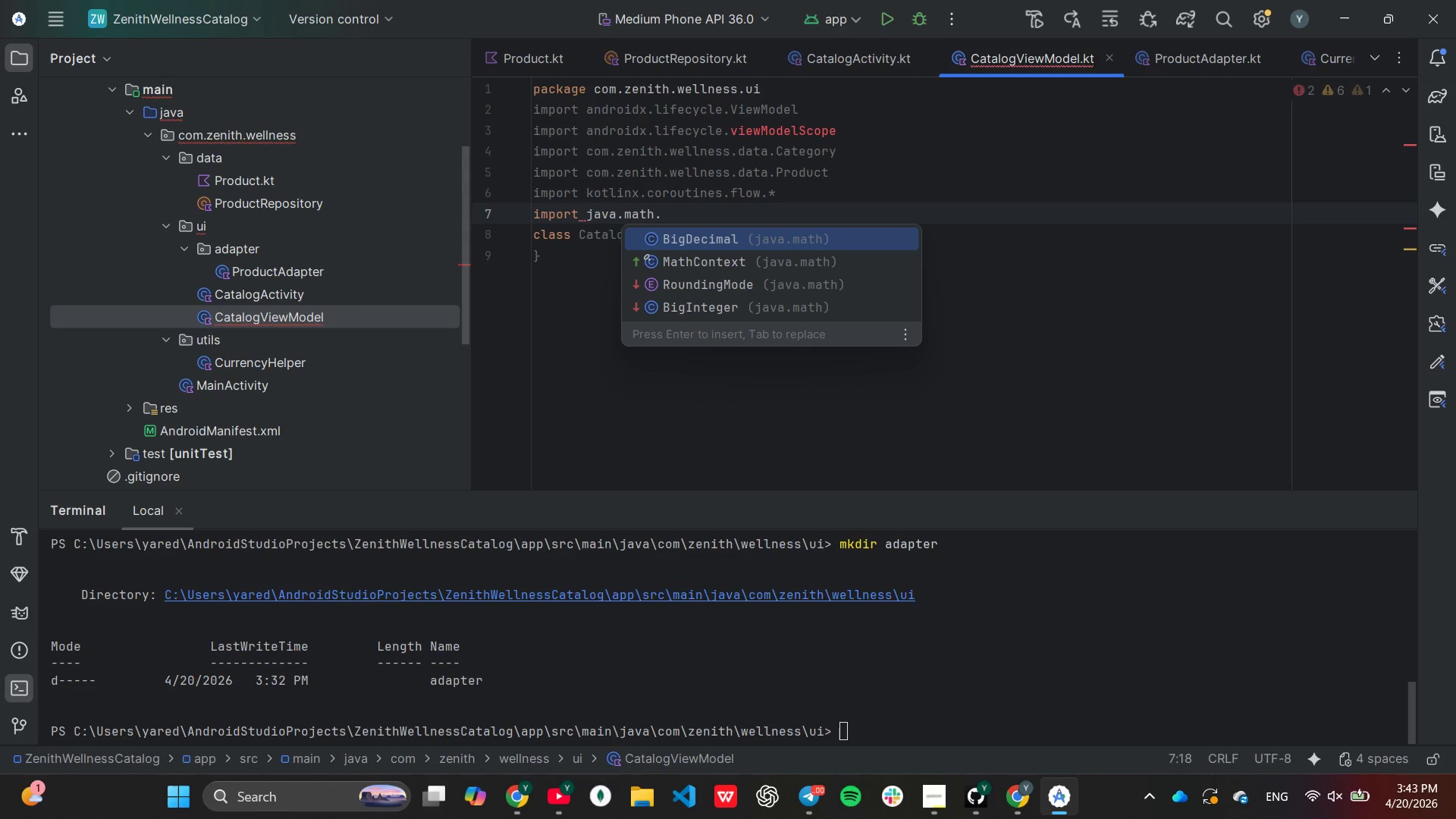 
key(Enter)
 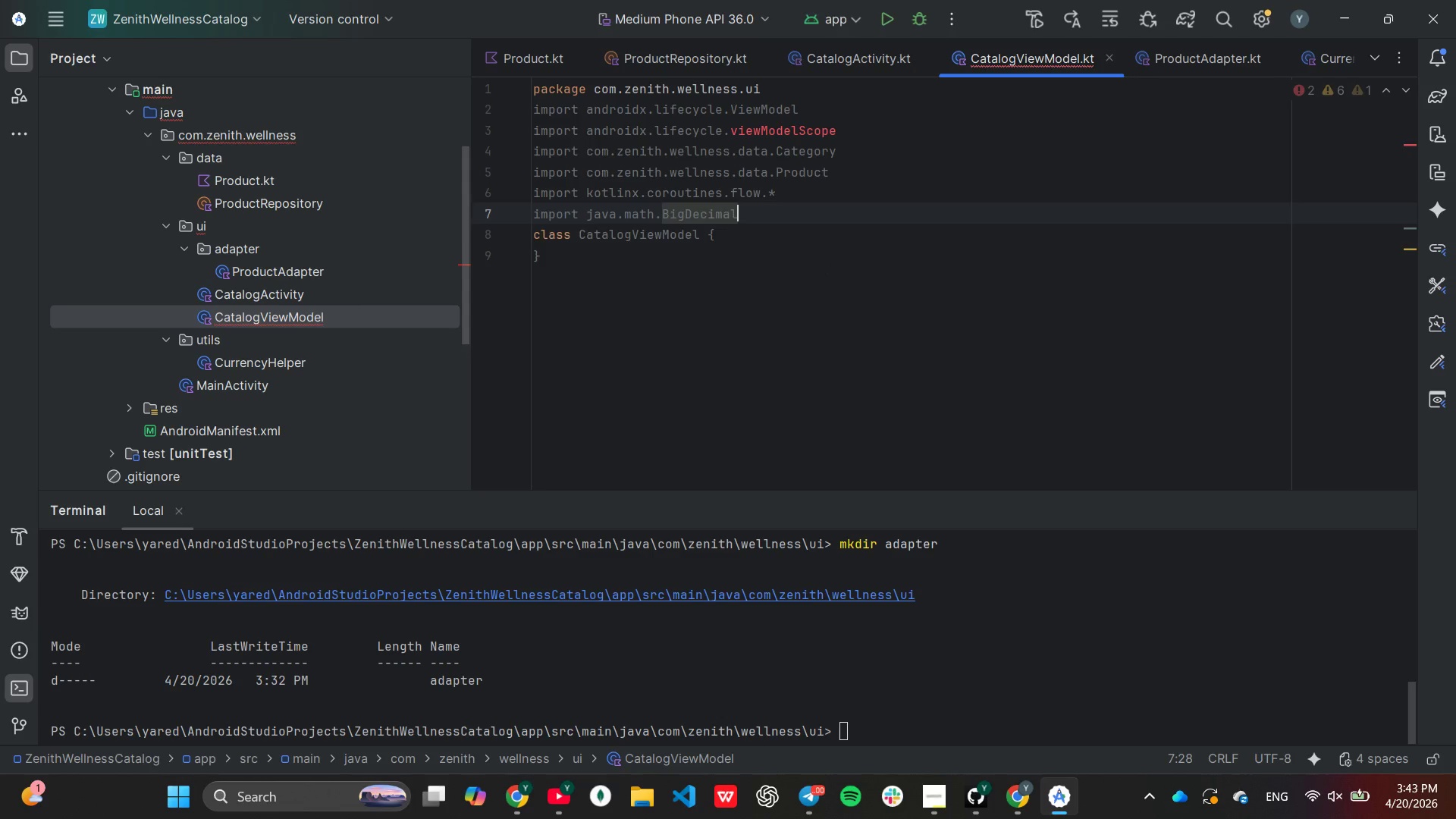 
key(Enter)
 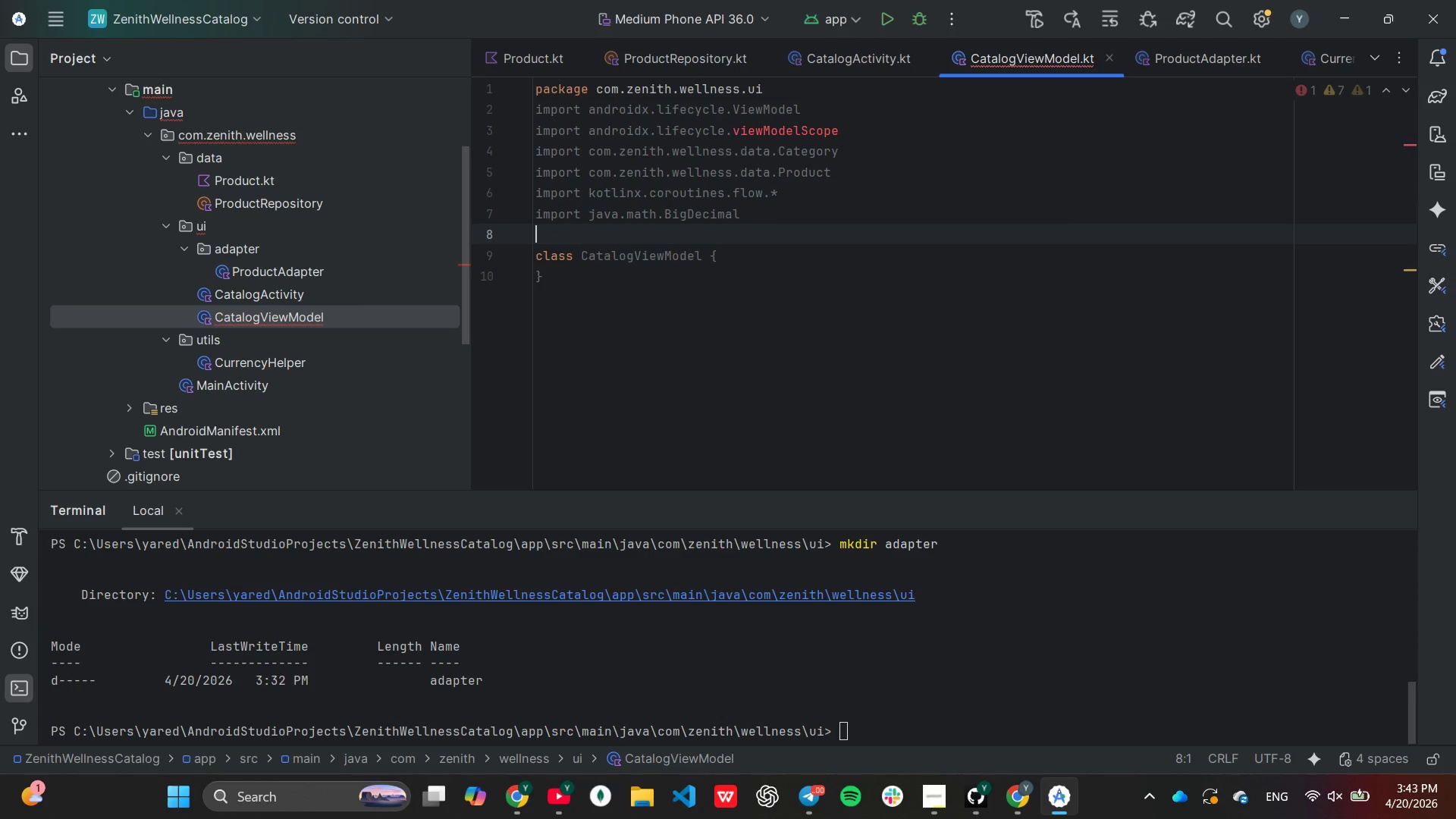 
type(im)
 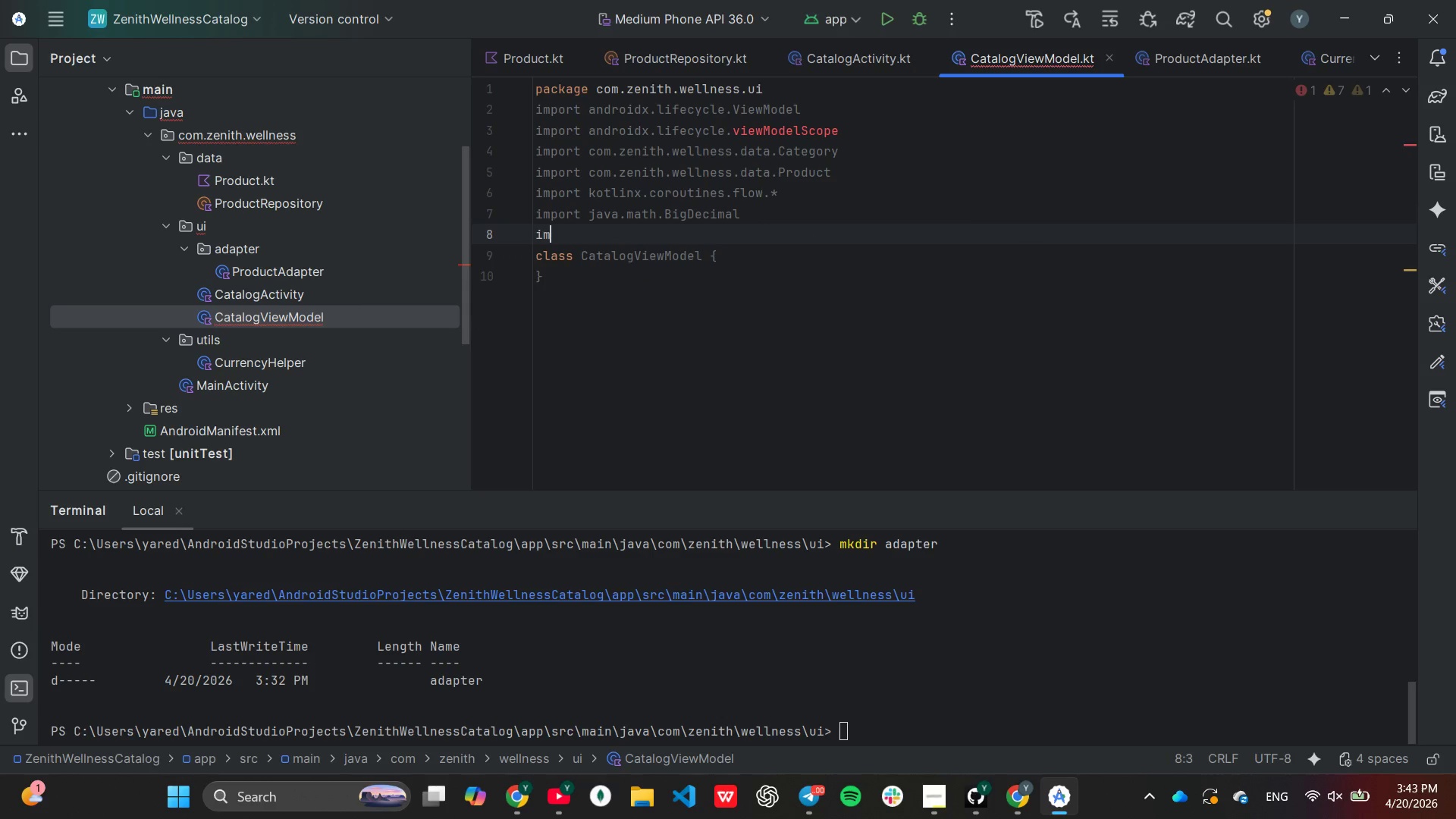 
key(Enter)
 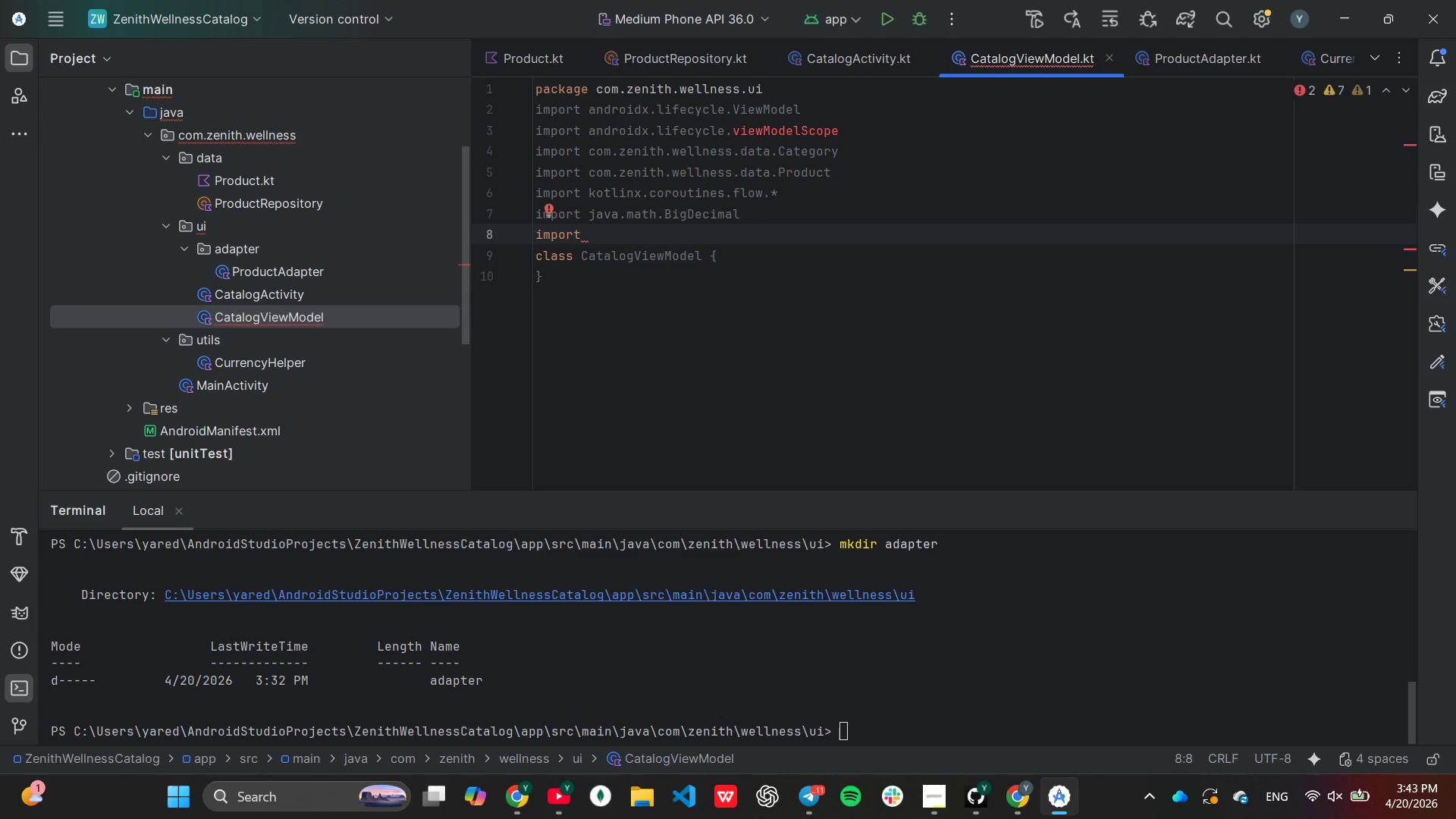 
key(J)
 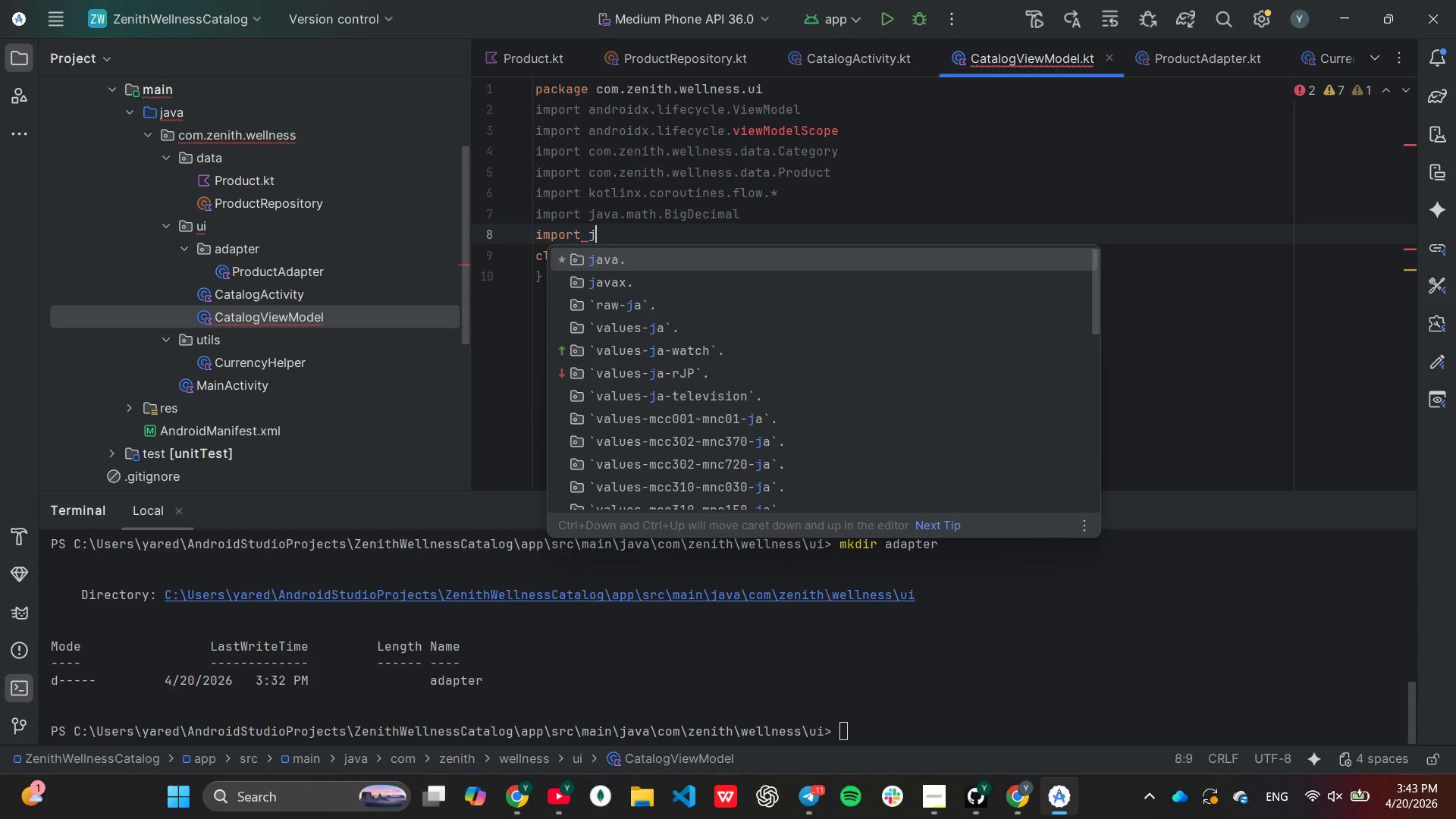 
key(Enter)
 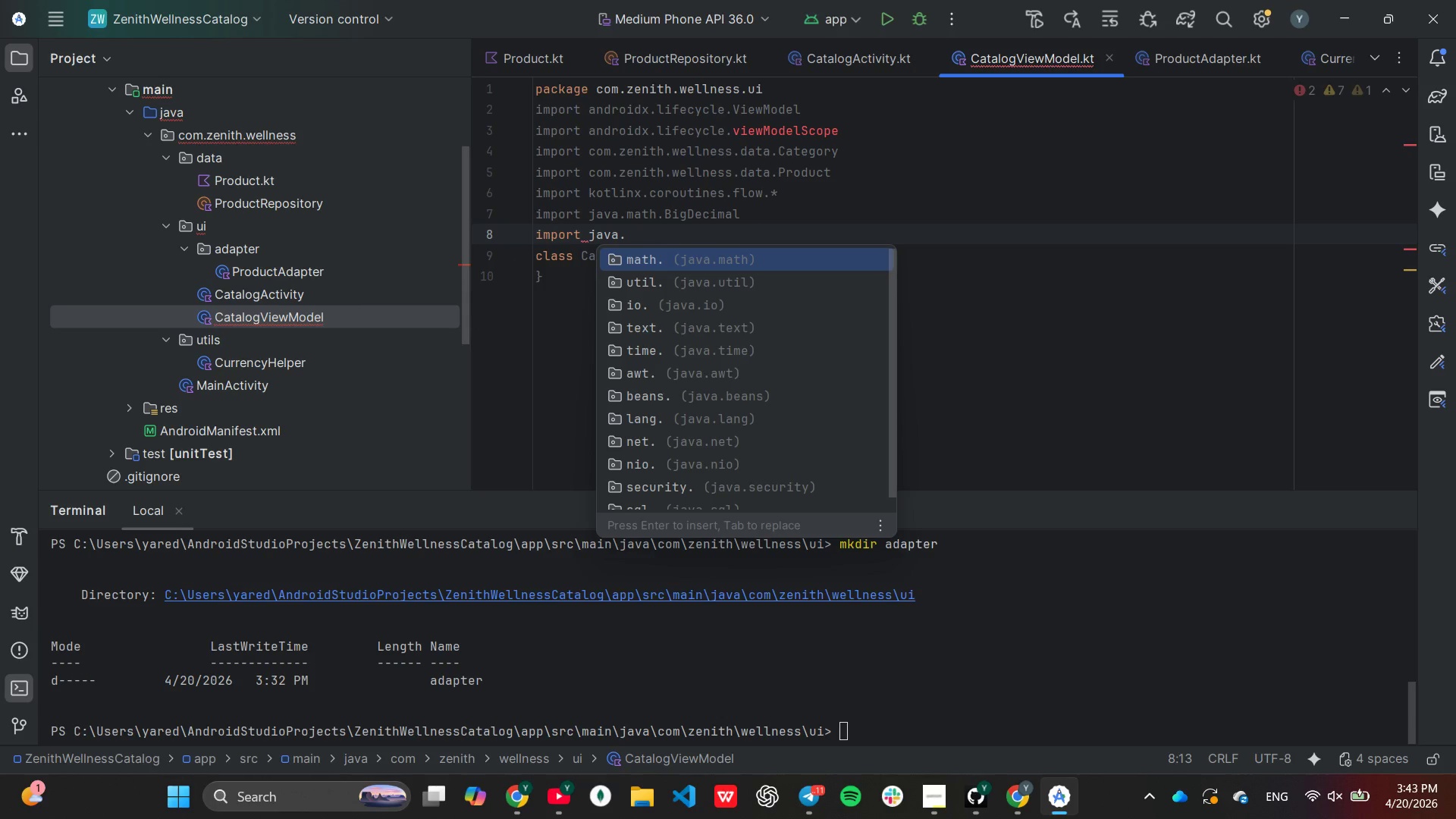 
key(Enter)
 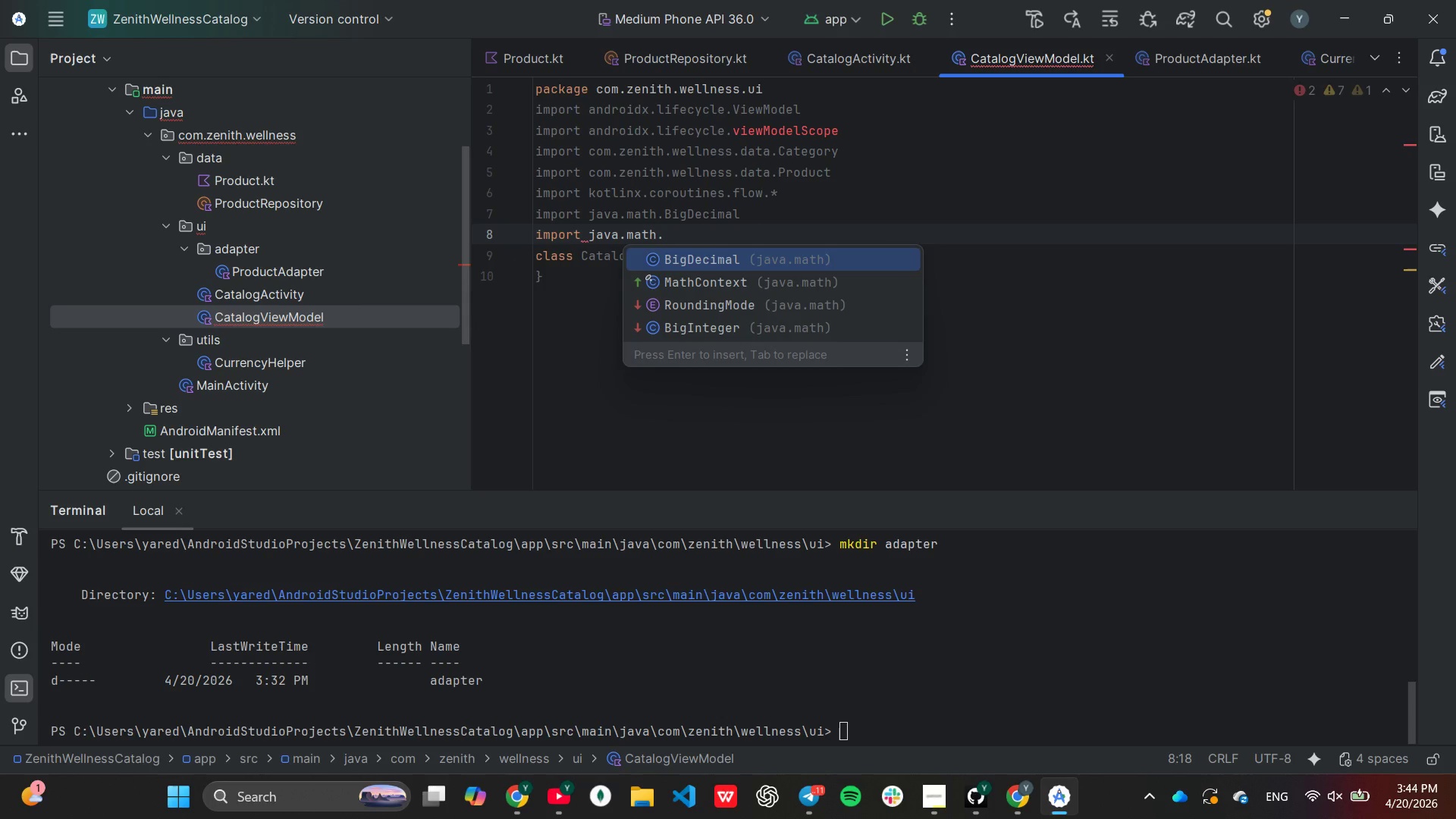 
key(ArrowDown)
 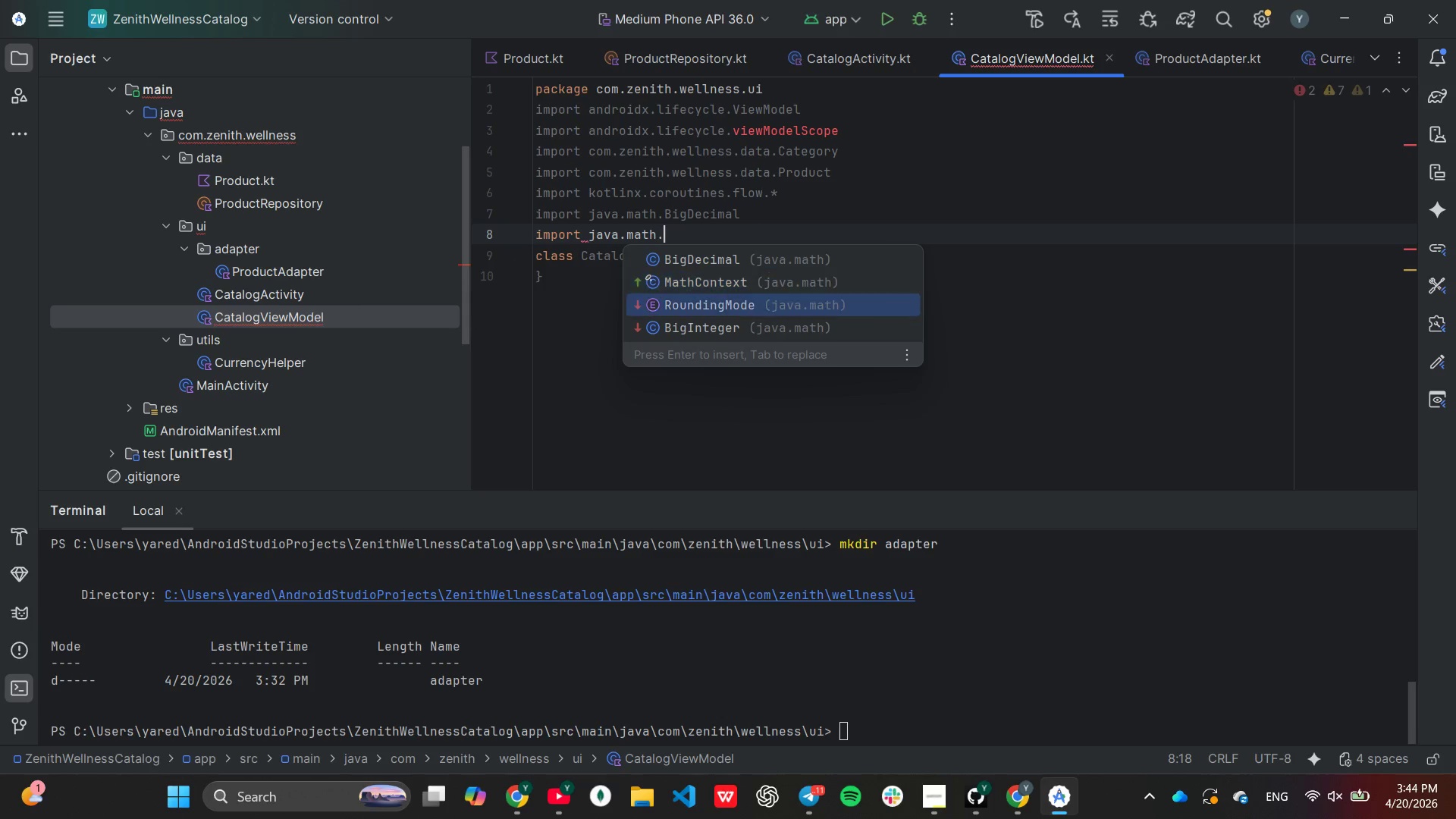 
key(ArrowDown)
 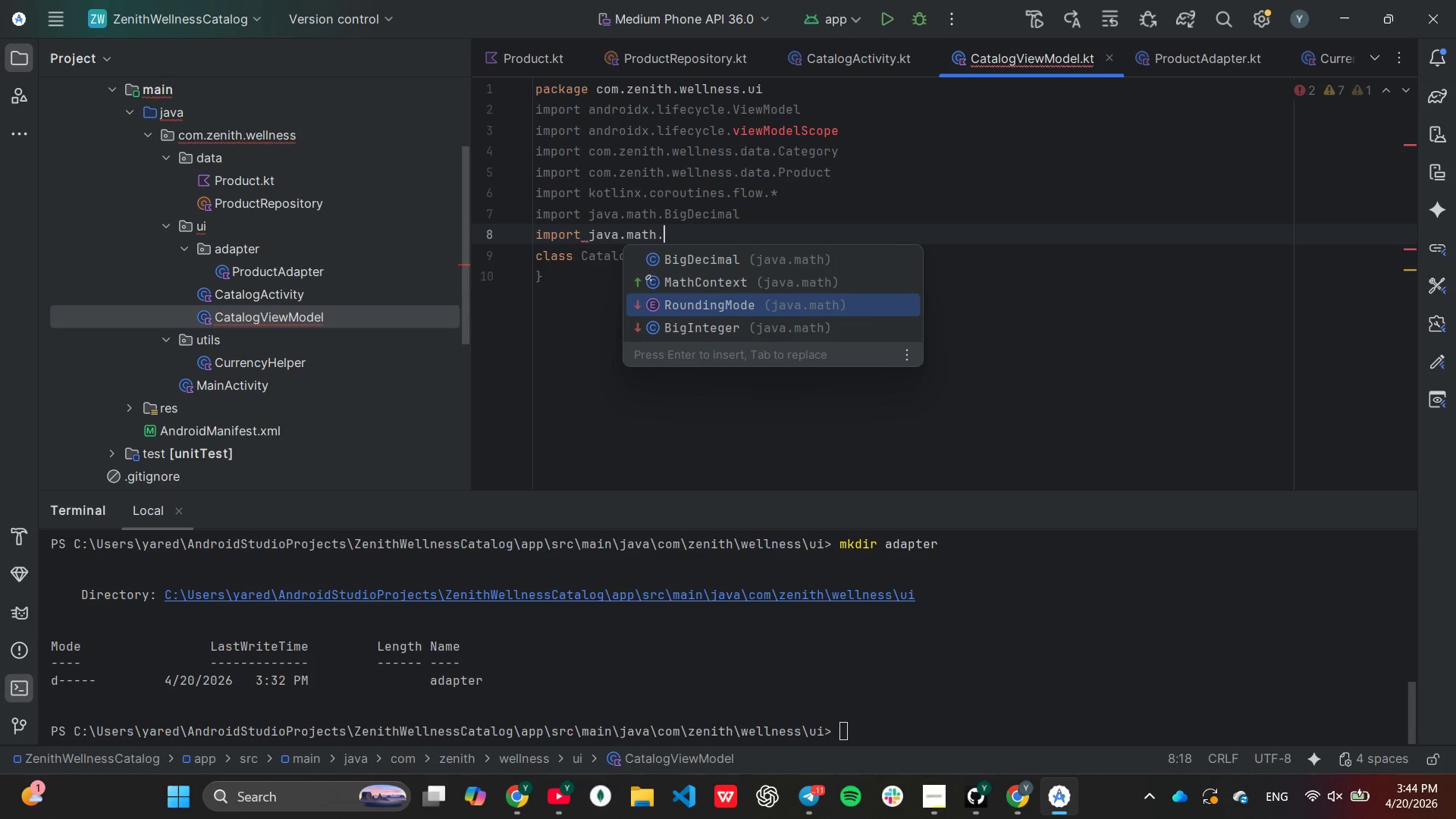 
key(Enter)
 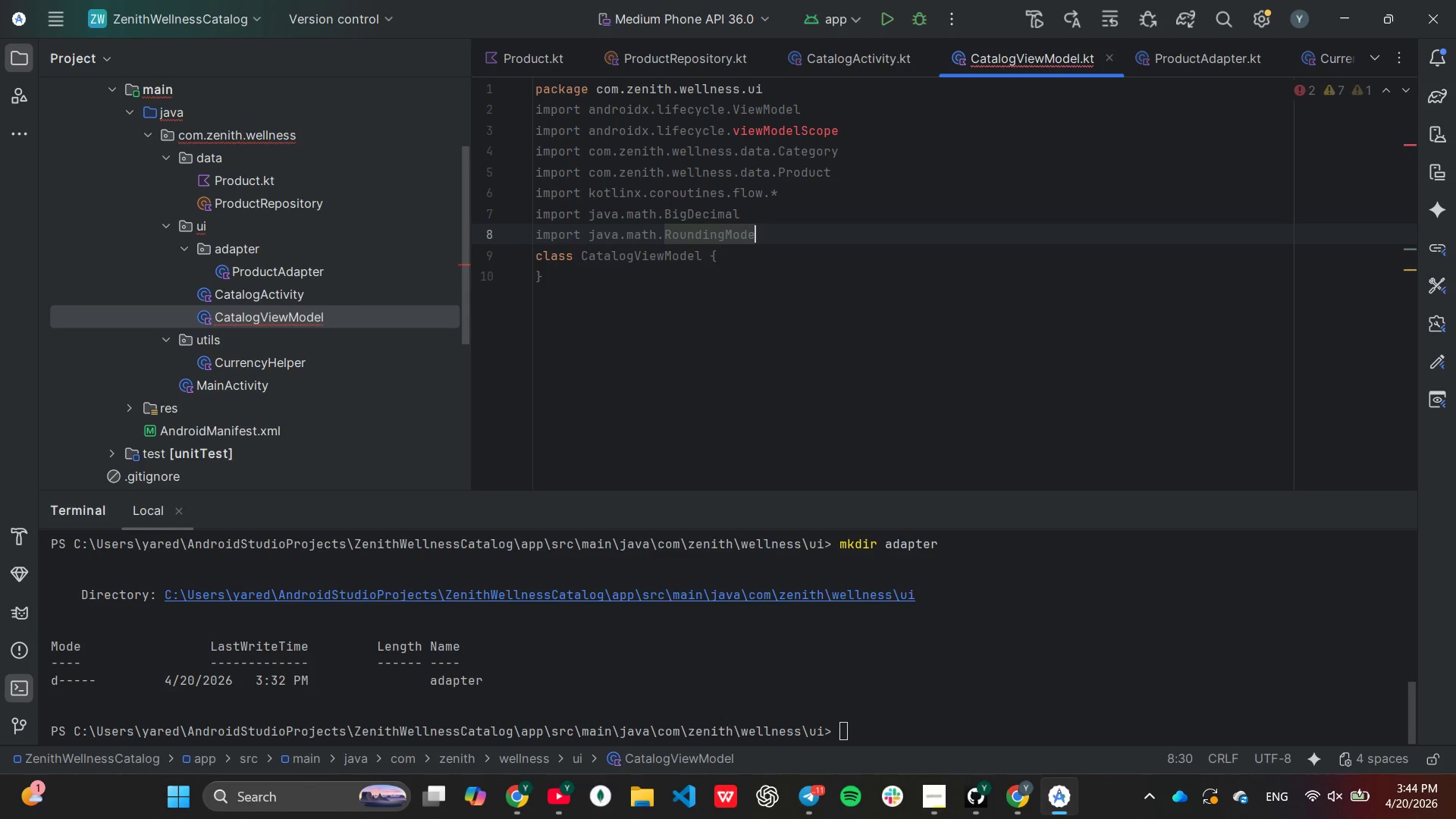 
key(Enter)
 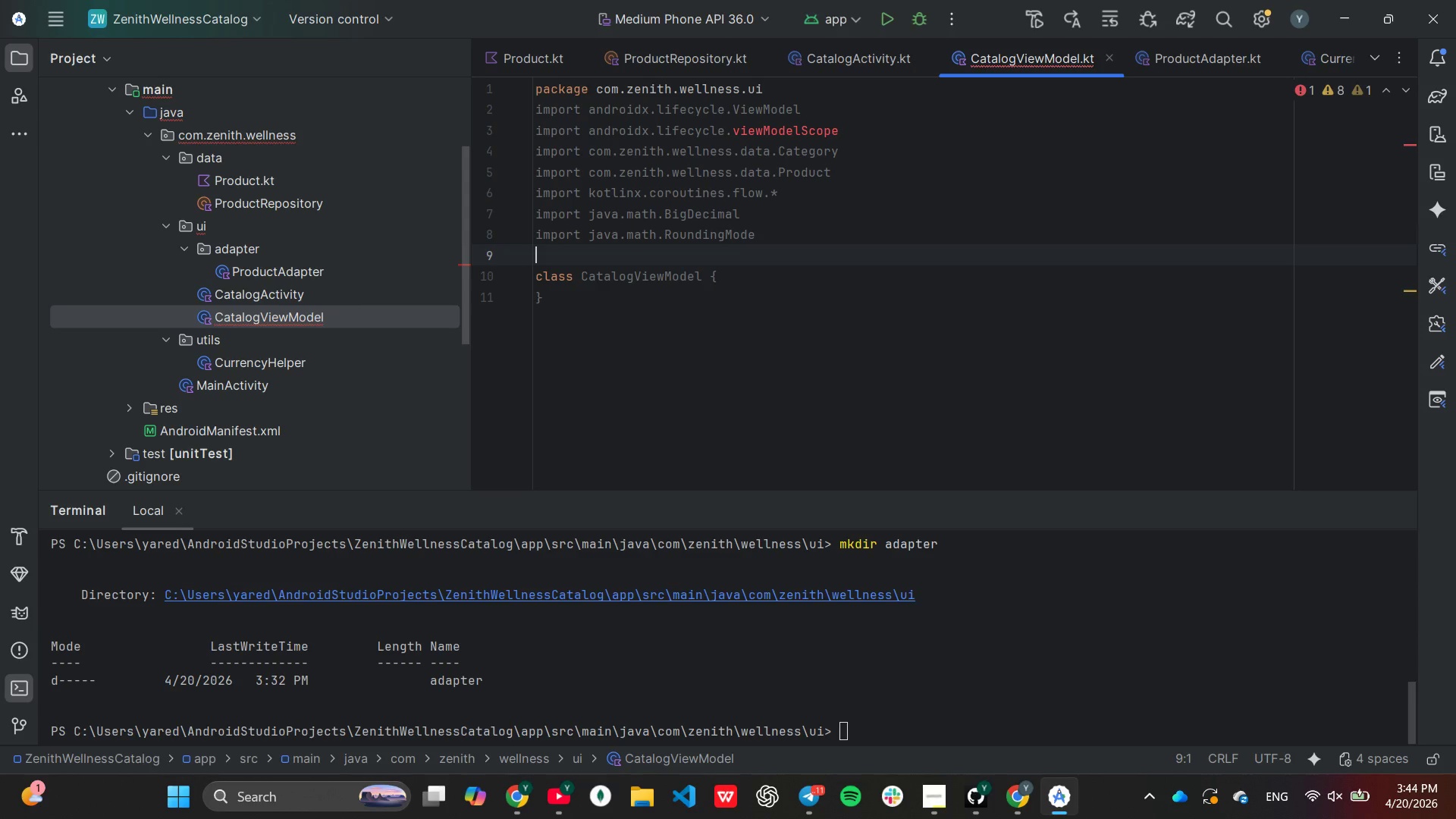 
wait(17.73)
 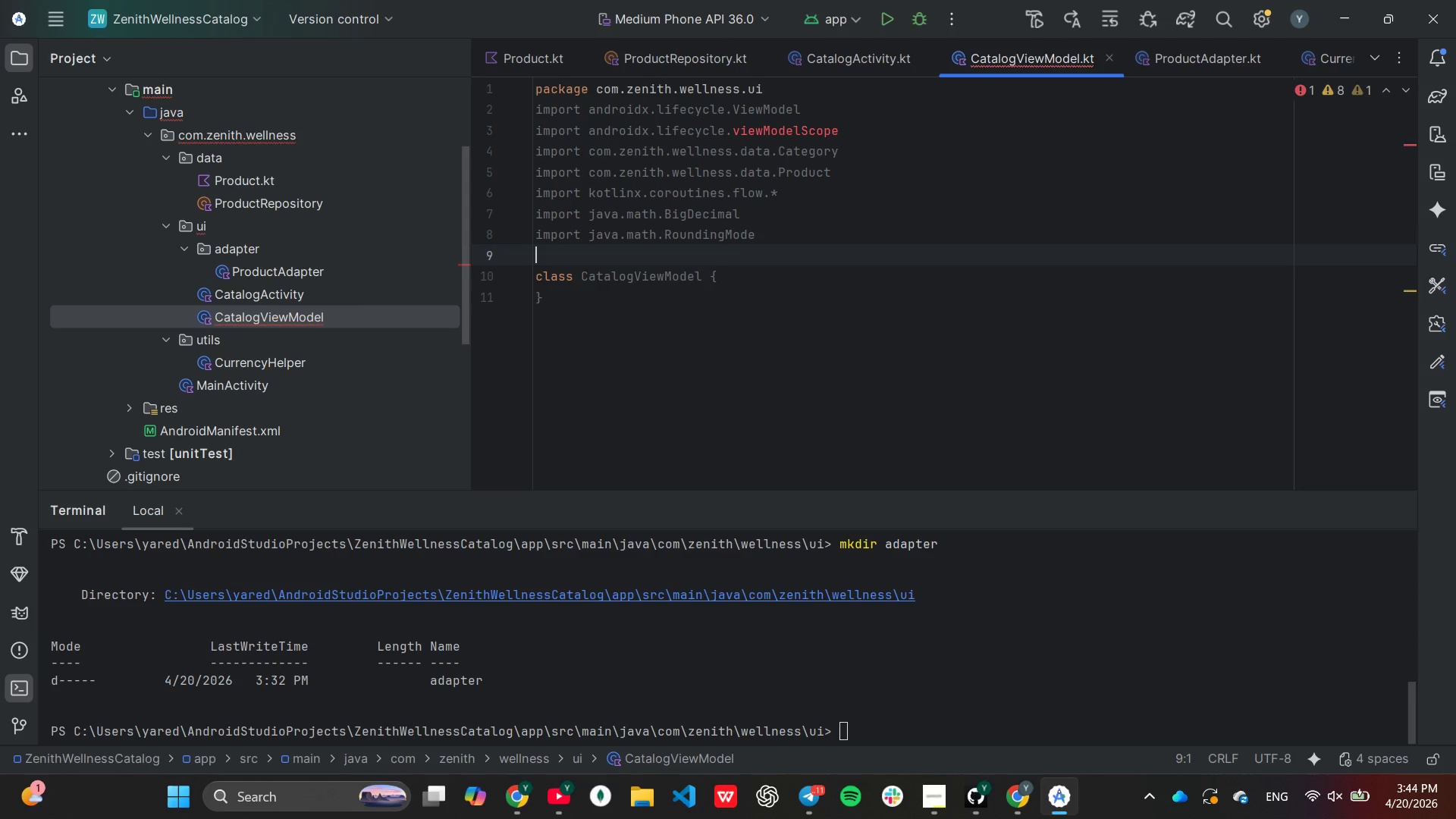 
key(Enter)
 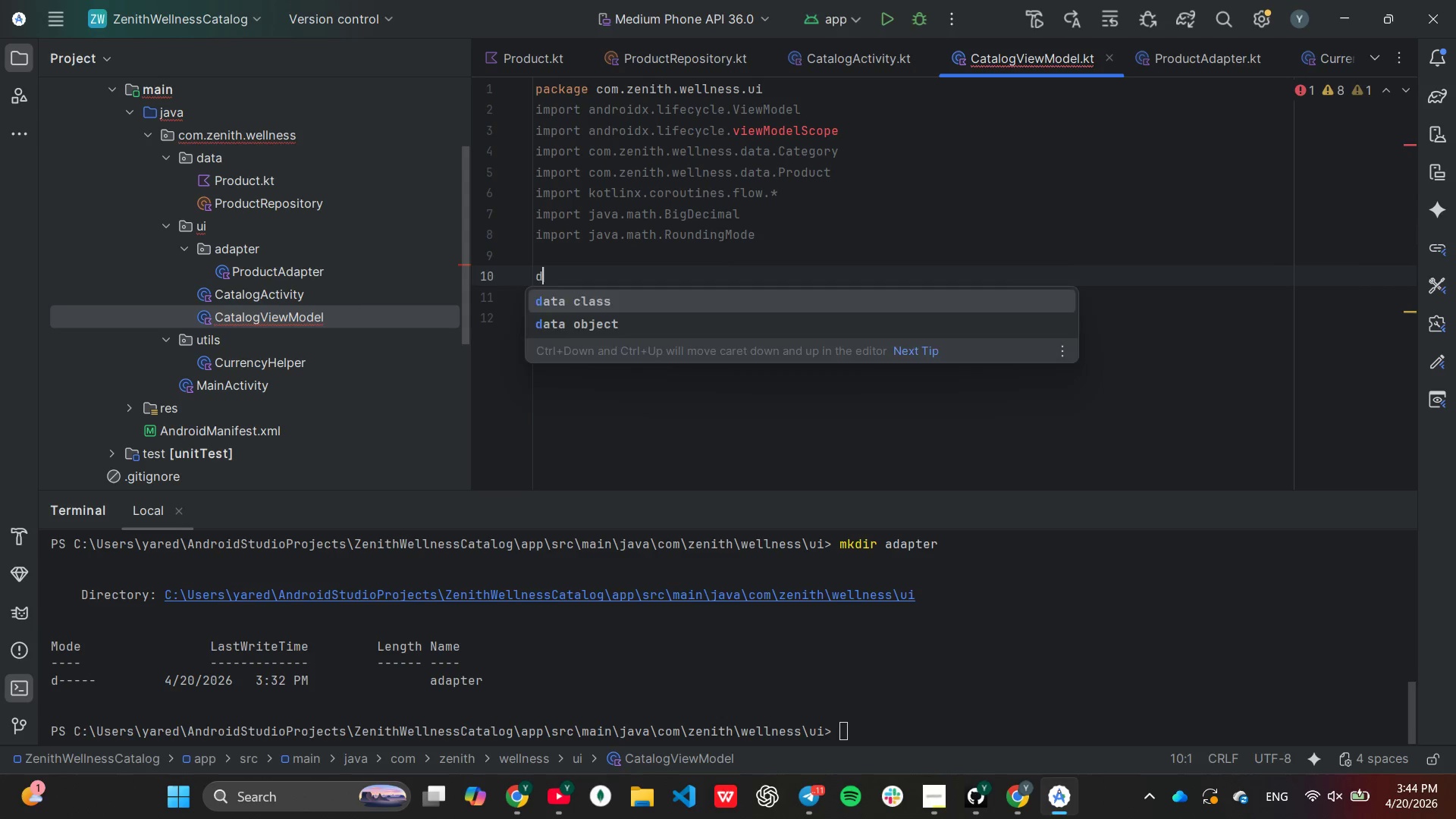 
type(dat)
 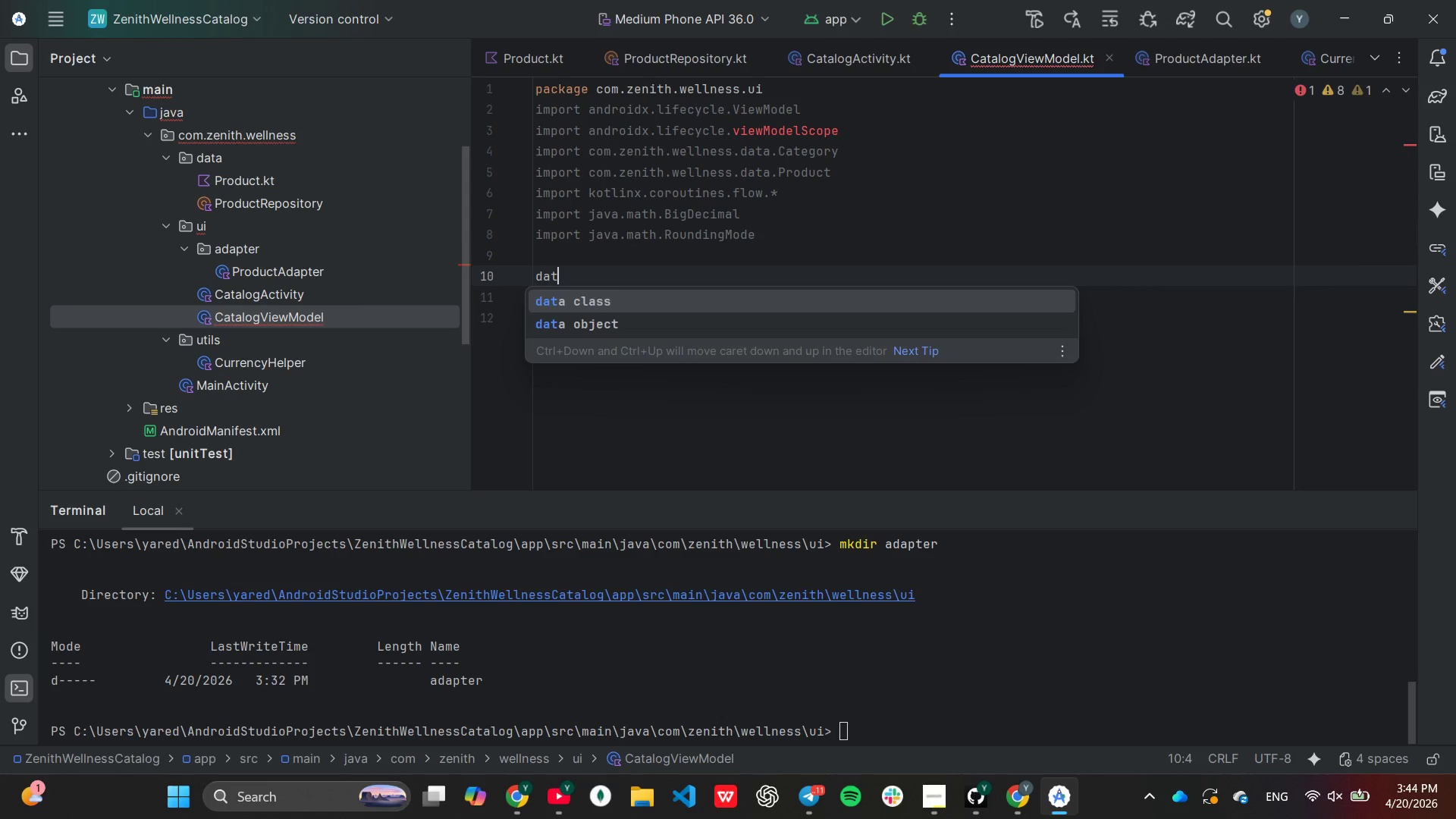 
key(Enter)
 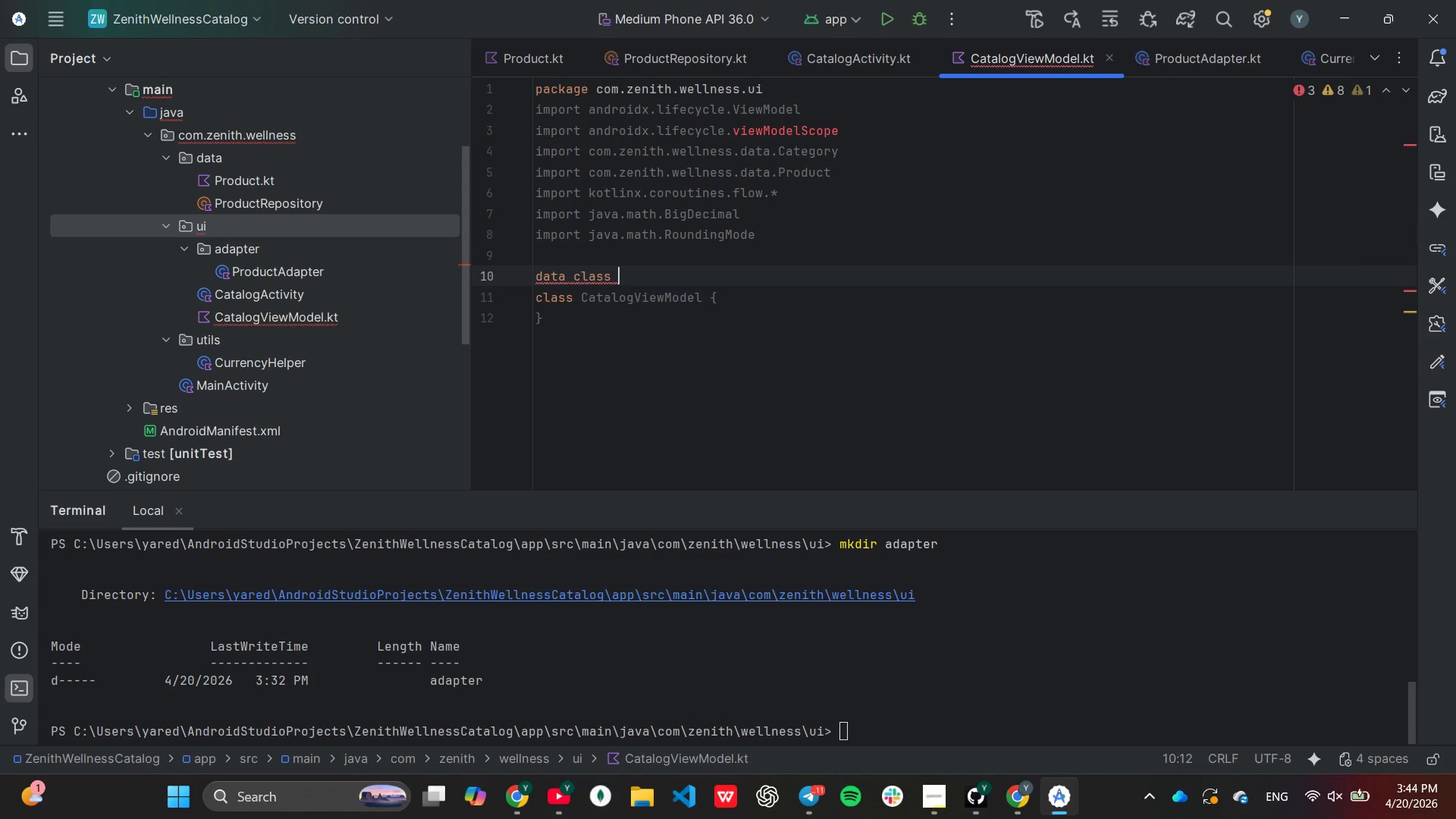 
type(CartUiState()
 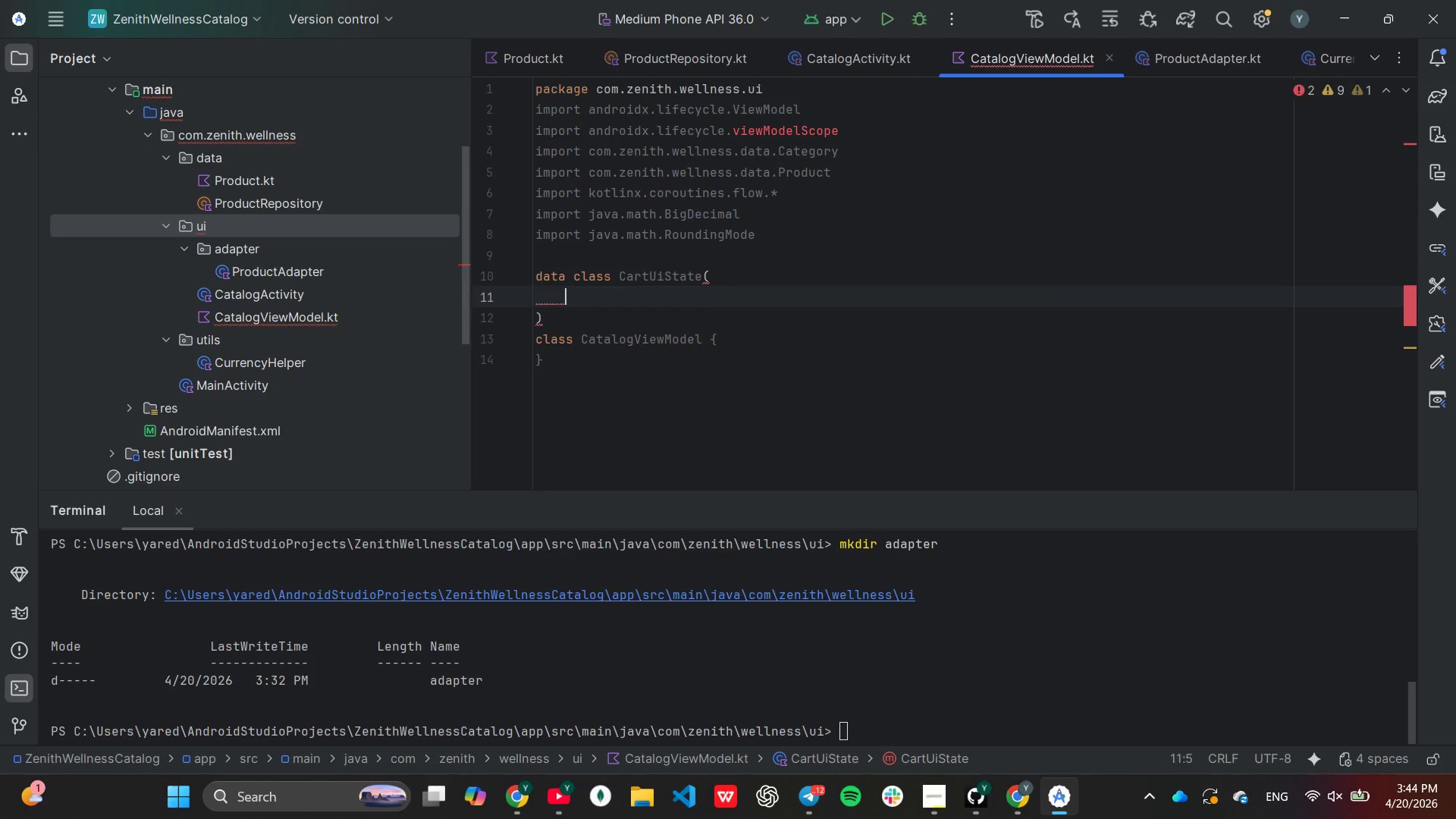 
 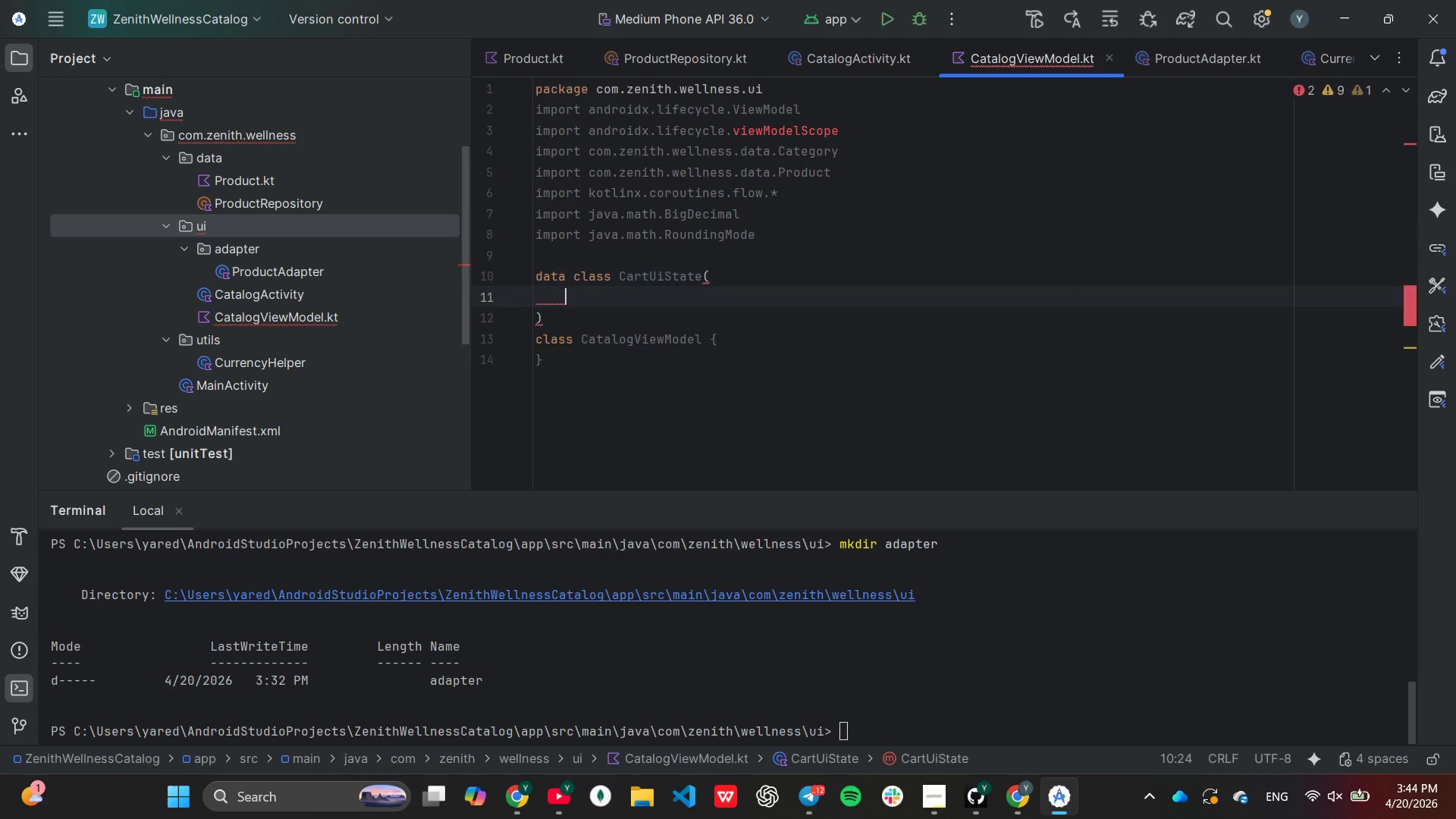 
key(Enter)
 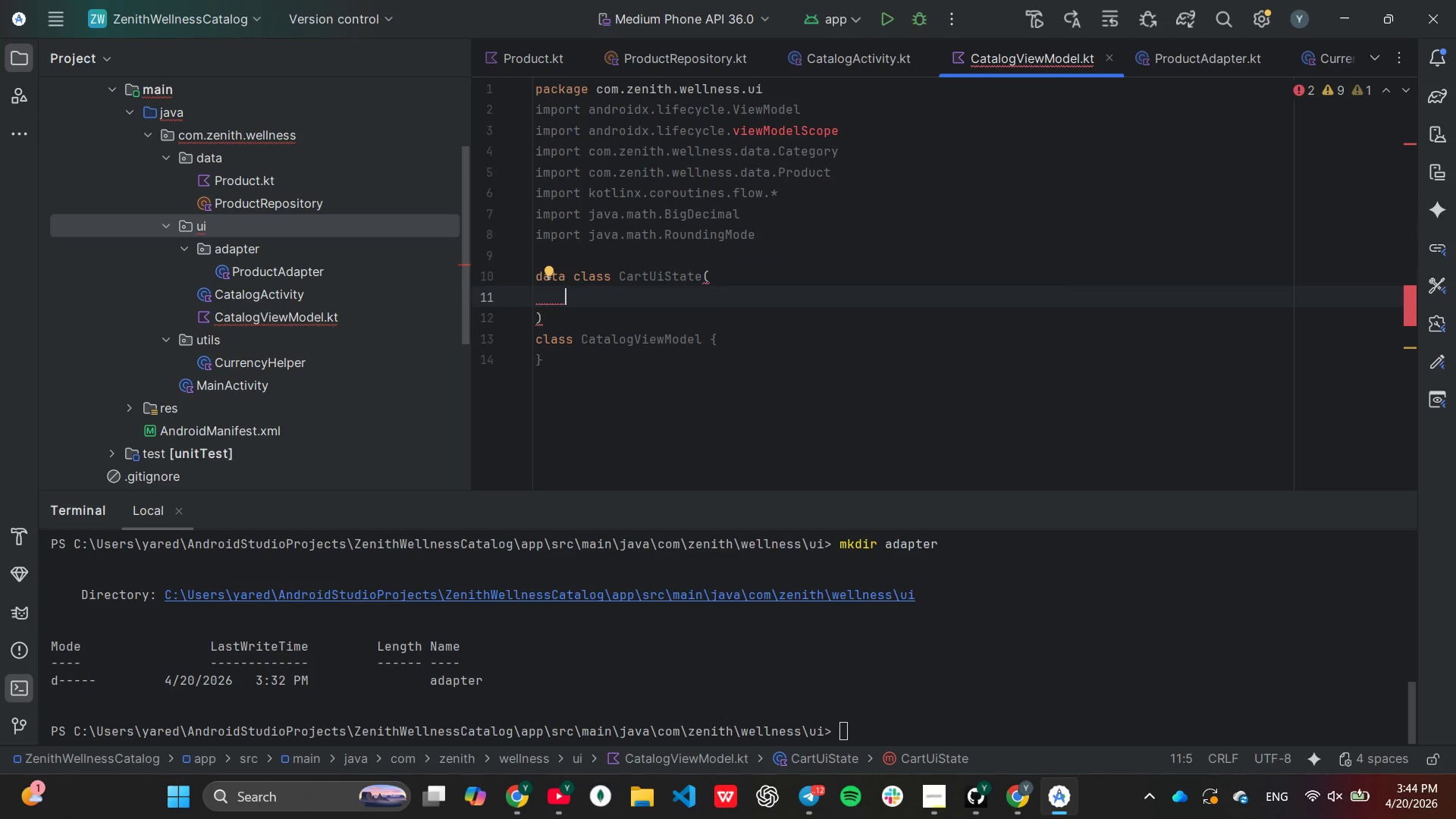 
wait(5.17)
 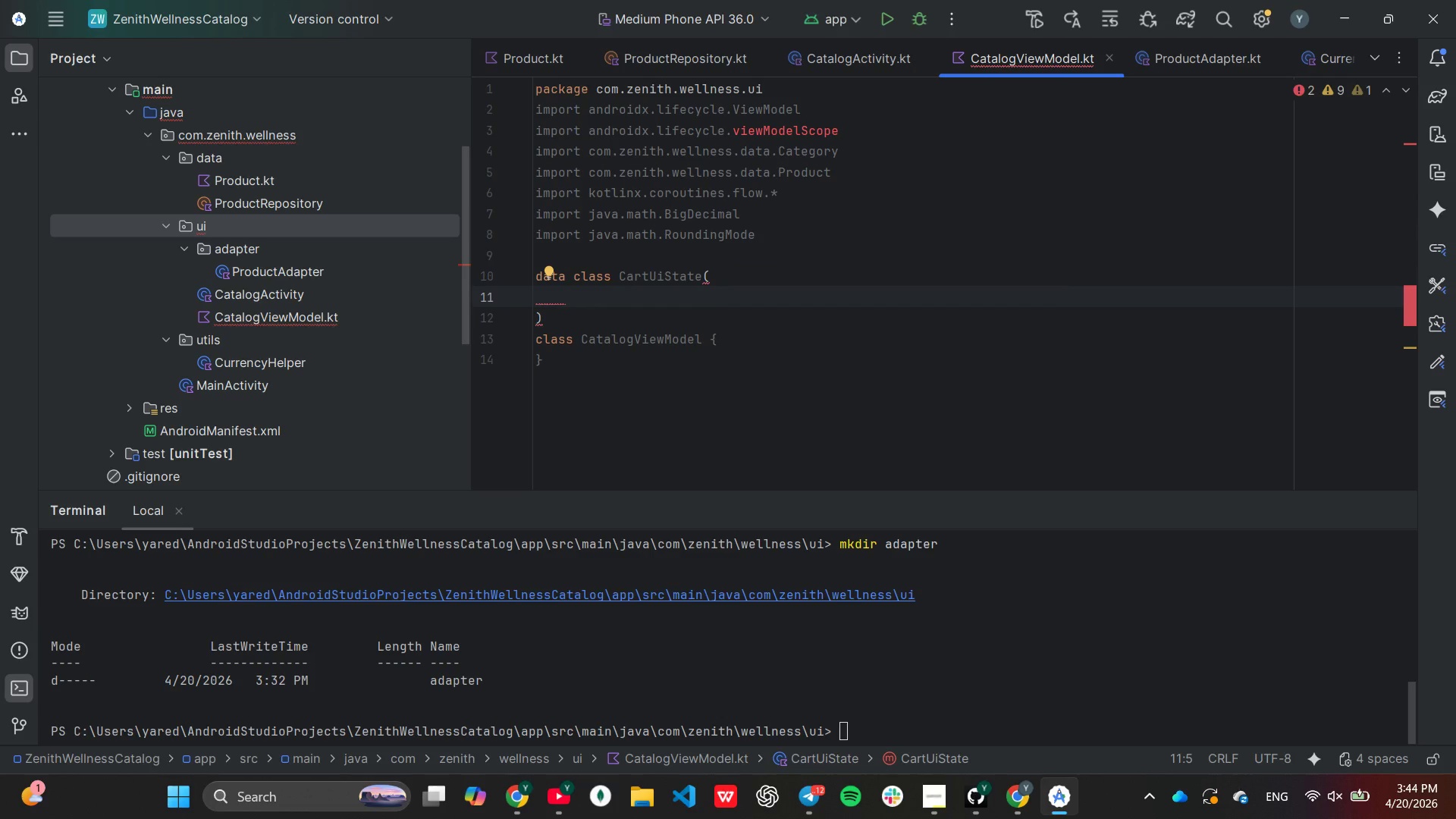 
type(val subTott)
key(Backspace)
type(ak)
key(Backspace)
type(l: Bi)
 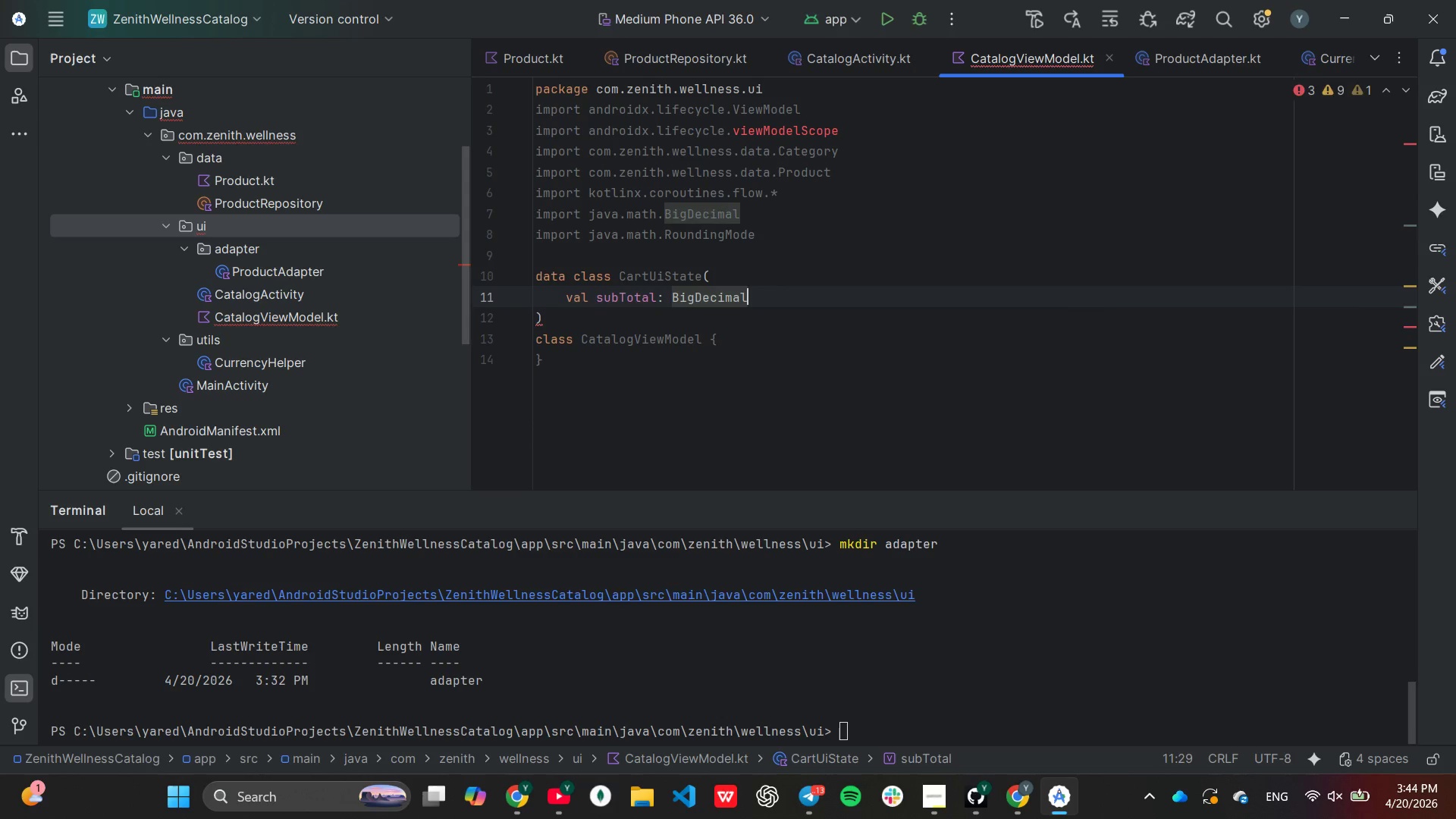 
 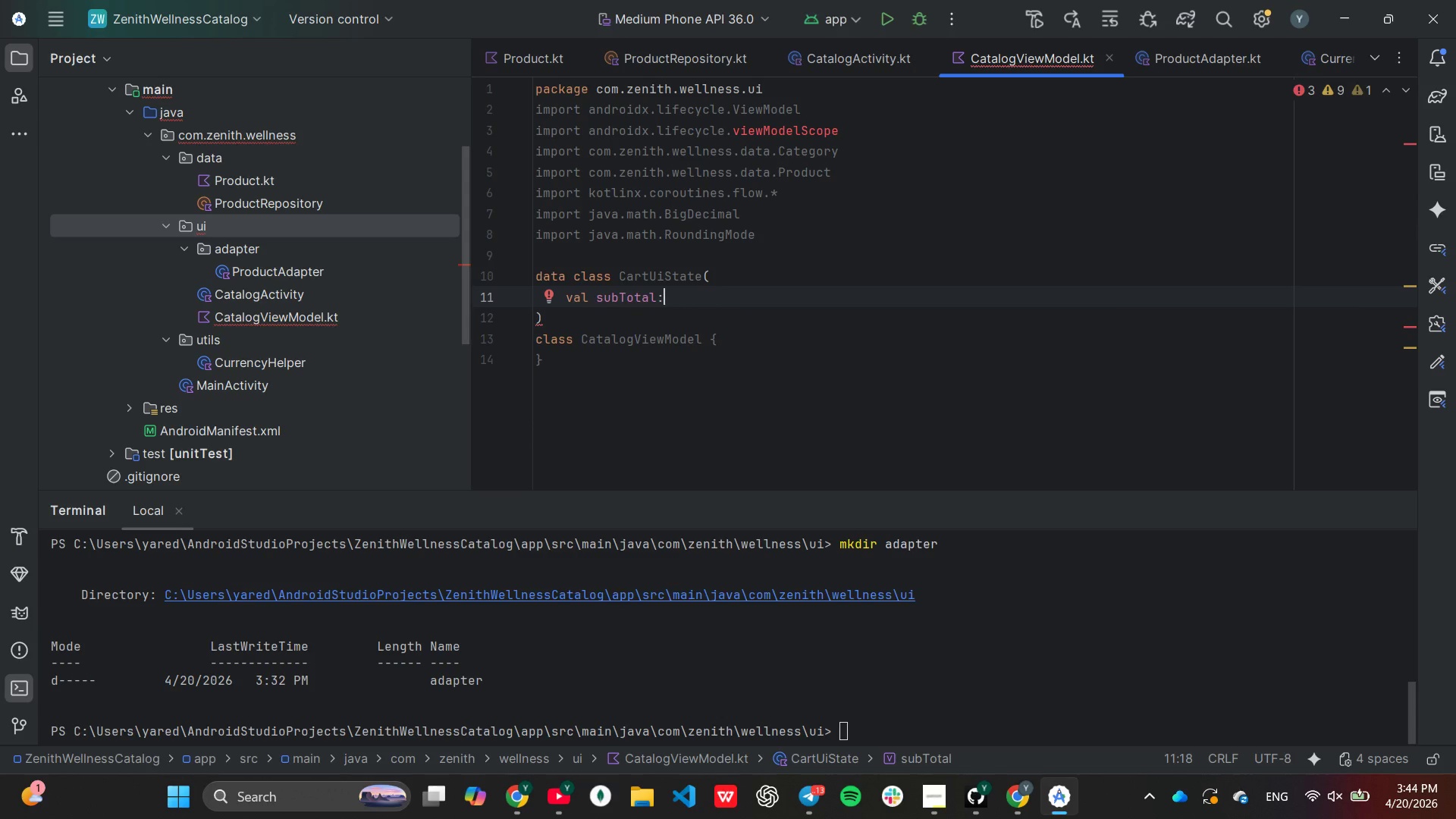 
key(Enter)
 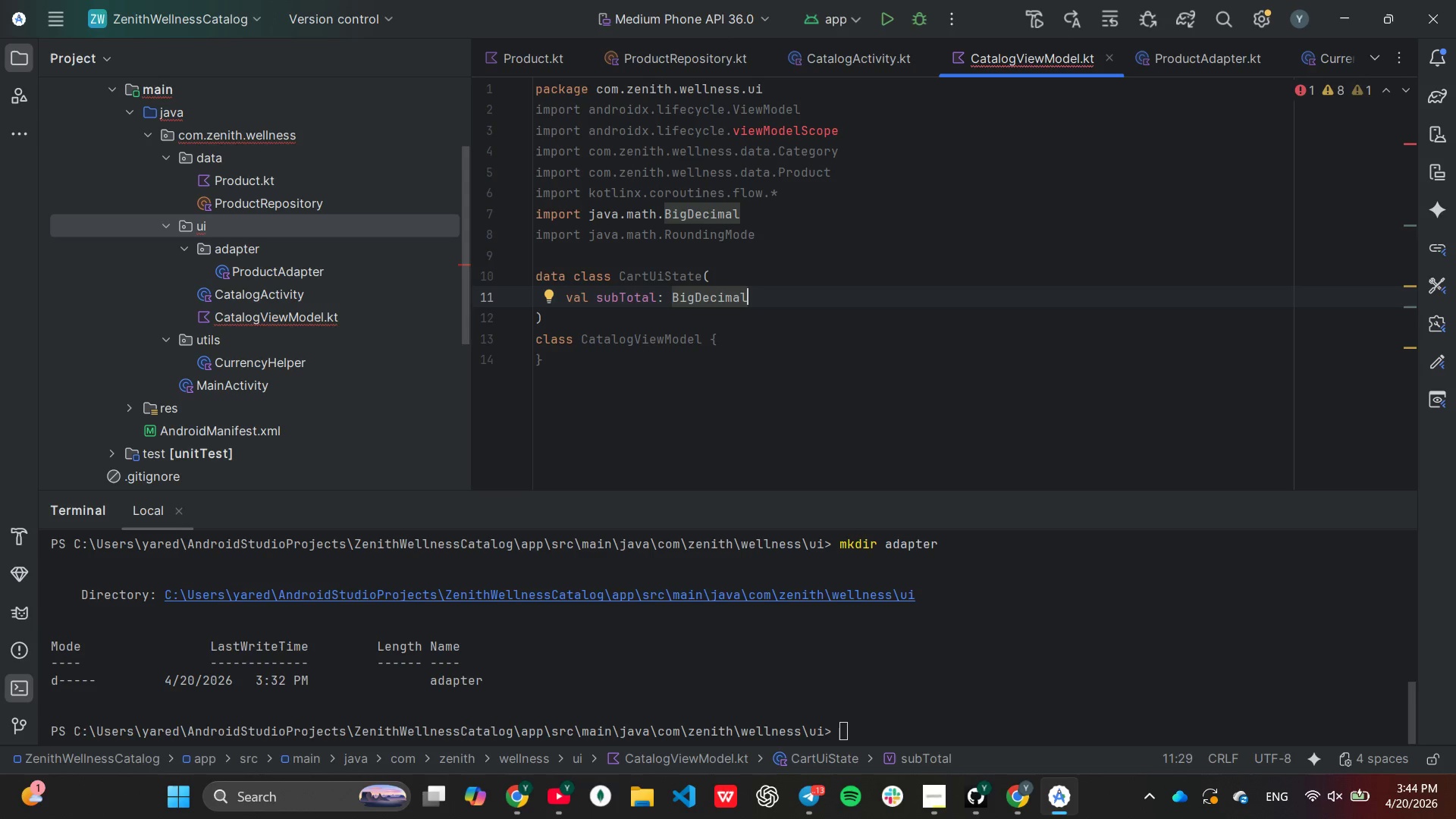 
type( = Bi)
 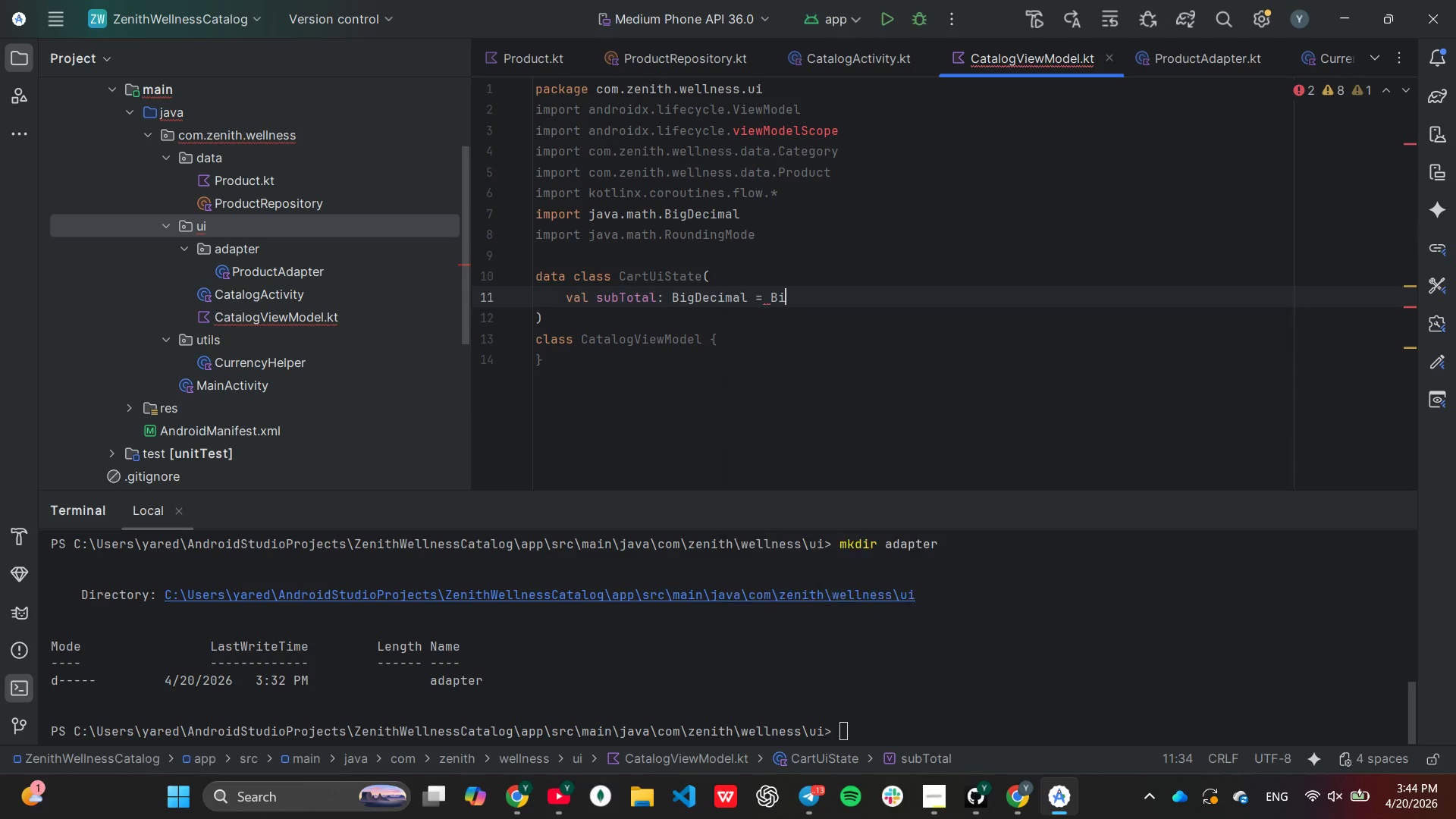 
key(Enter)
 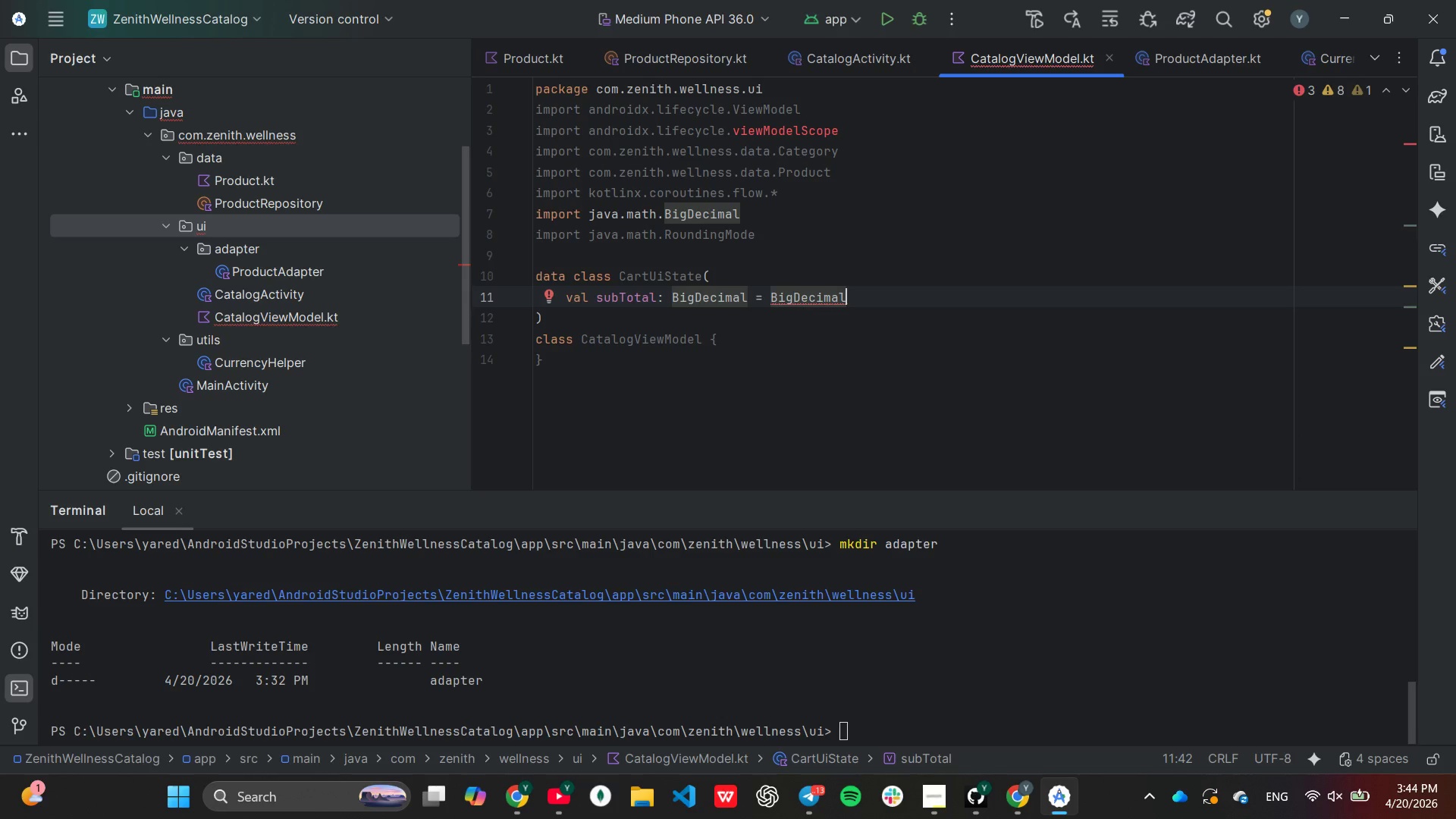 
key(Period)
 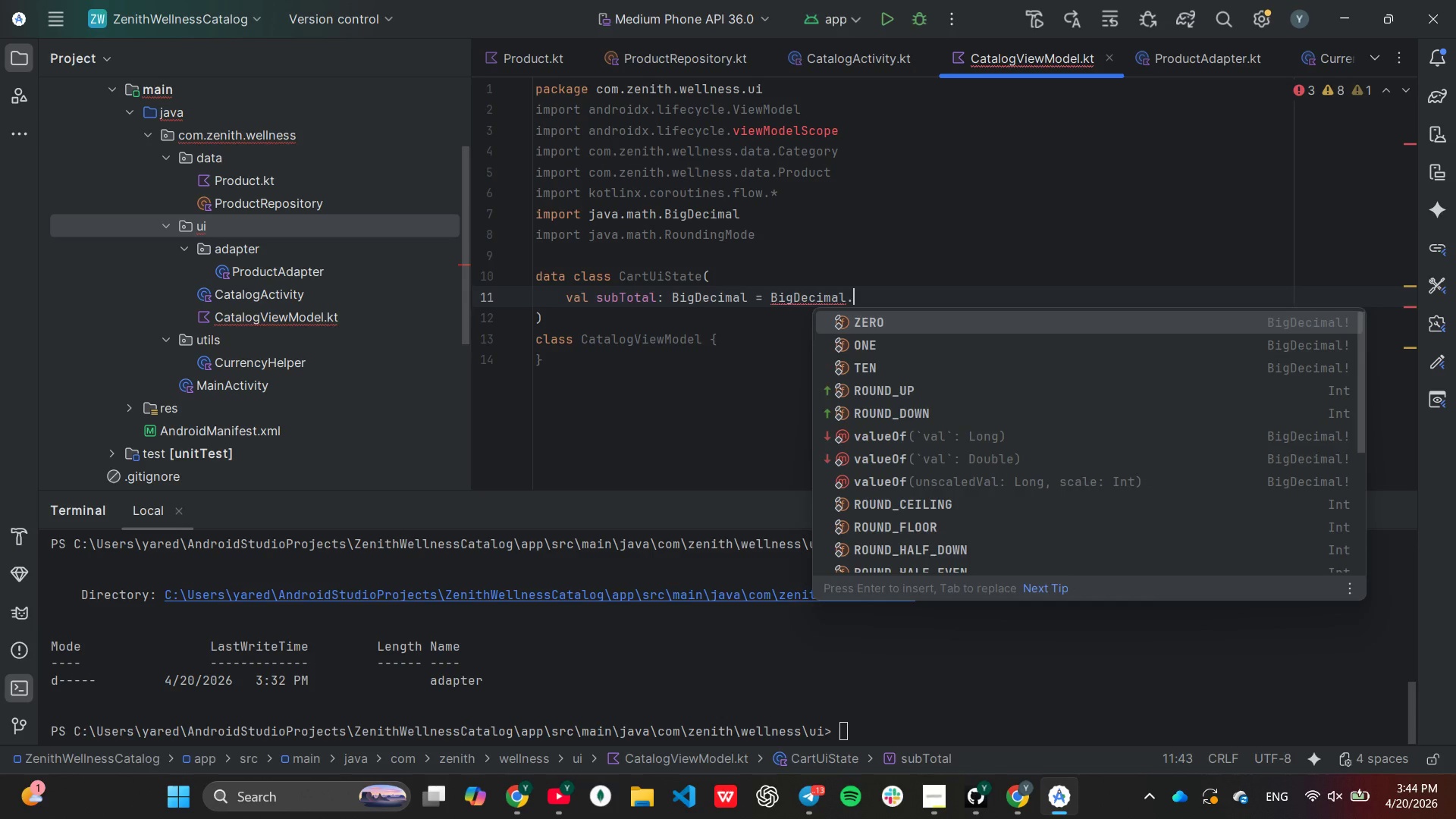 
key(Shift+Z)
 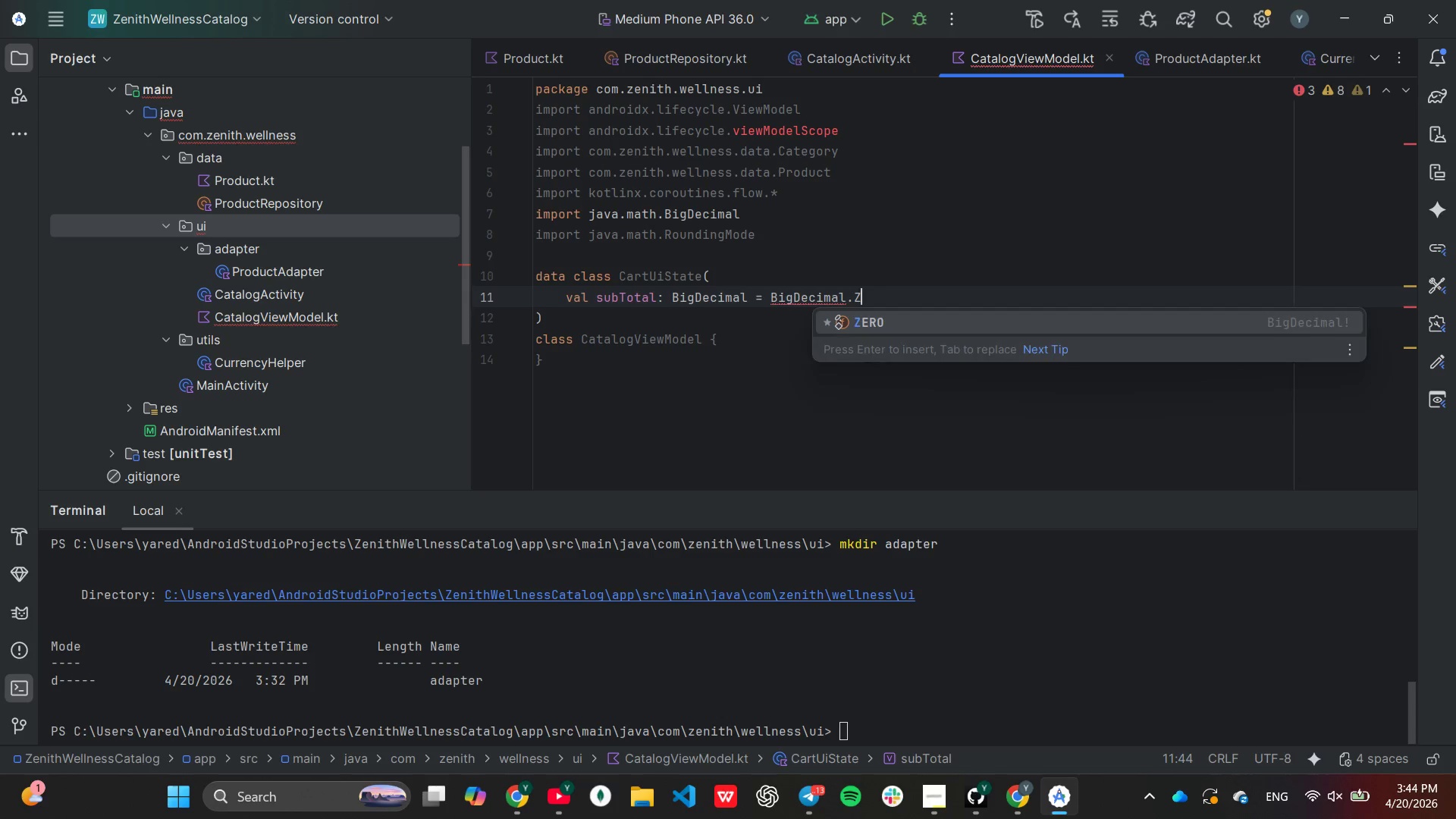 
key(Enter)
 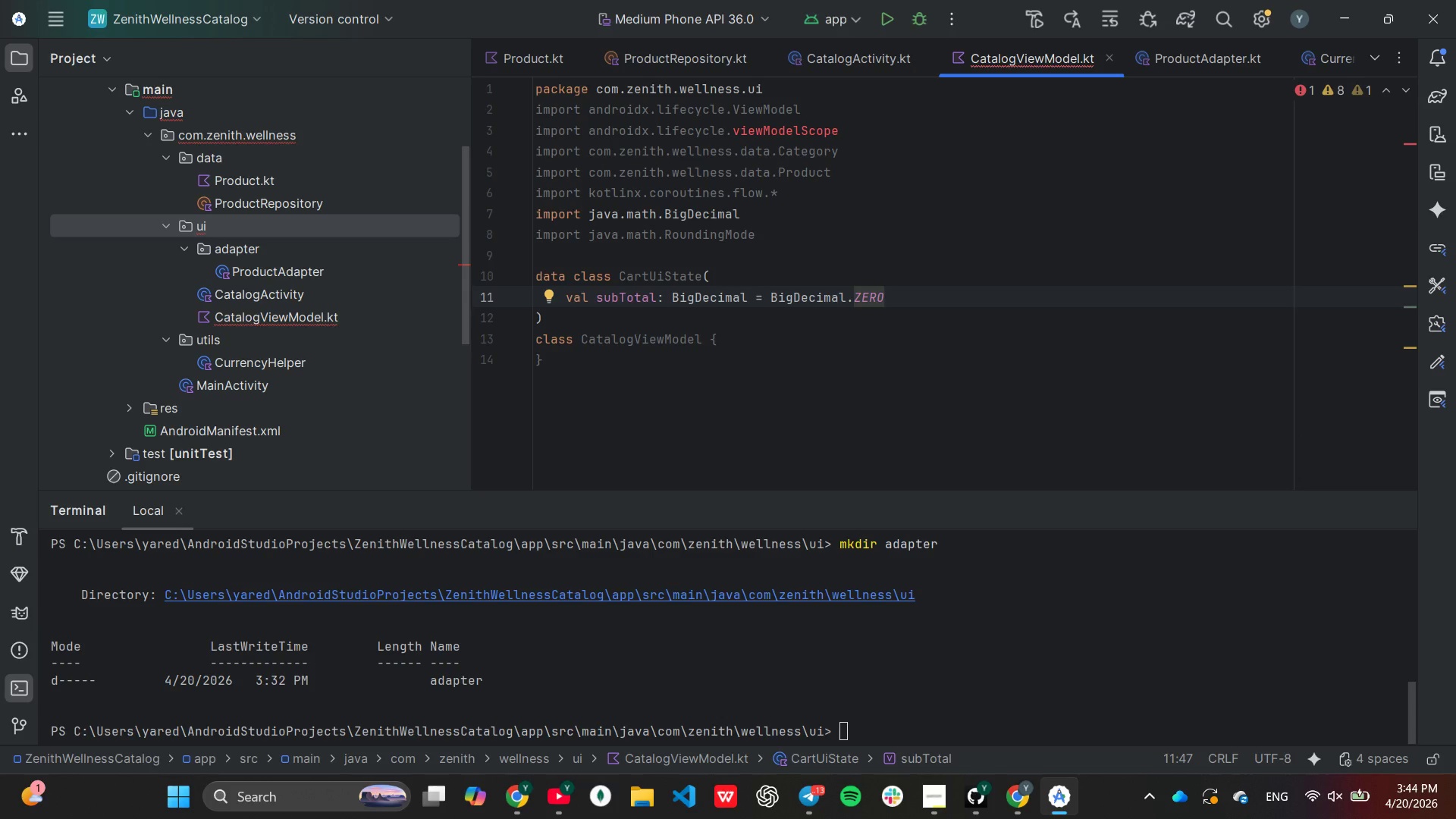 
key(Comma)
 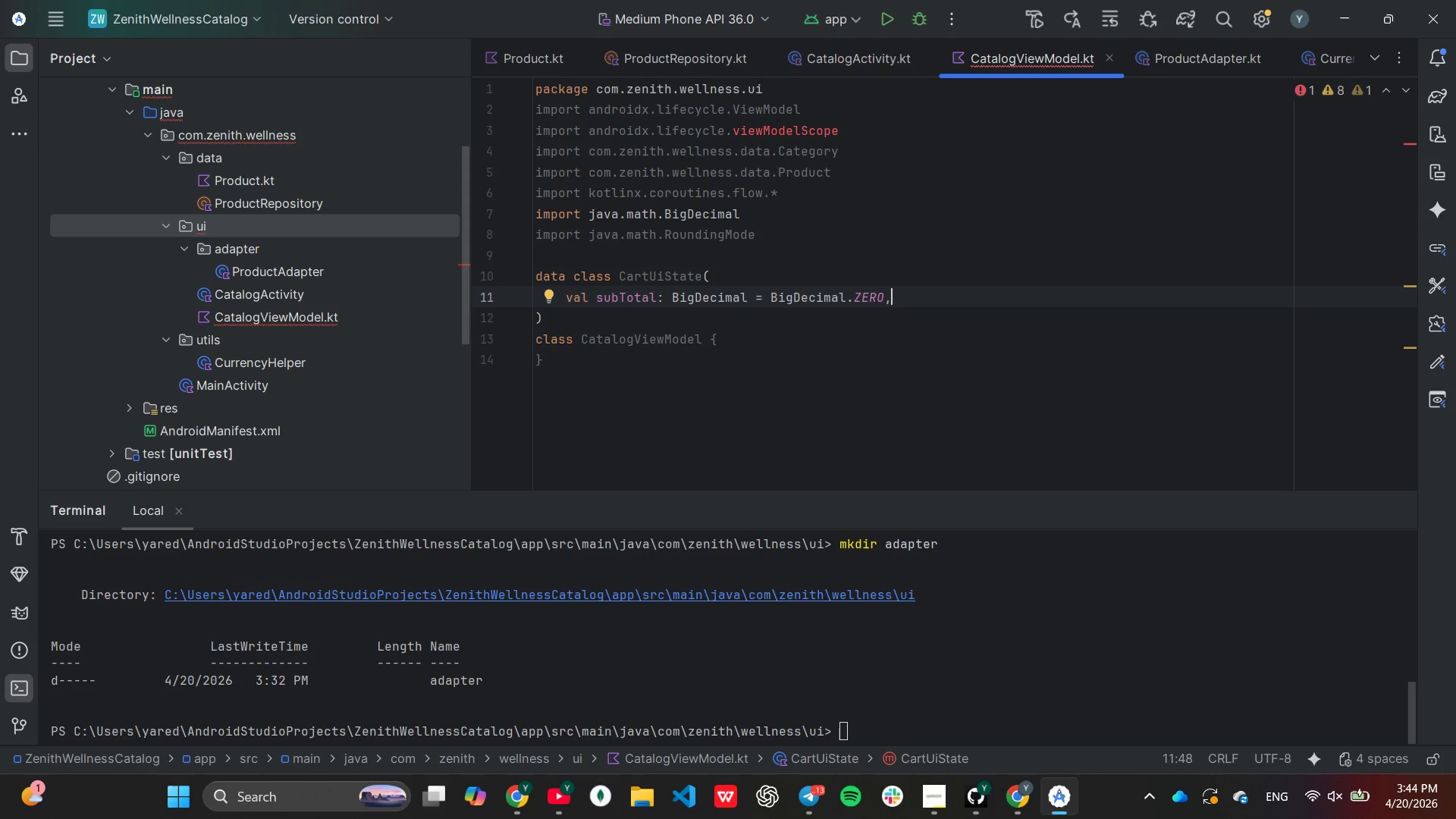 
key(Control+C)
 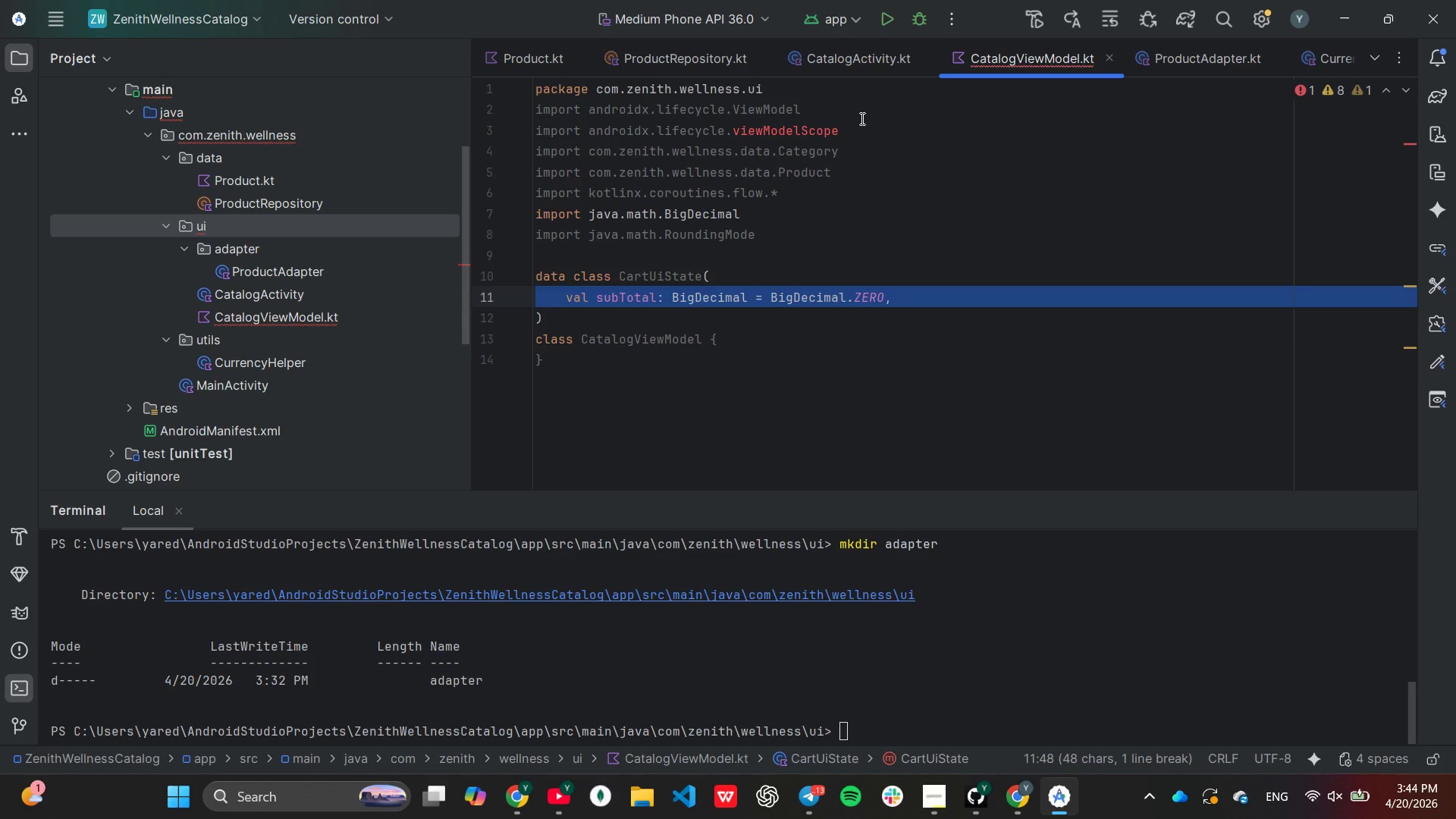 
key(Control+V)
 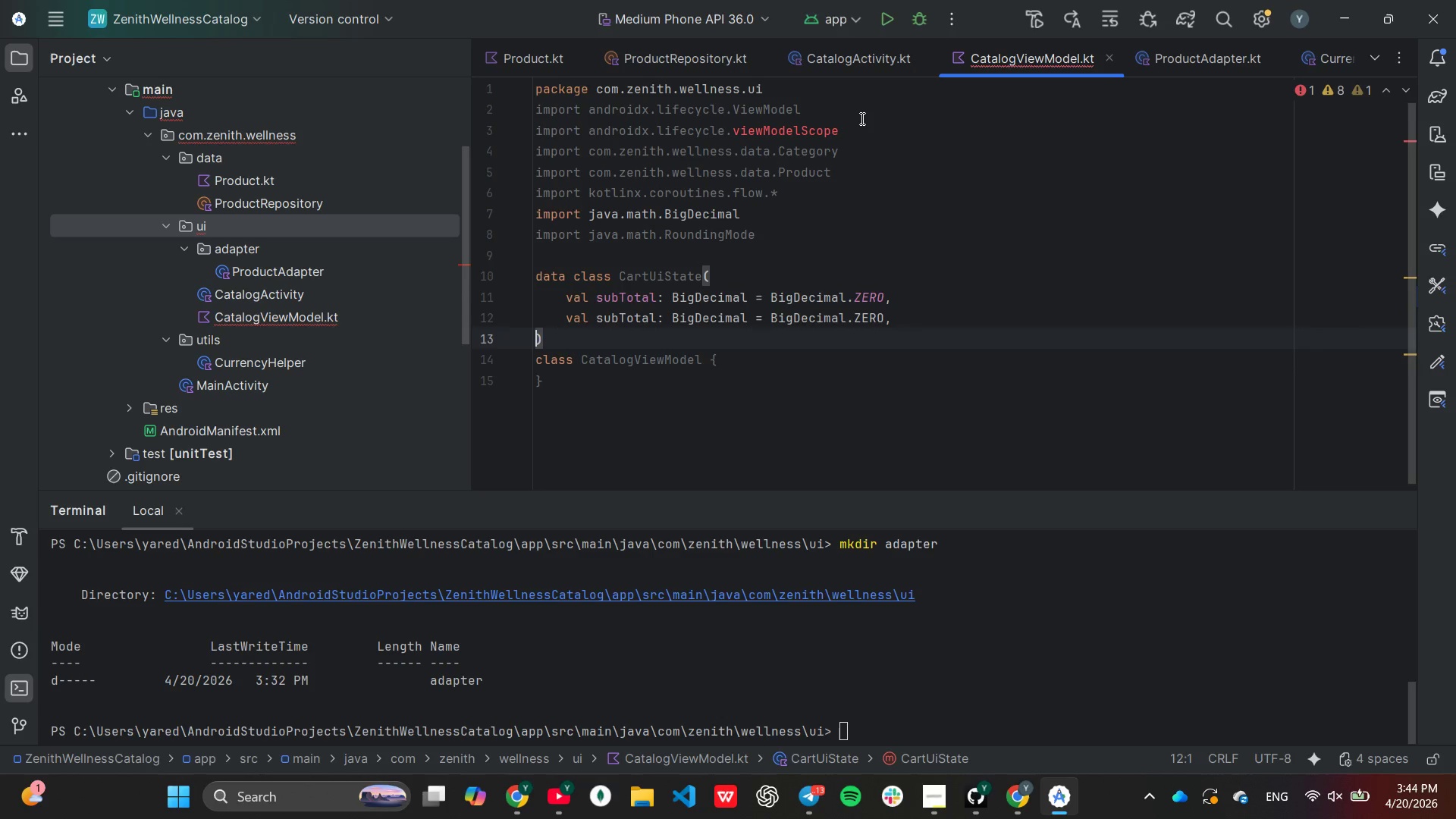 
key(Control+V)
 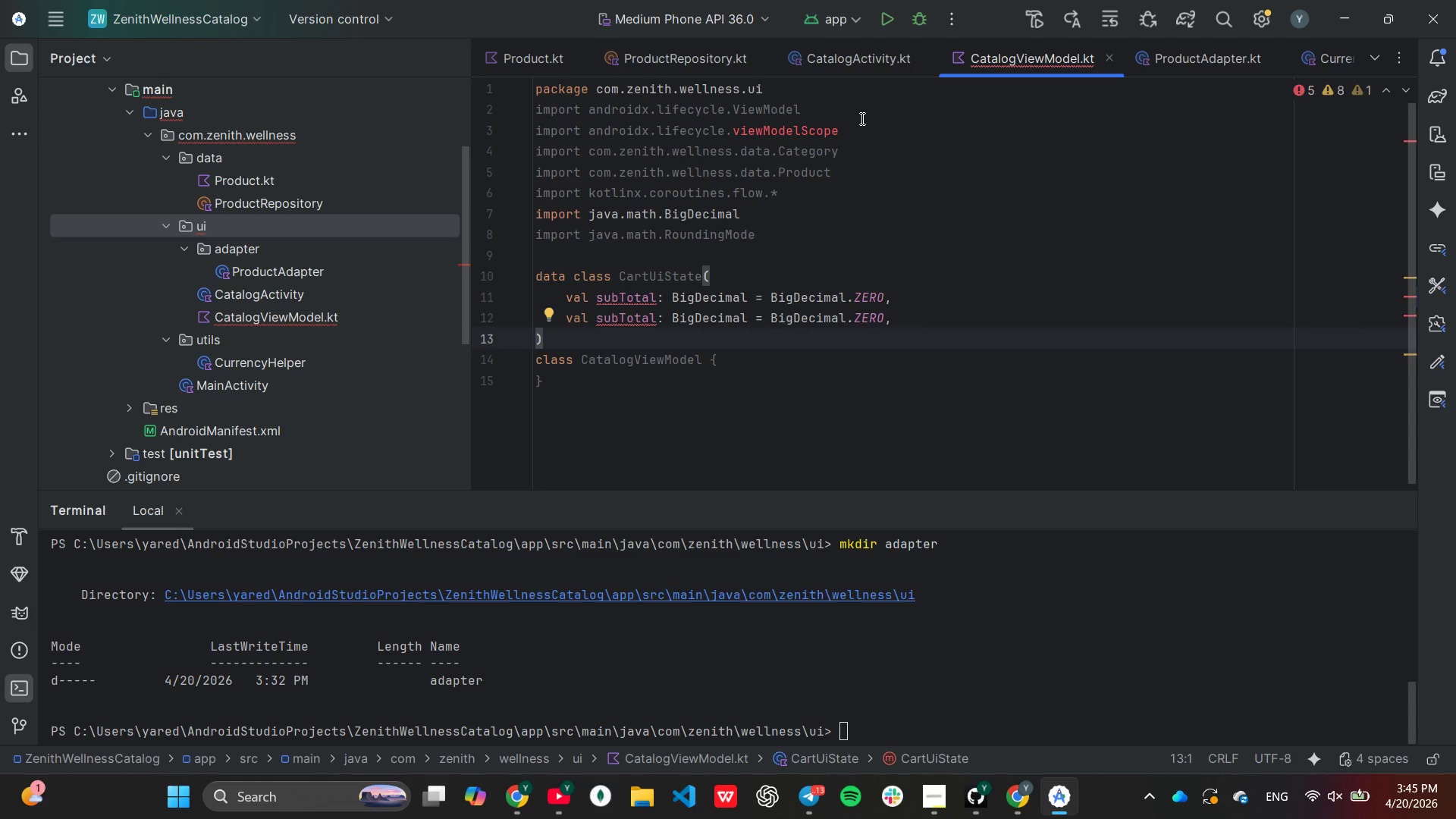 
key(Control+V)
 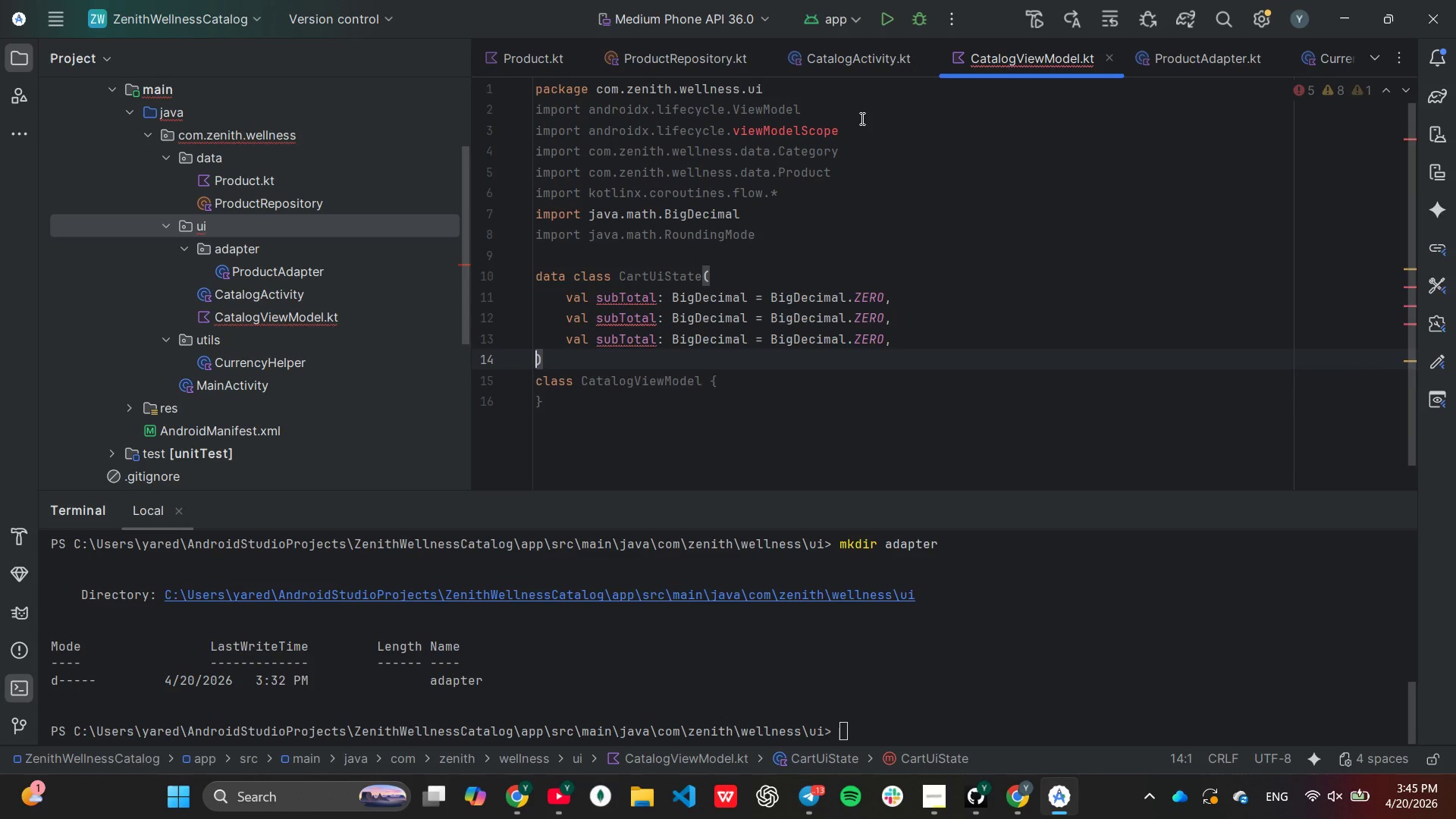 
key(Control+V)
 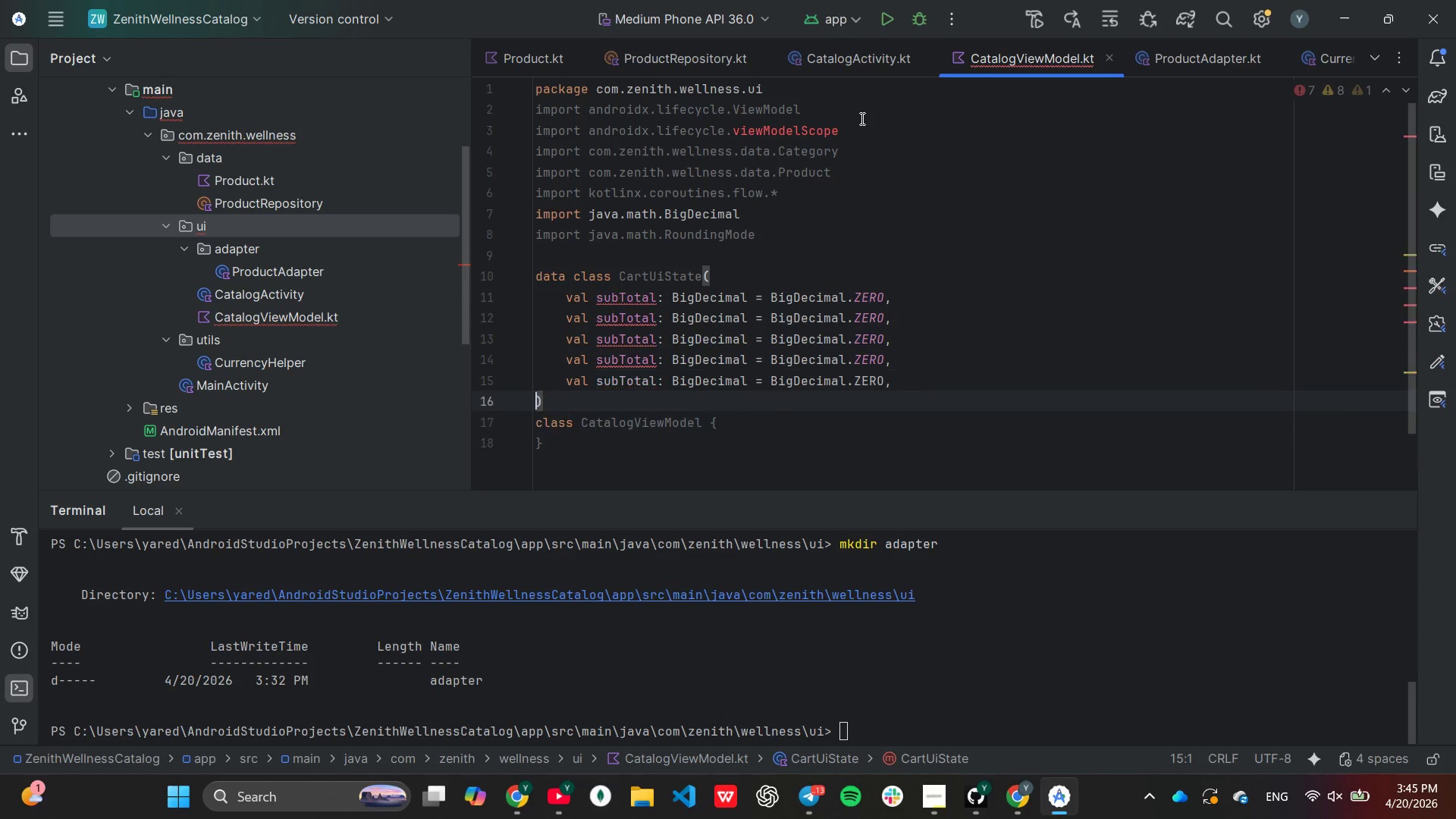 
key(Control+V)
 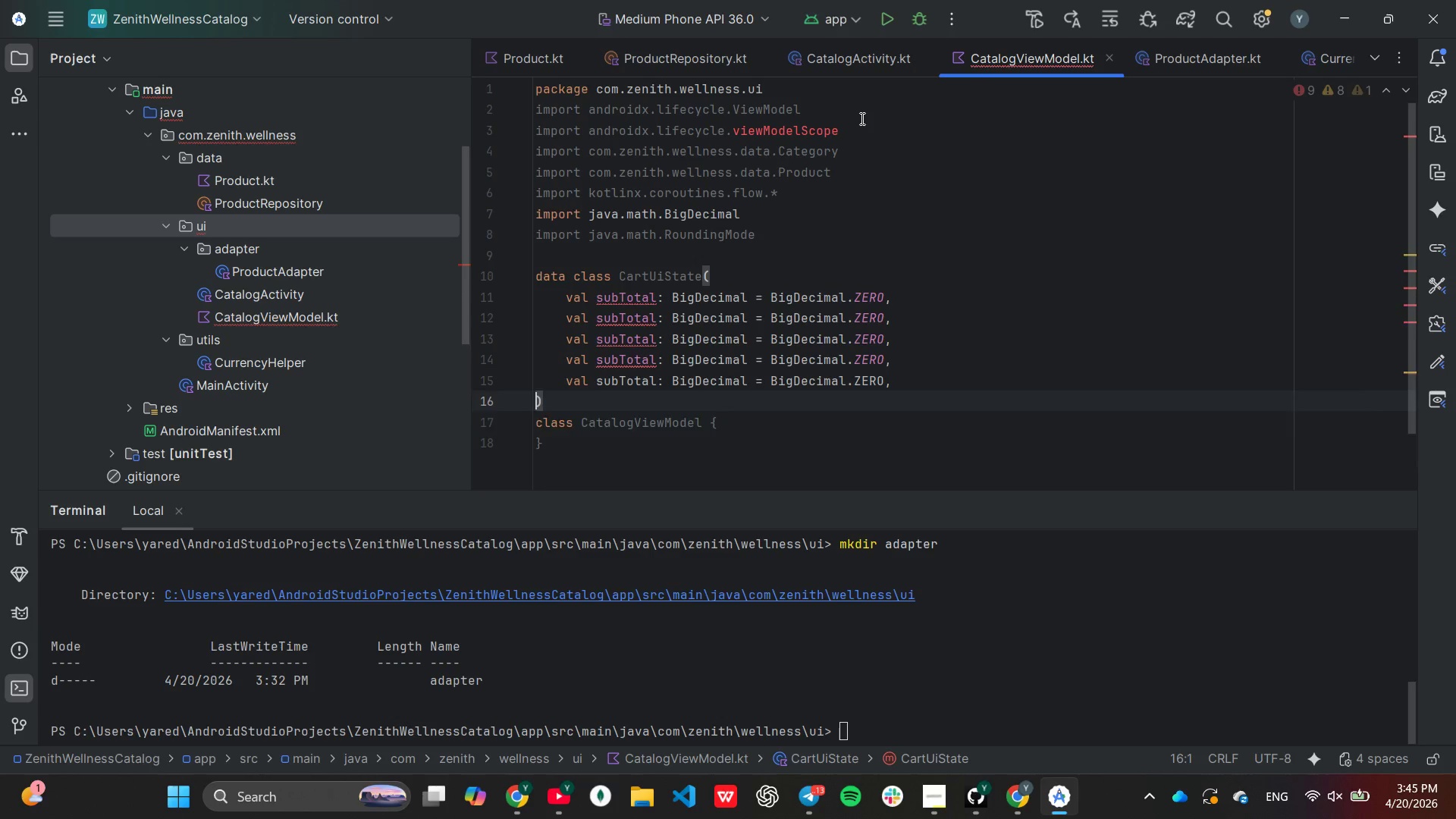 
key(Control+V)
 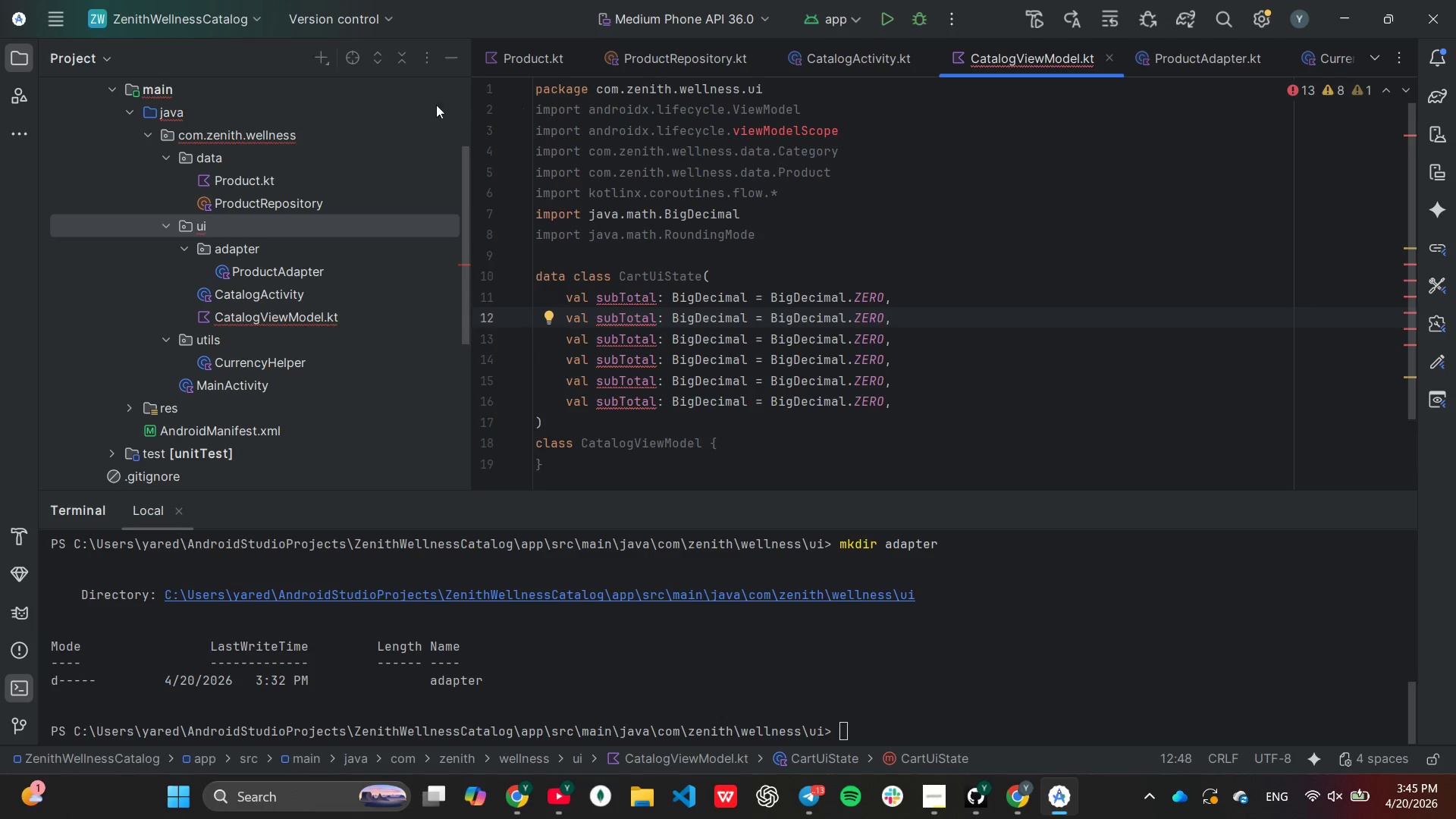 
wait(5.72)
 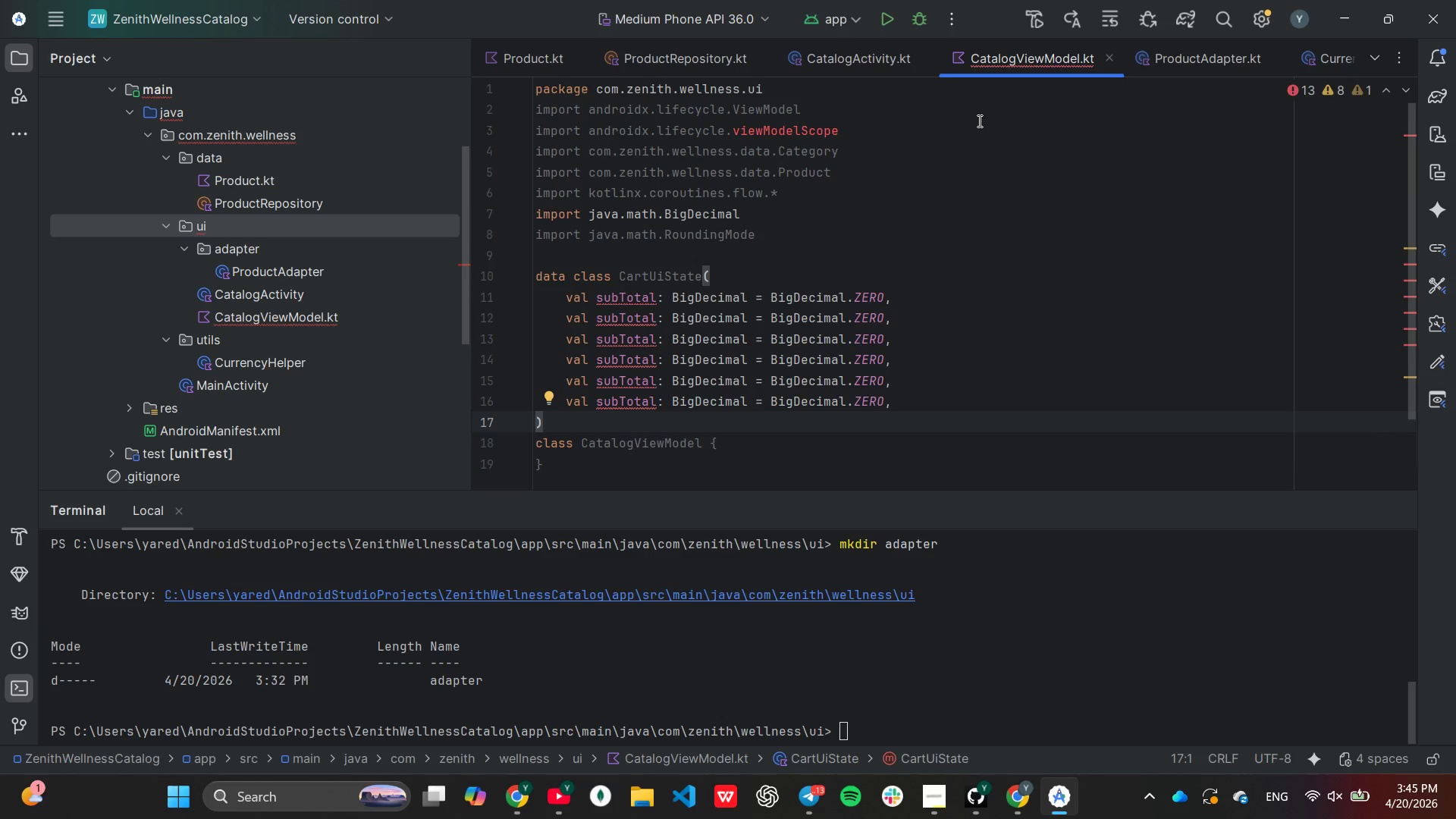 
left_click([655, 317])
 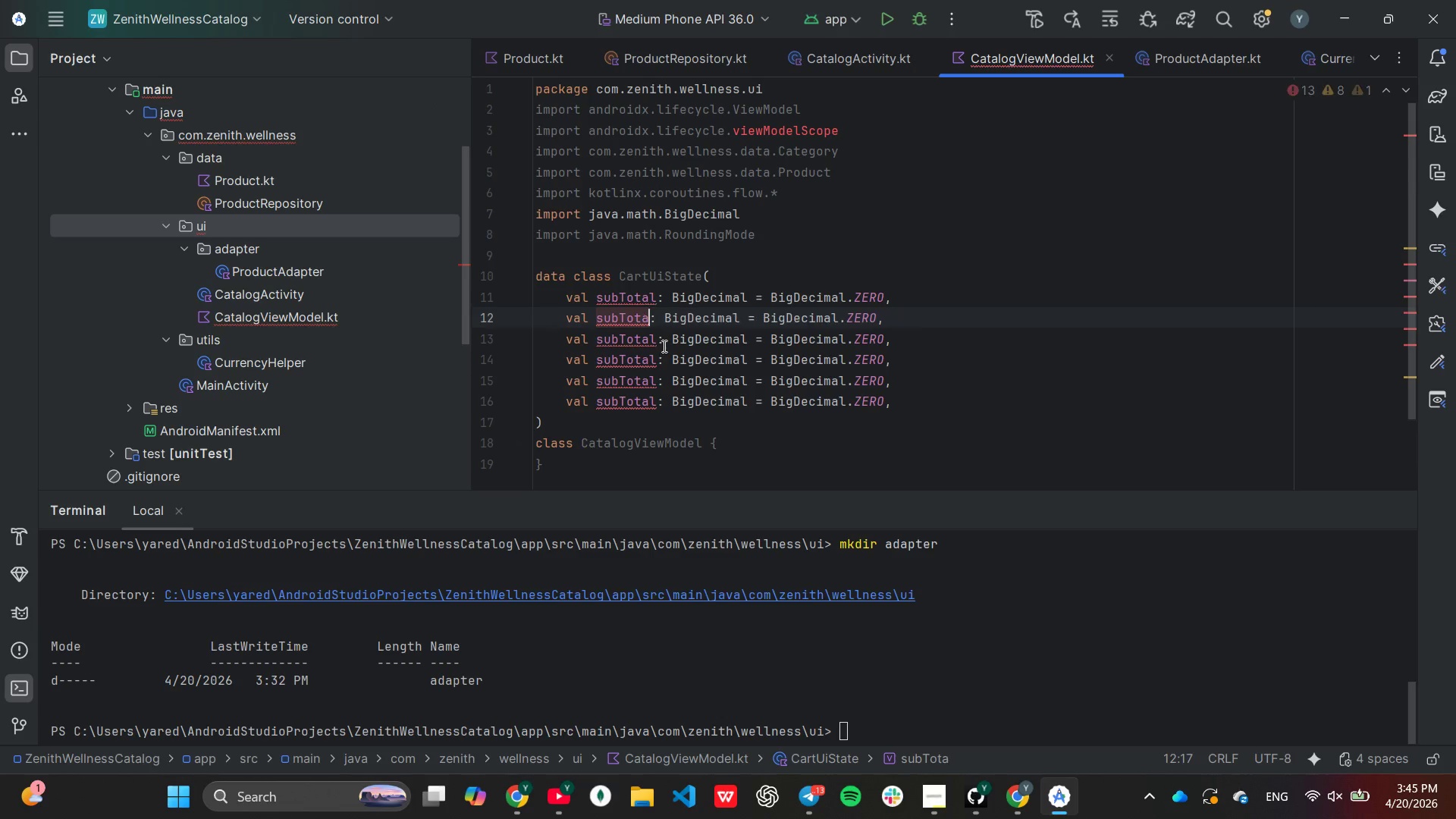 
hold_key(key=Backspace, duration=0.64)
 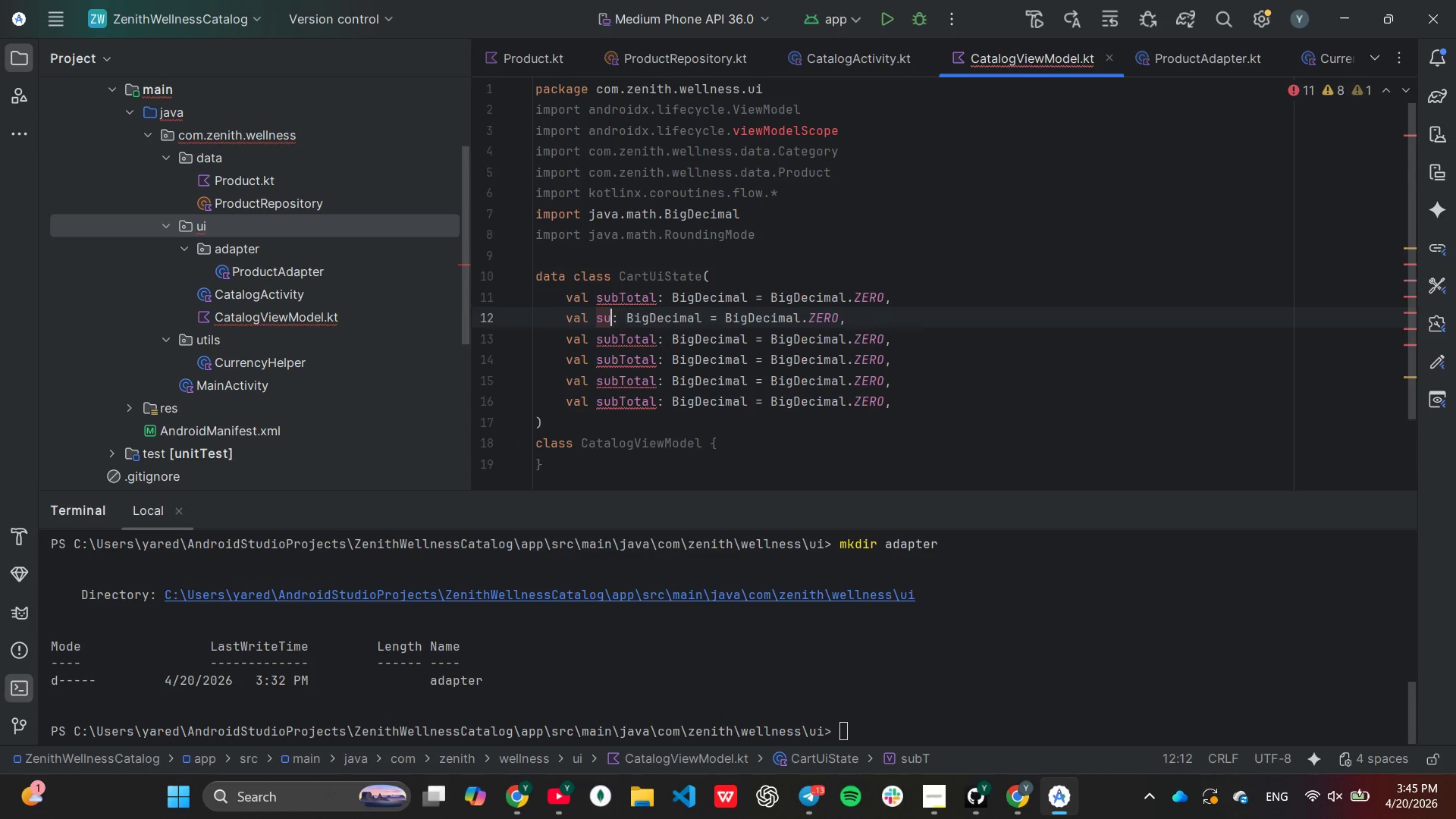 
key(Backspace)
key(Backspace)
key(Backspace)
type(discount)
 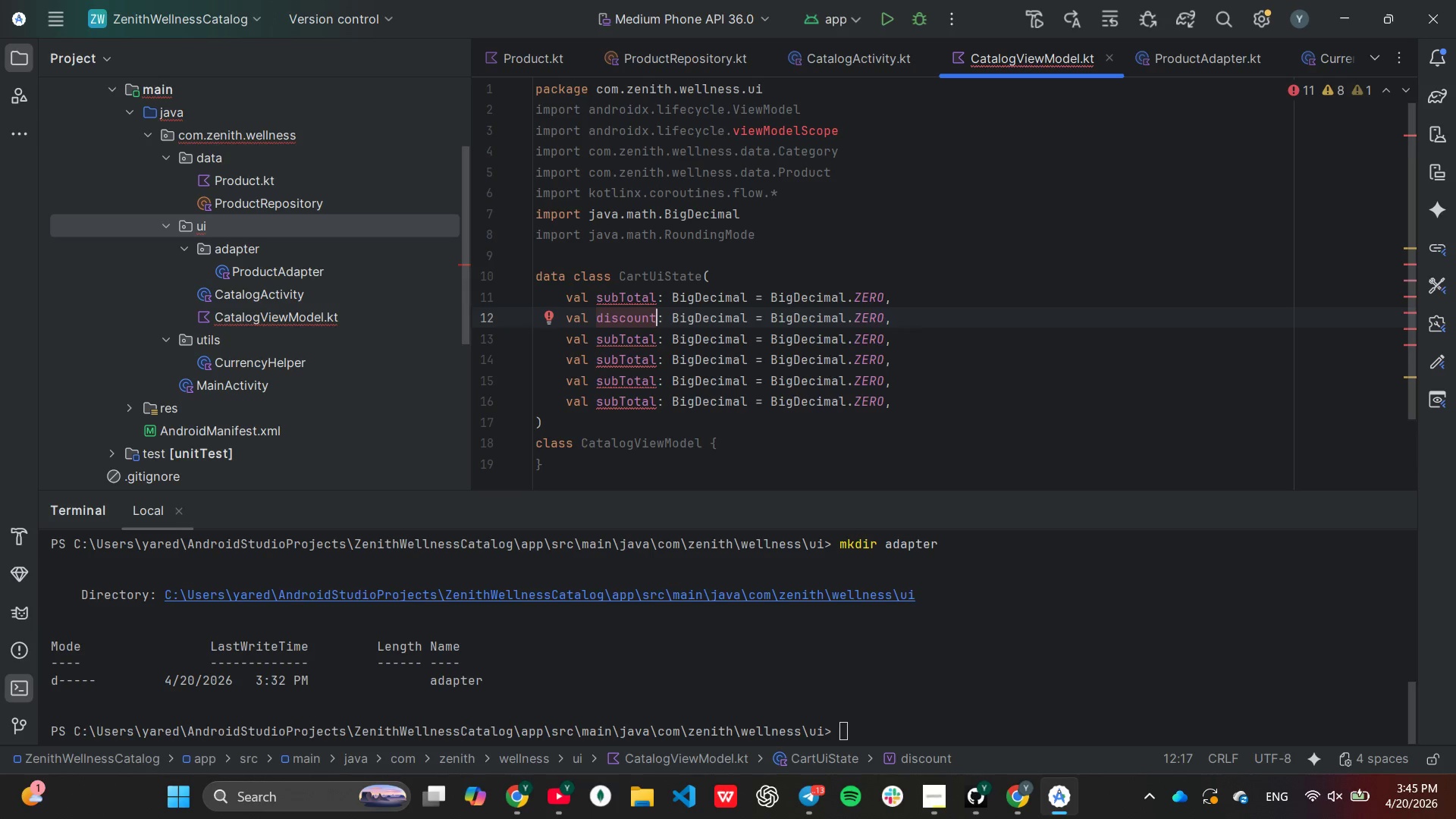 
wait(6.16)
 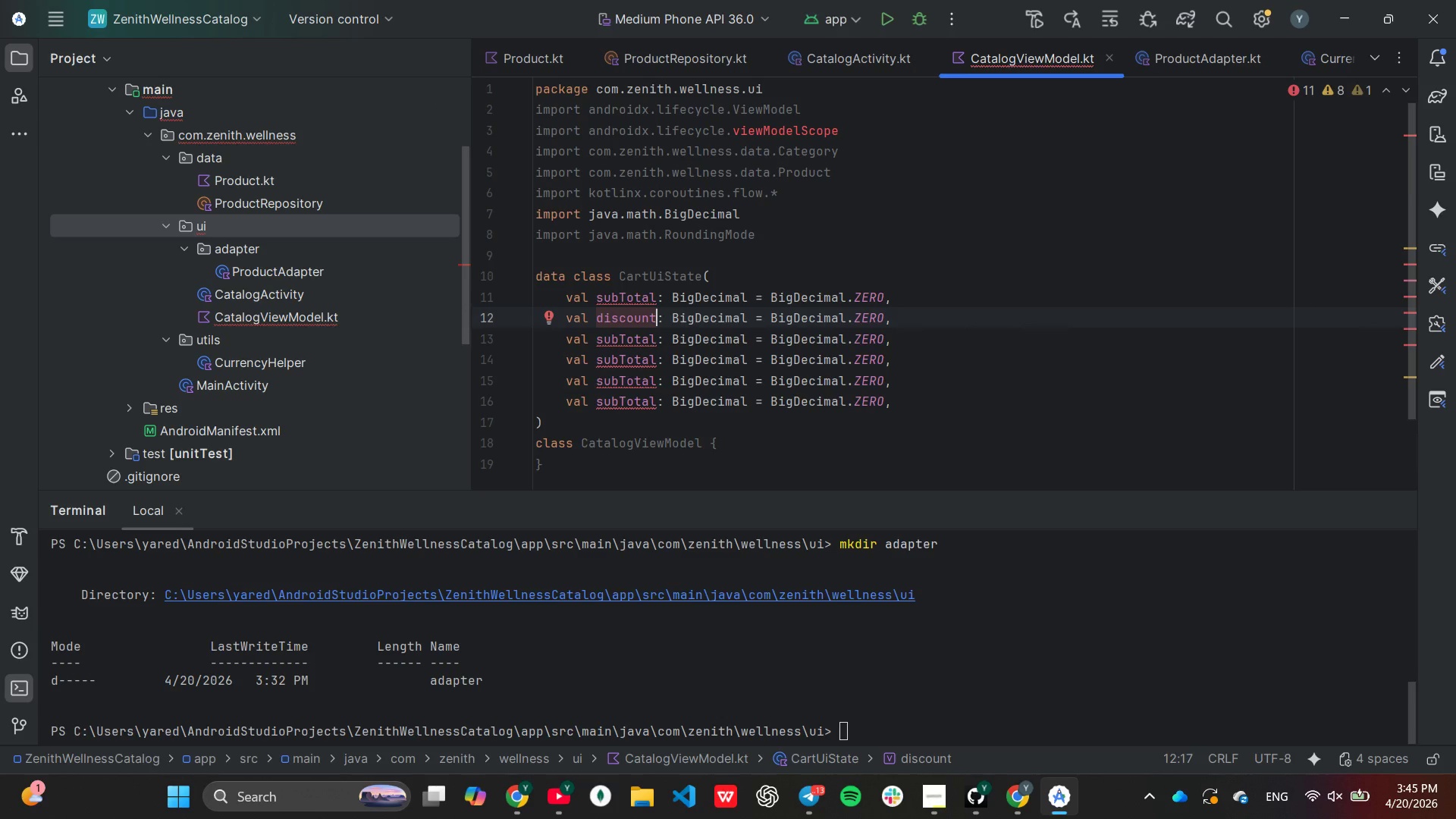 
key(ArrowDown)
 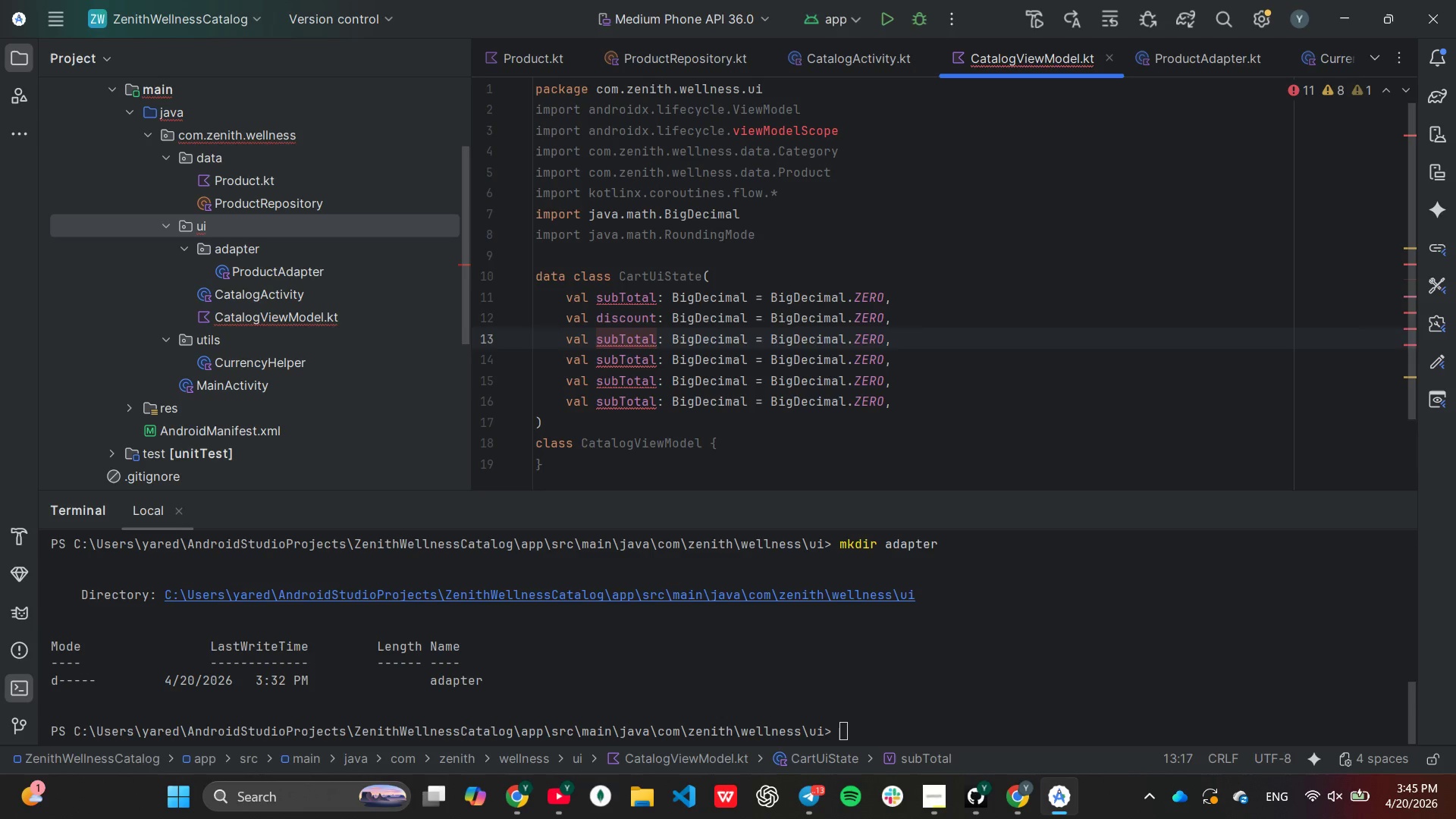 
hold_key(key=Backspace, duration=0.64)
 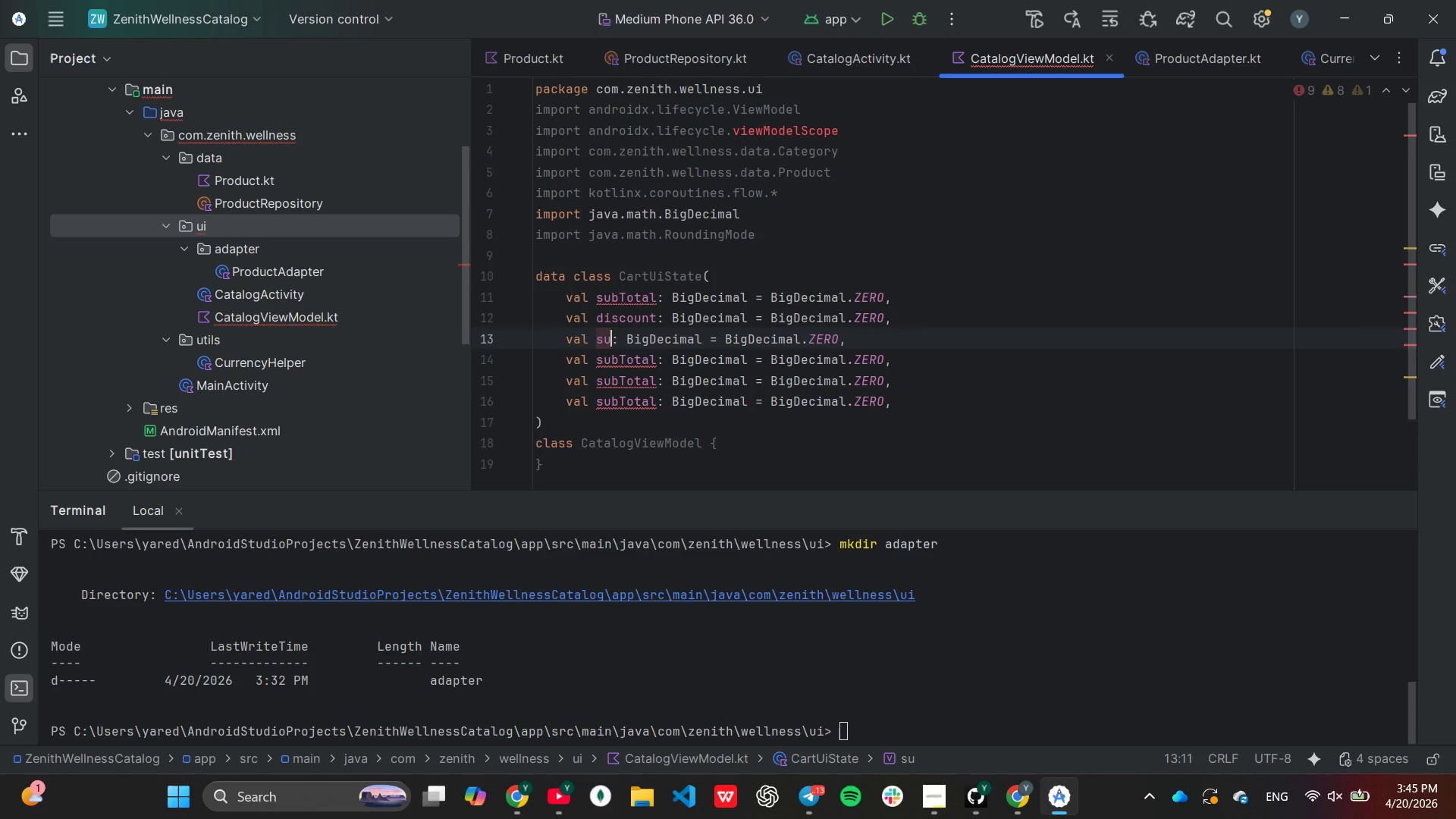 
key(Backspace)
key(Backspace)
key(Backspace)
type(tax)
 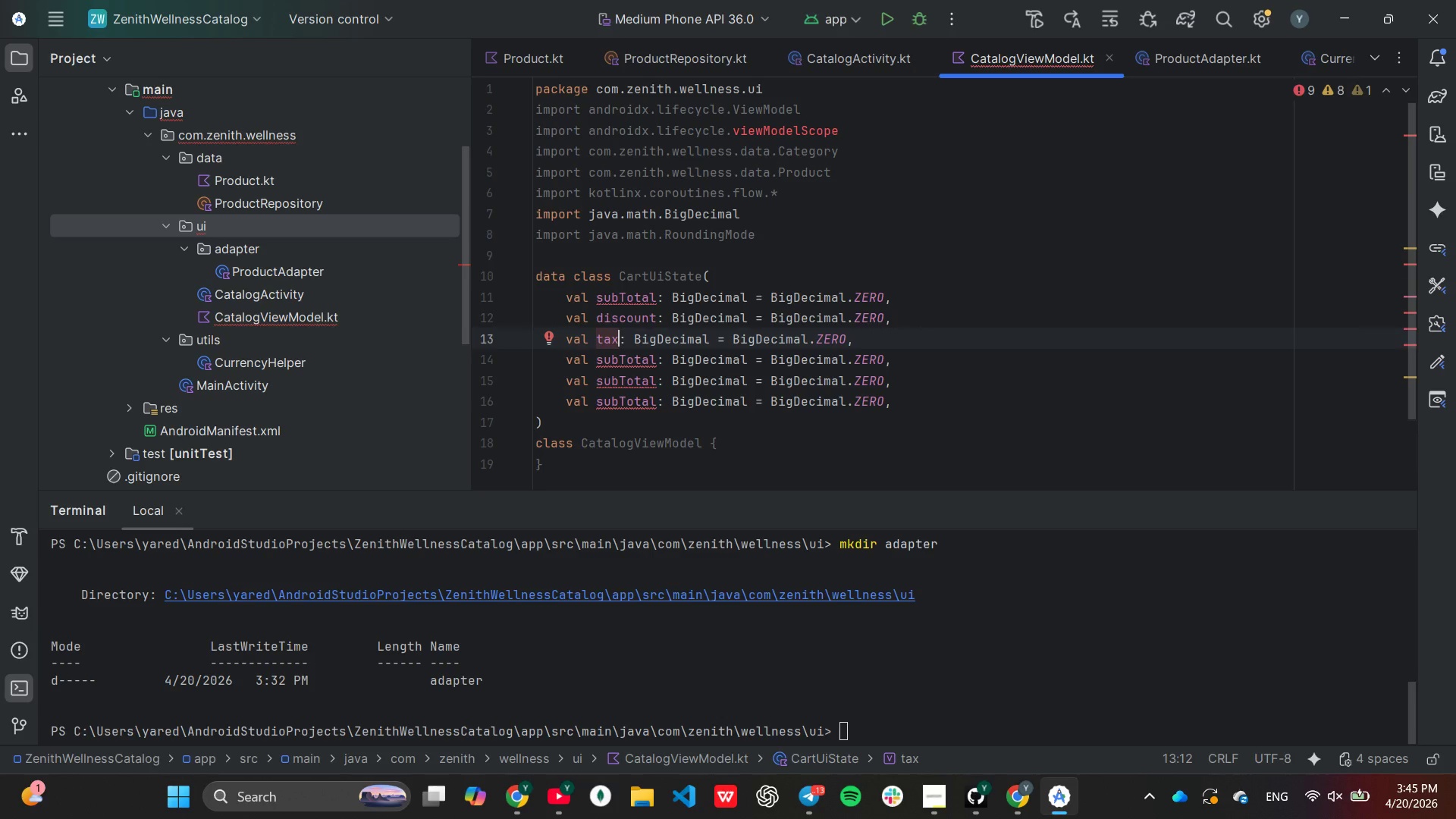 
wait(5.16)
 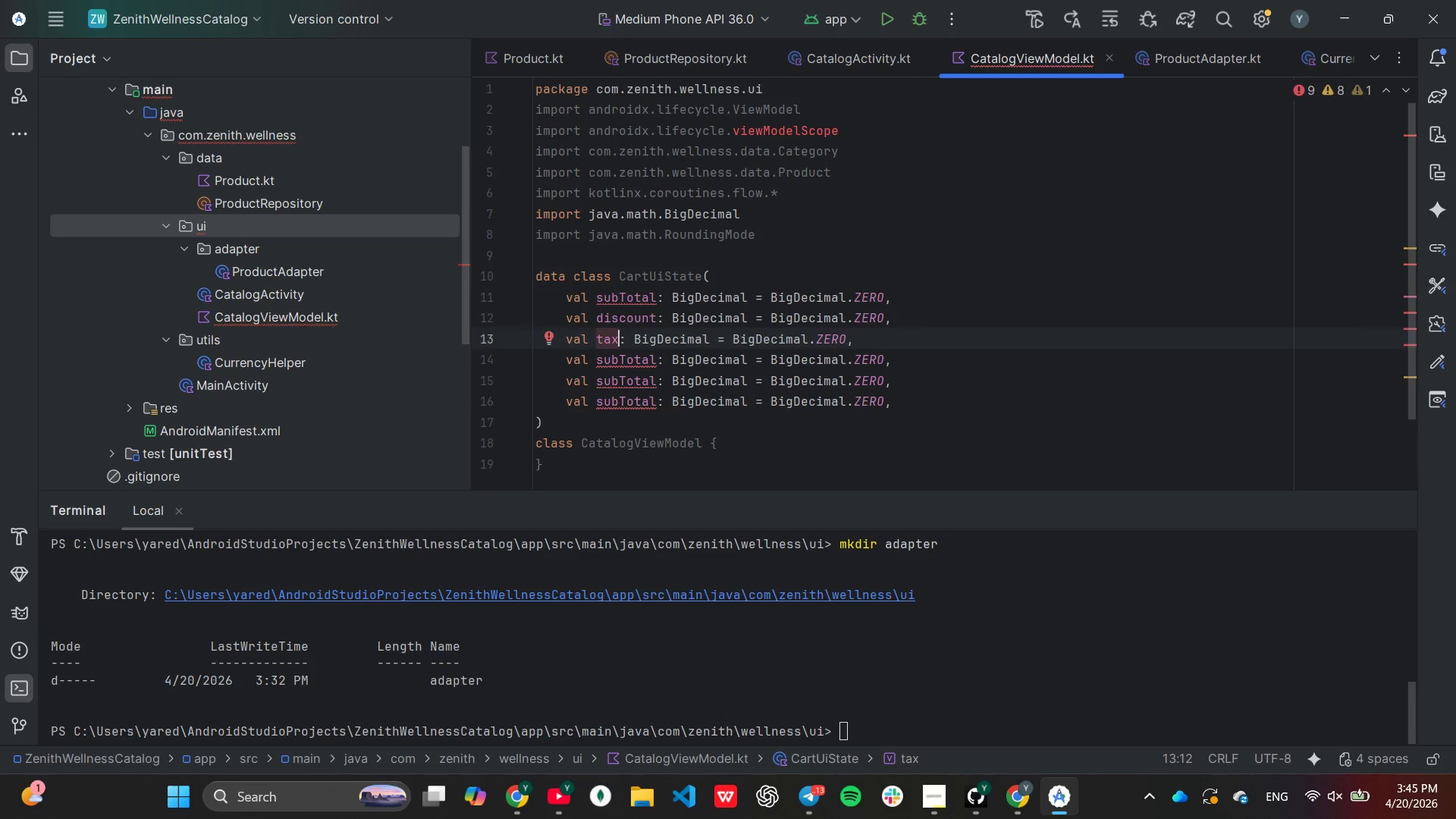 
key(ArrowDown)
 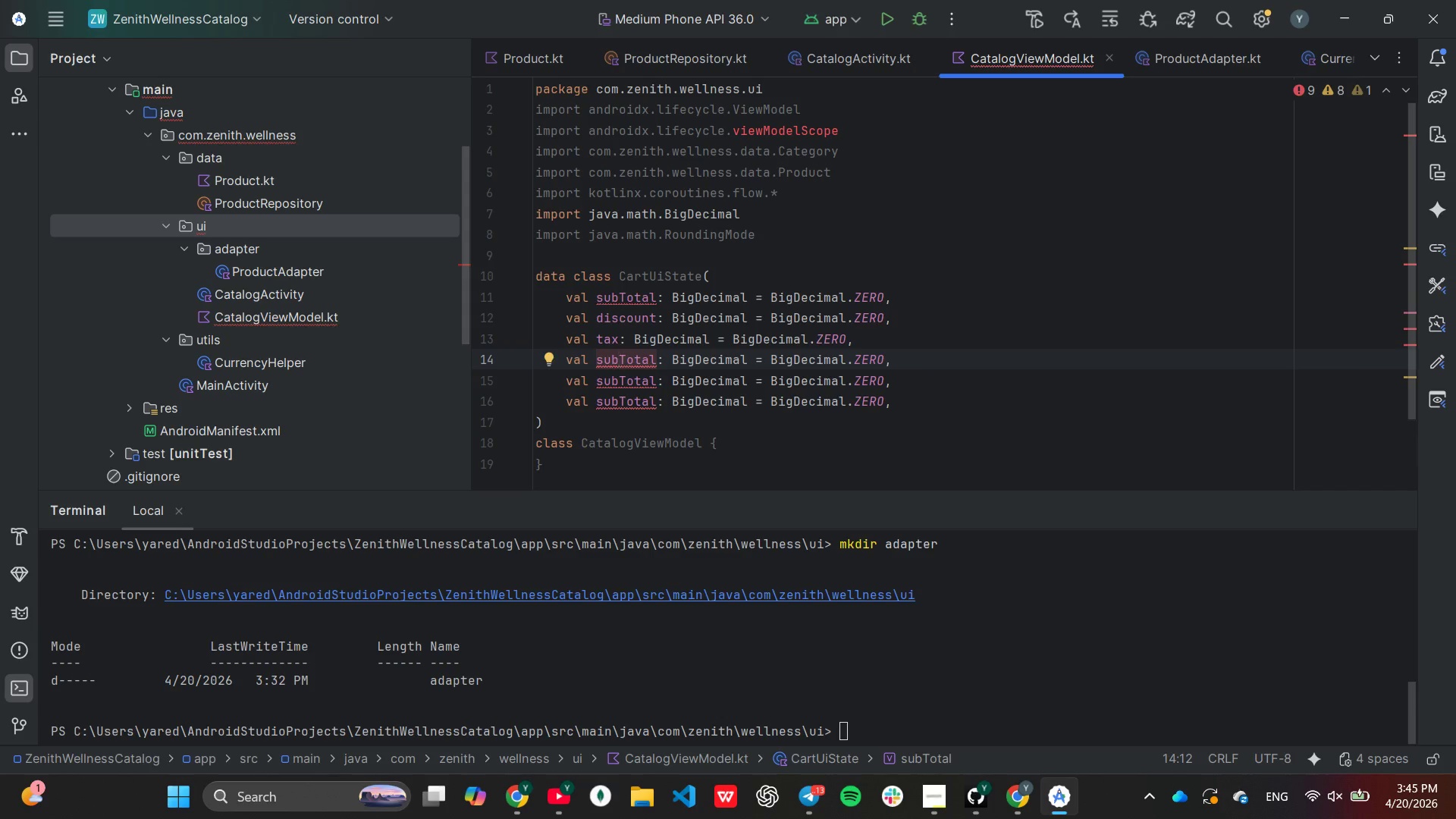 
key(ArrowRight)
 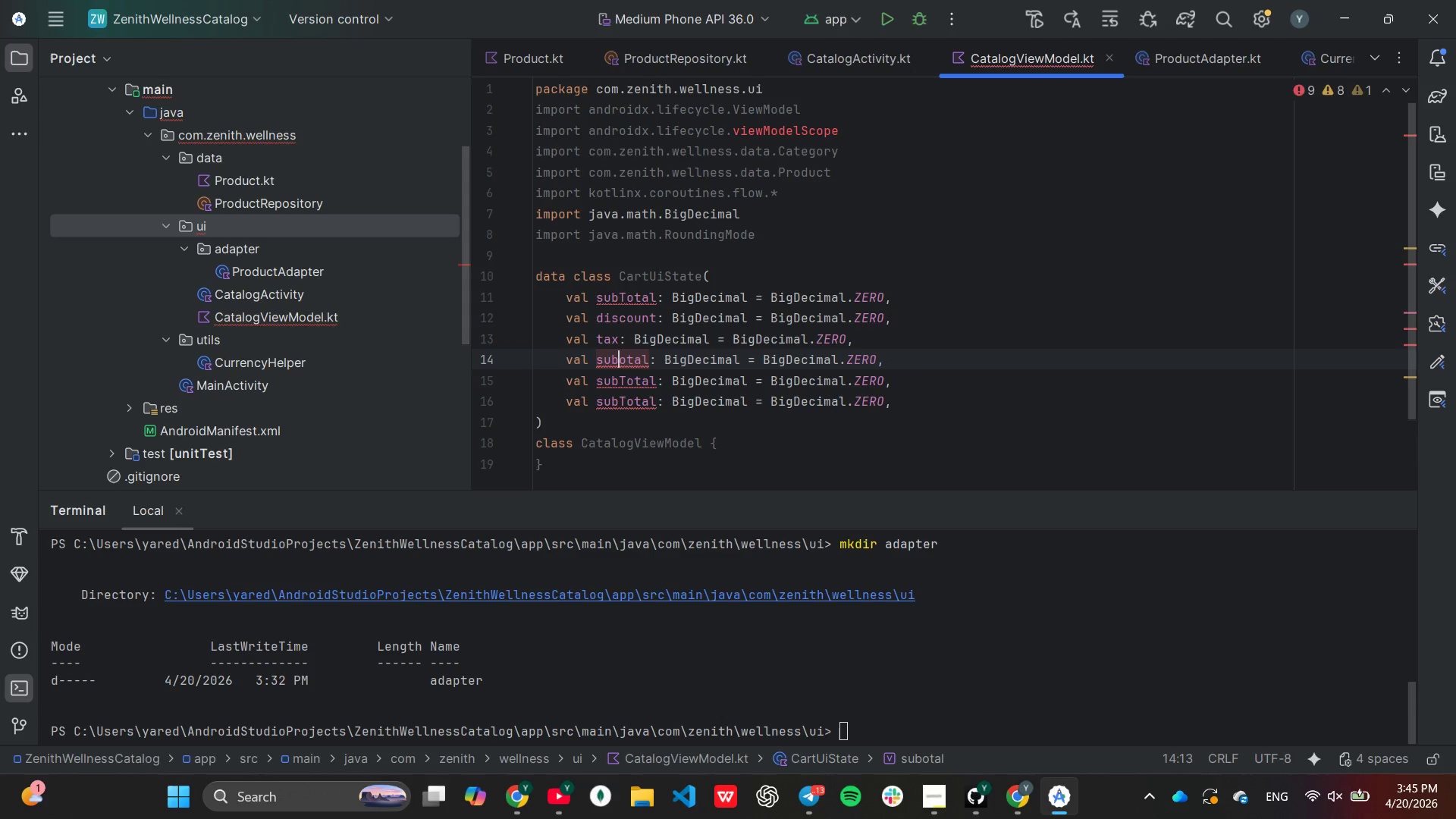 
key(Backspace)
 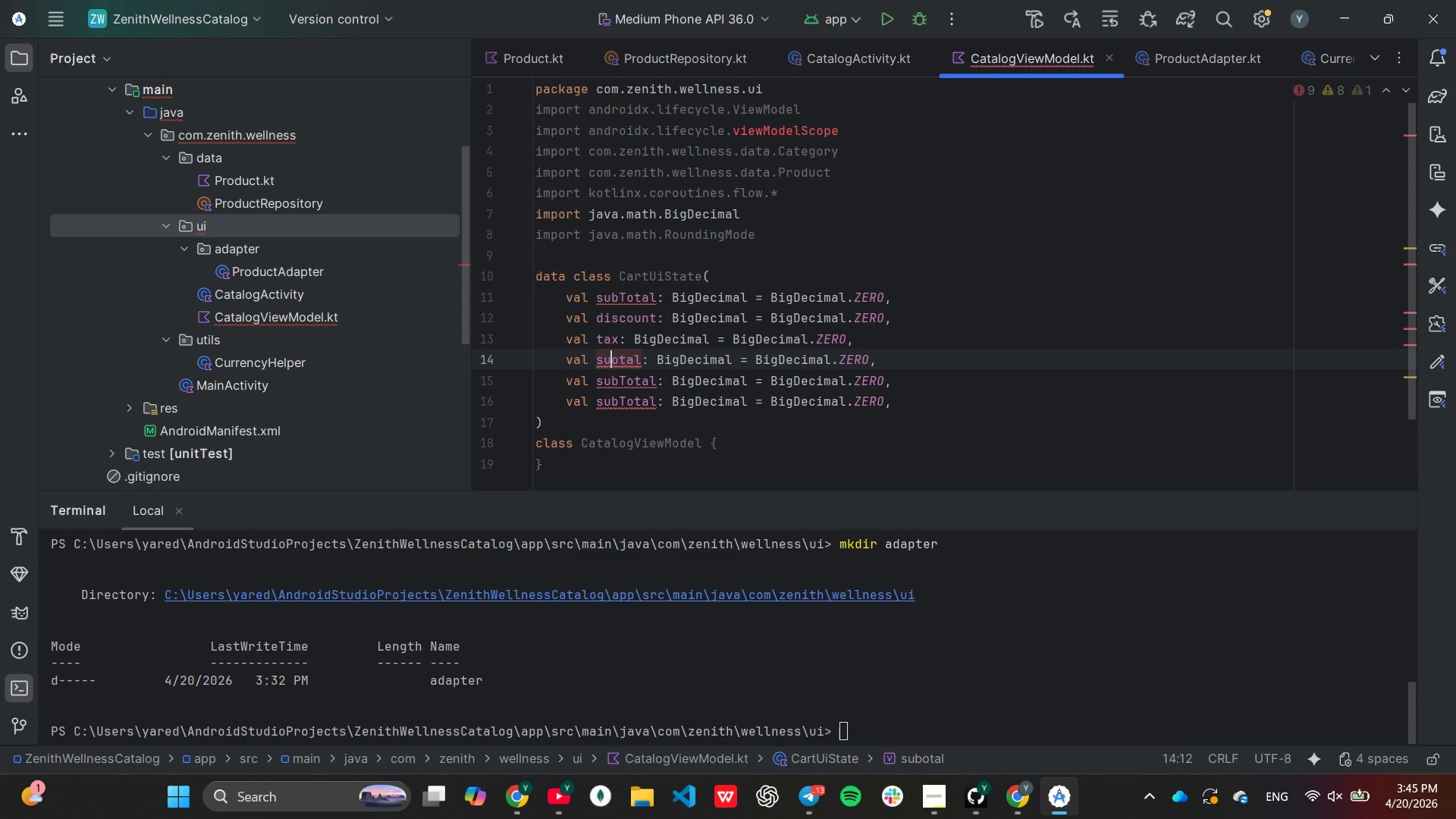 
key(Backspace)
 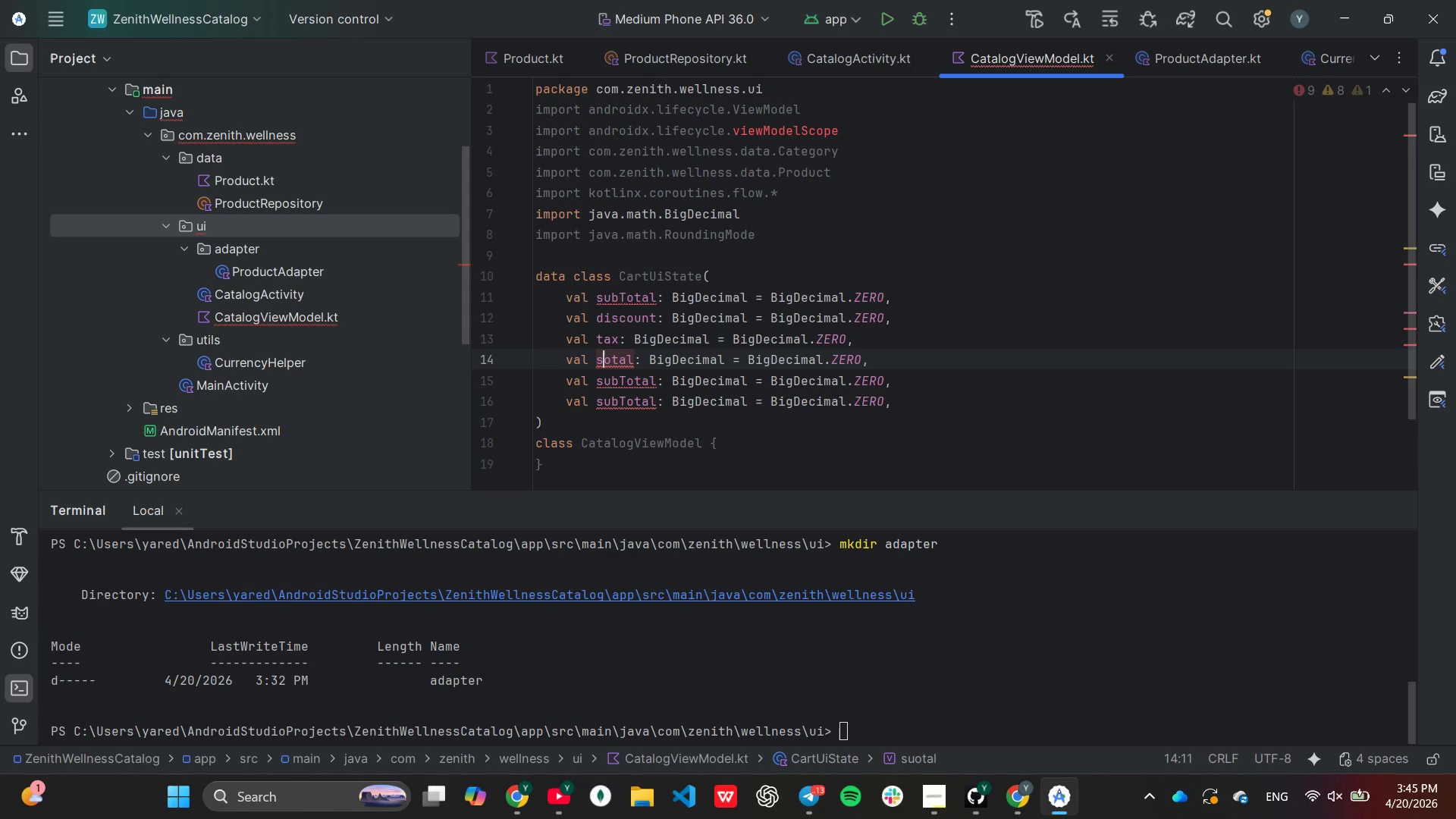 
key(Backspace)
 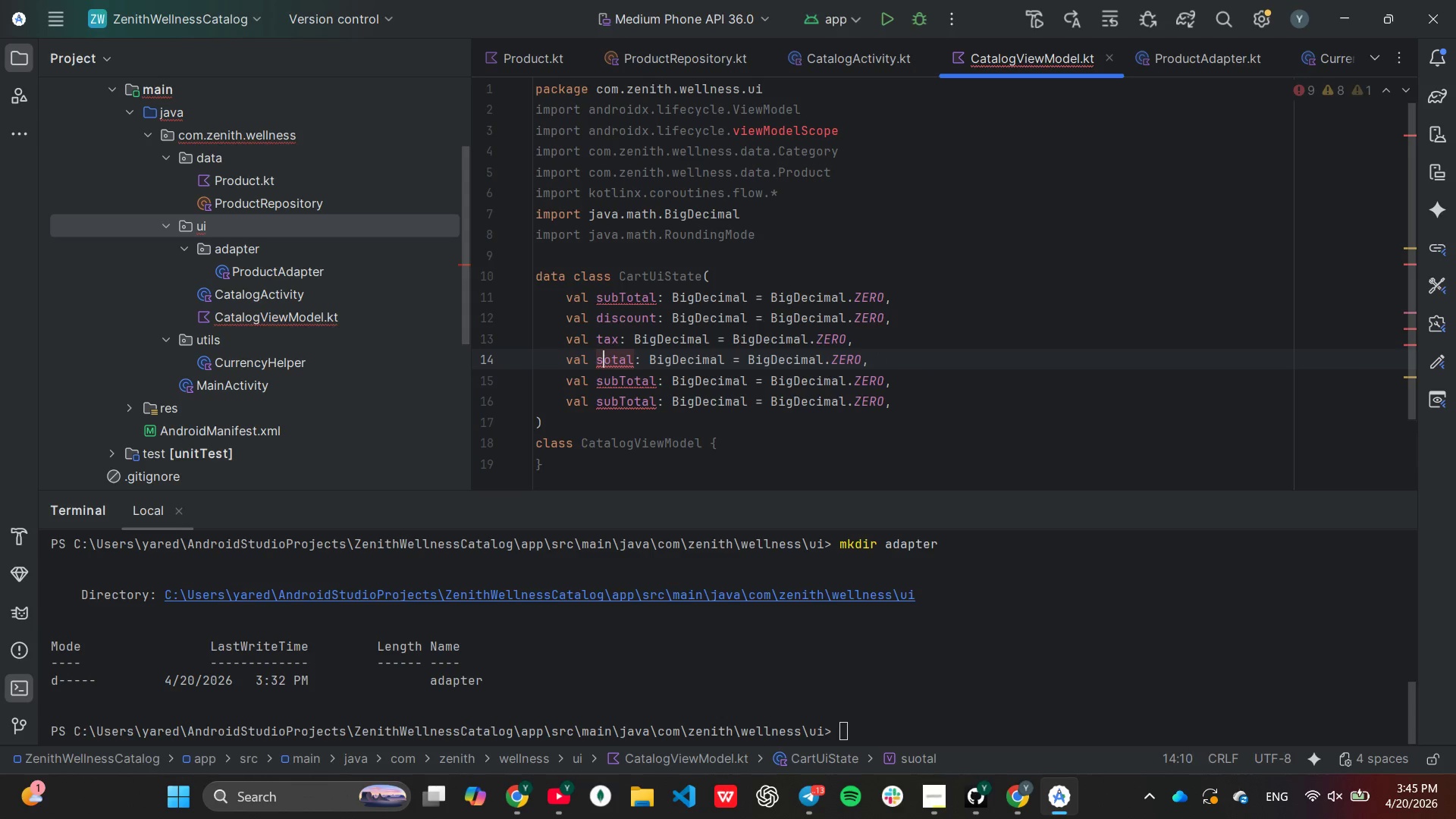 
key(Backspace)
 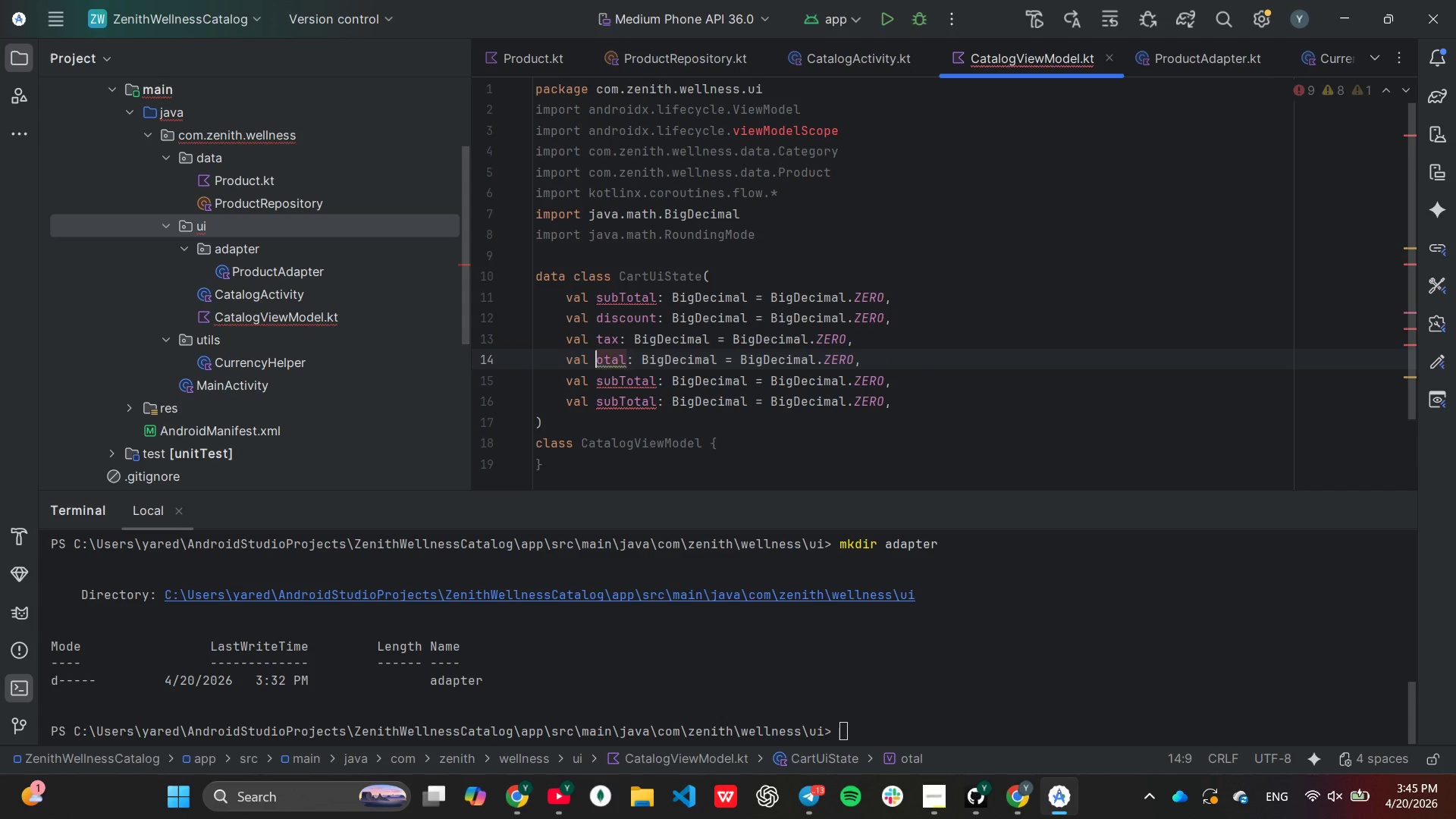 
key(T)
 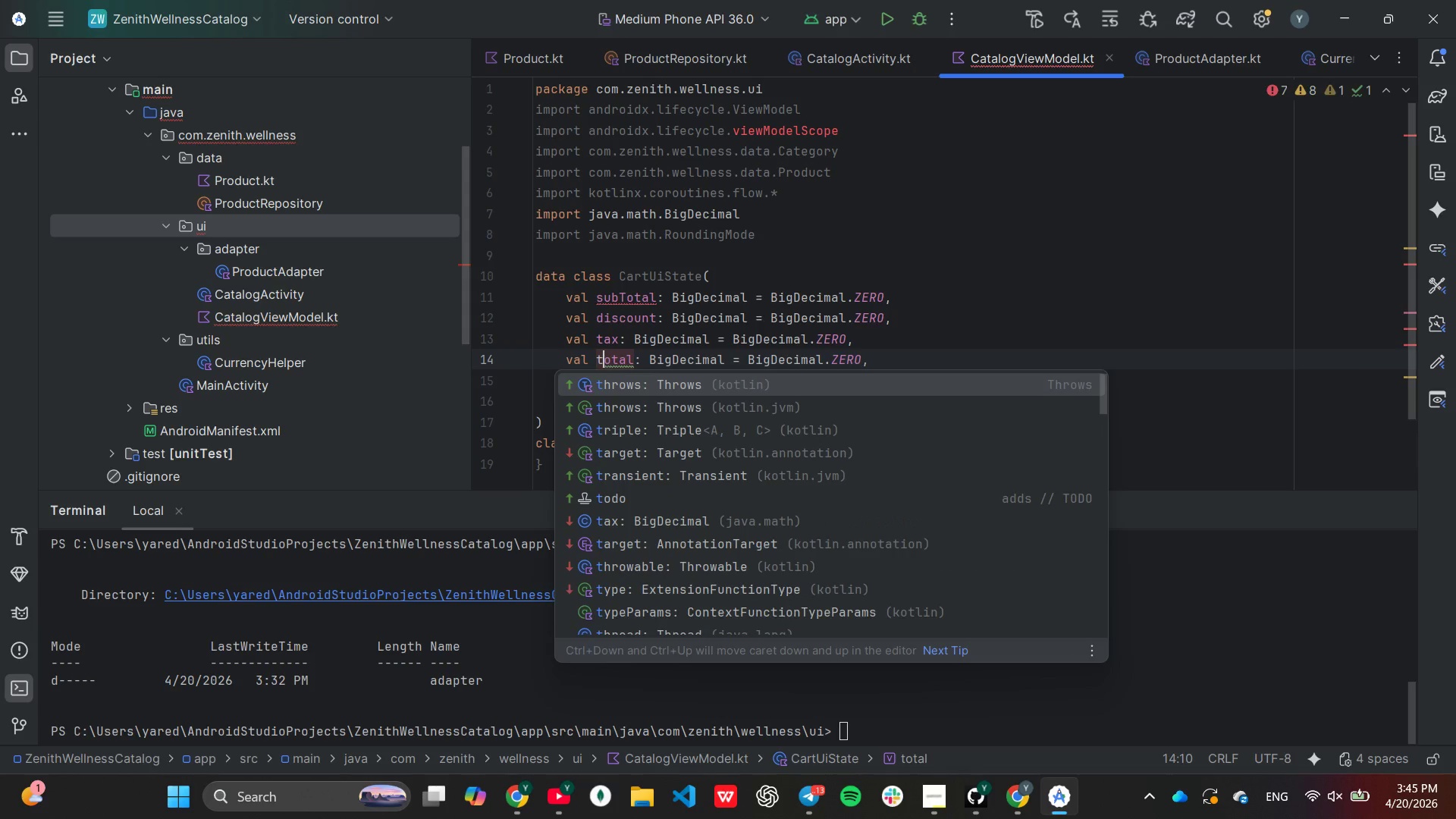 
key(ArrowRight)
 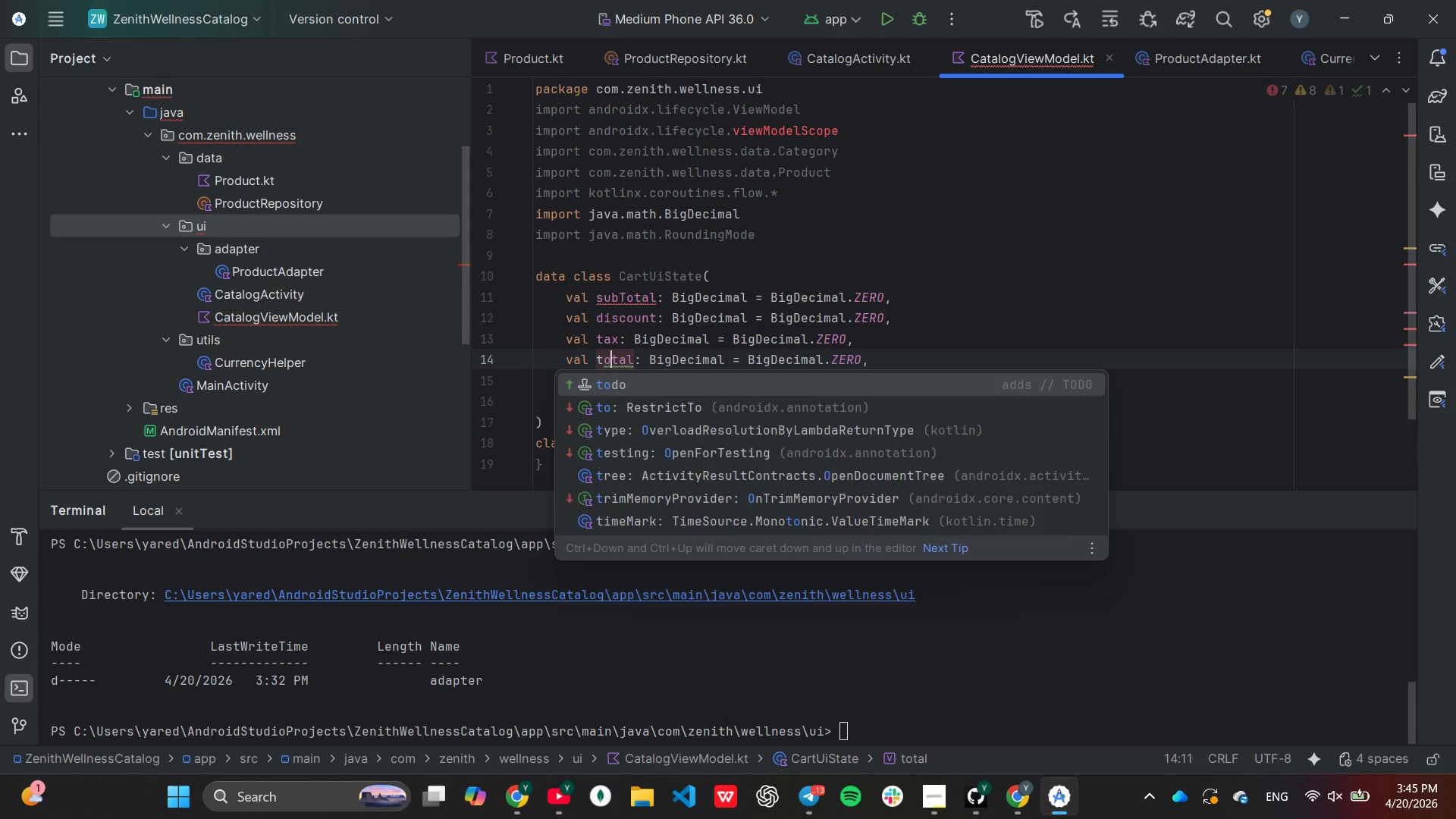 
key(ArrowRight)
 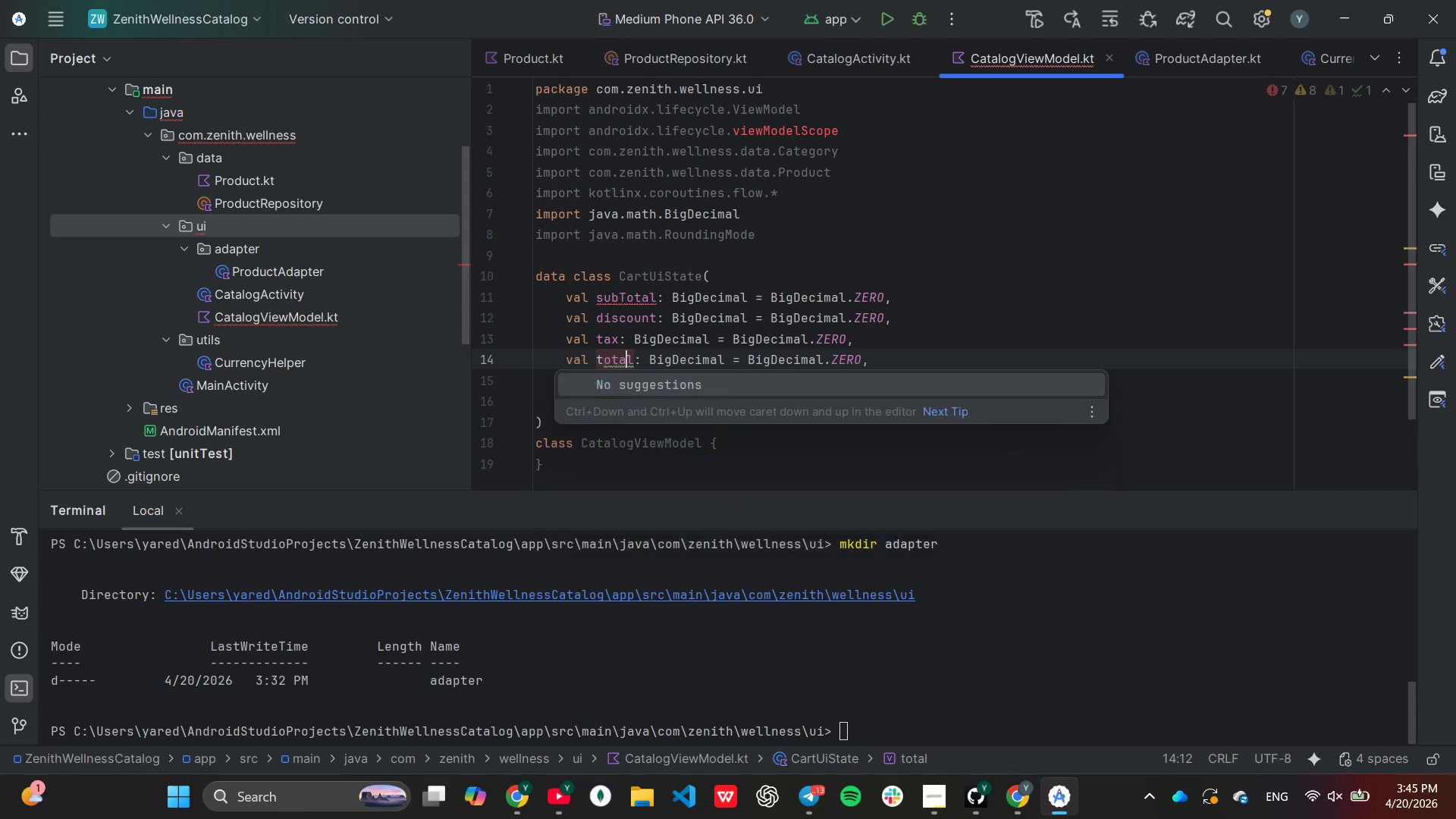 
key(ArrowRight)
 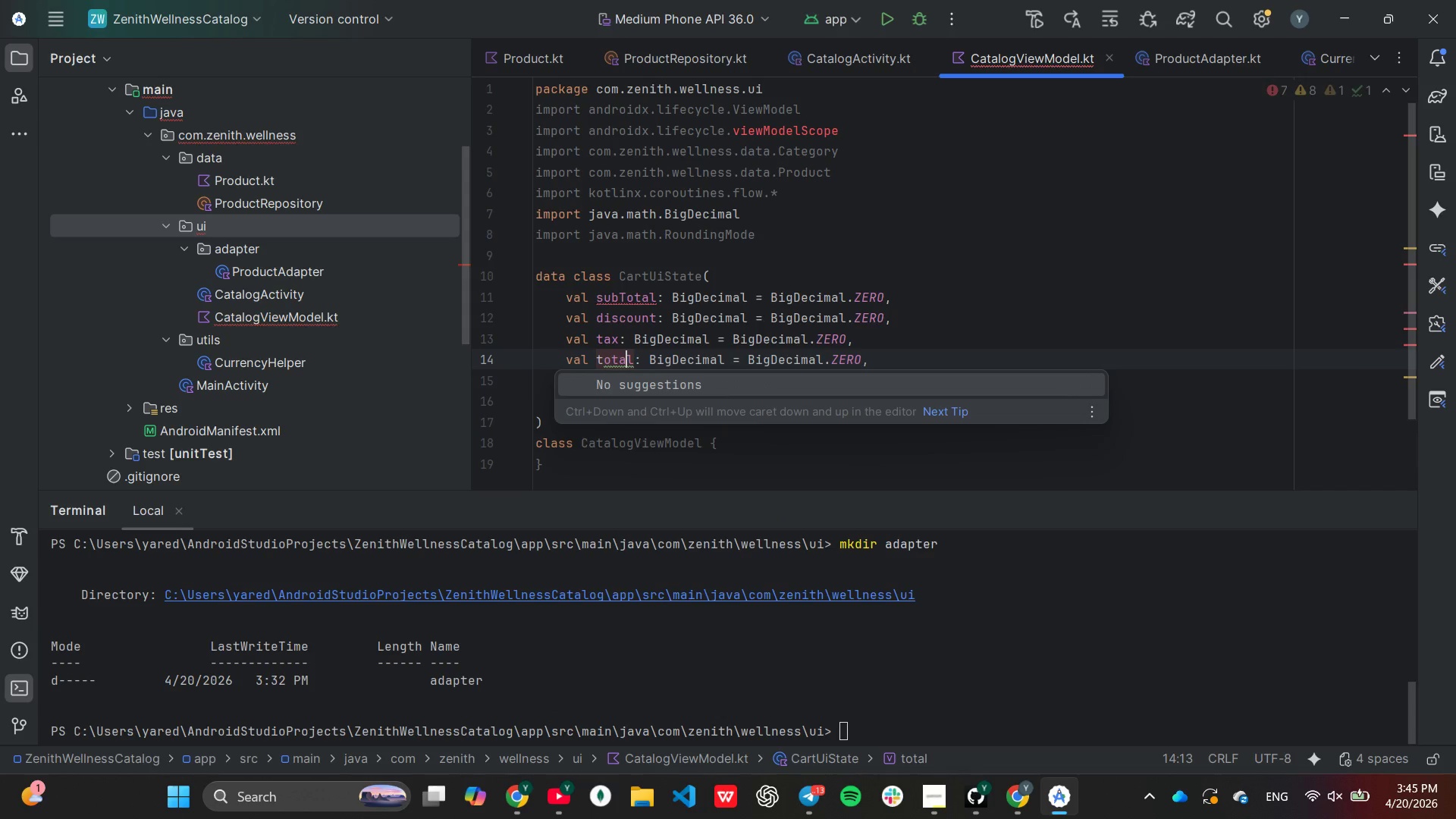 
key(ArrowRight)
 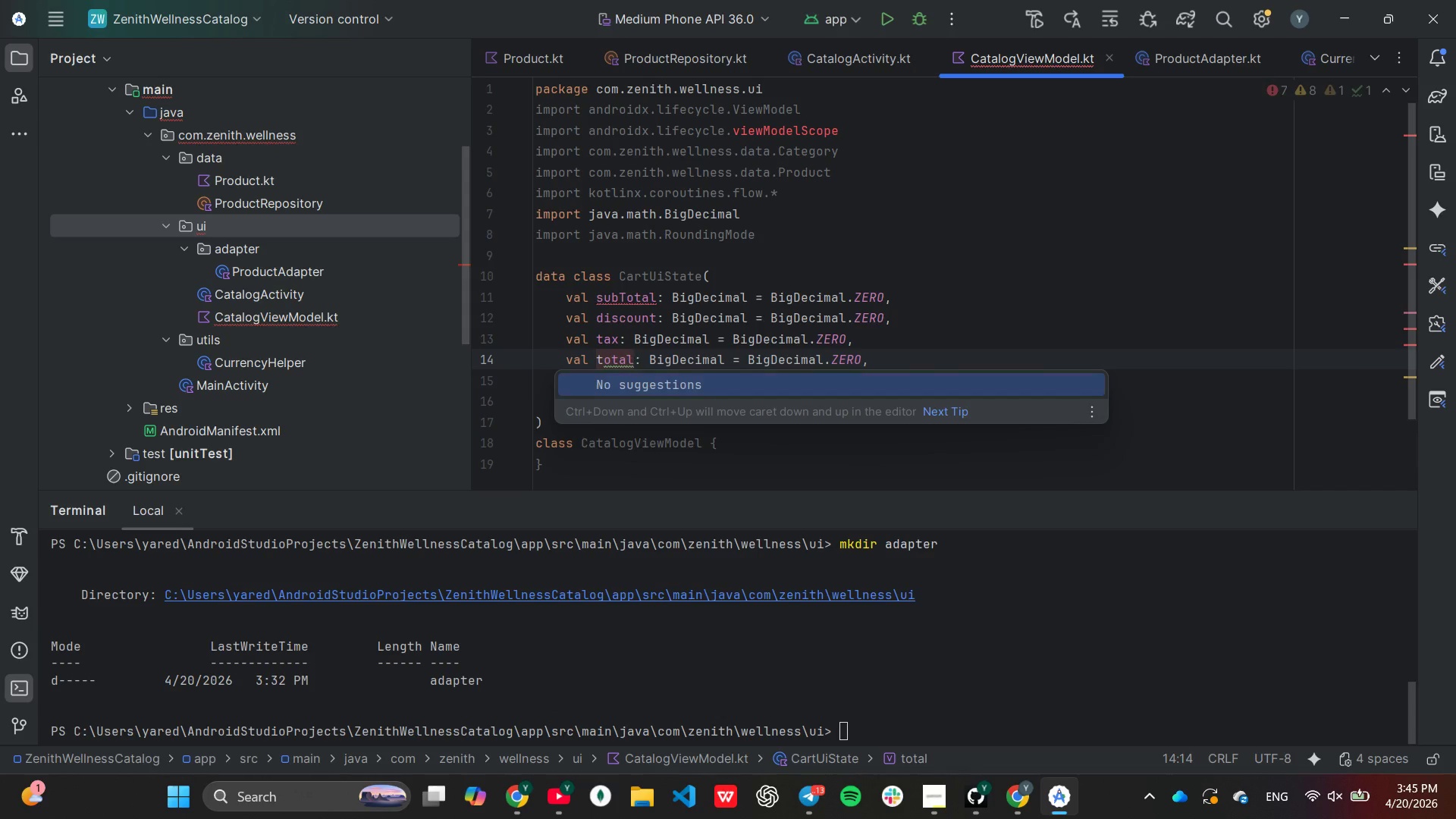 
key(ArrowDown)
 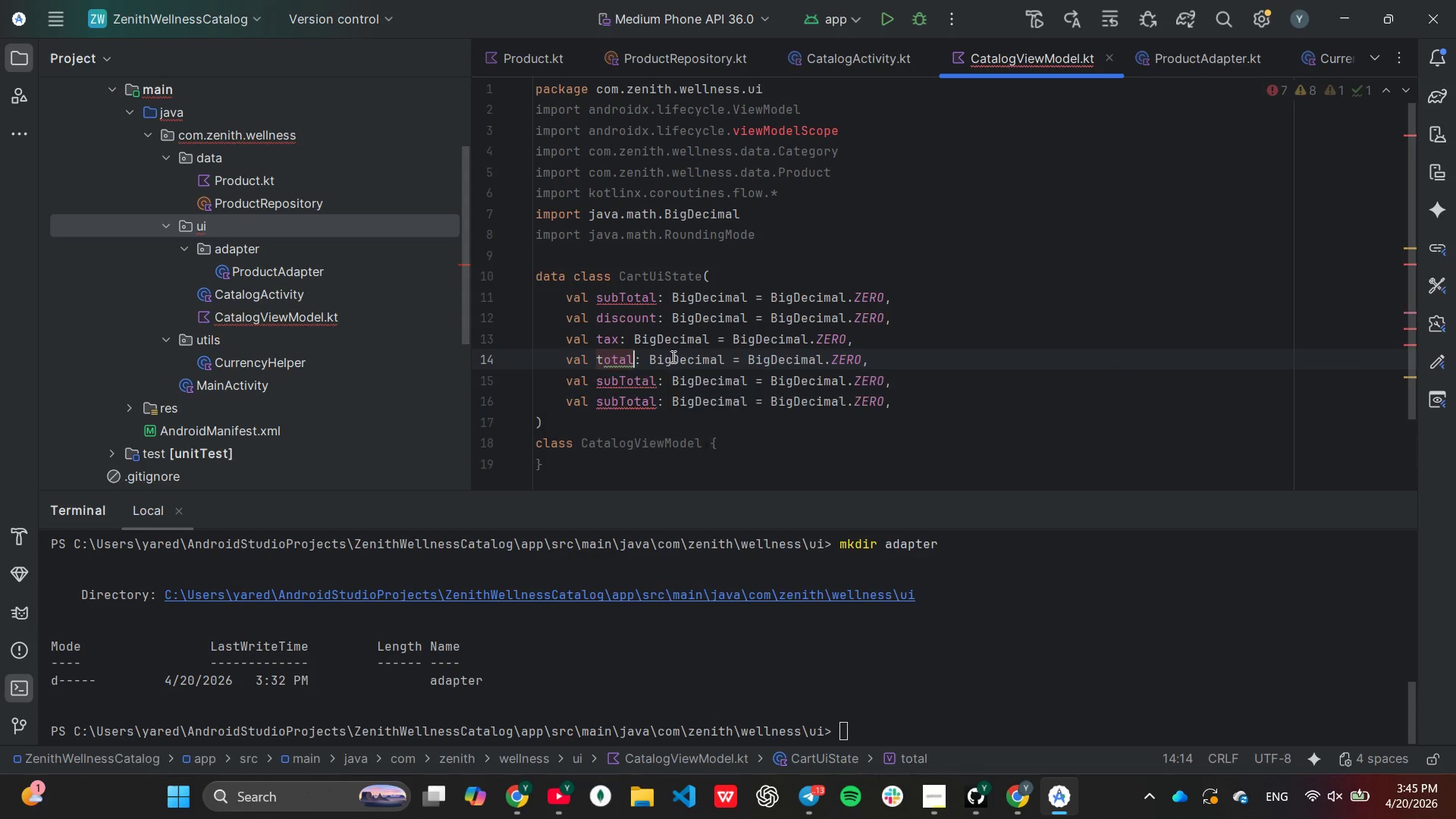 
key(ArrowDown)
 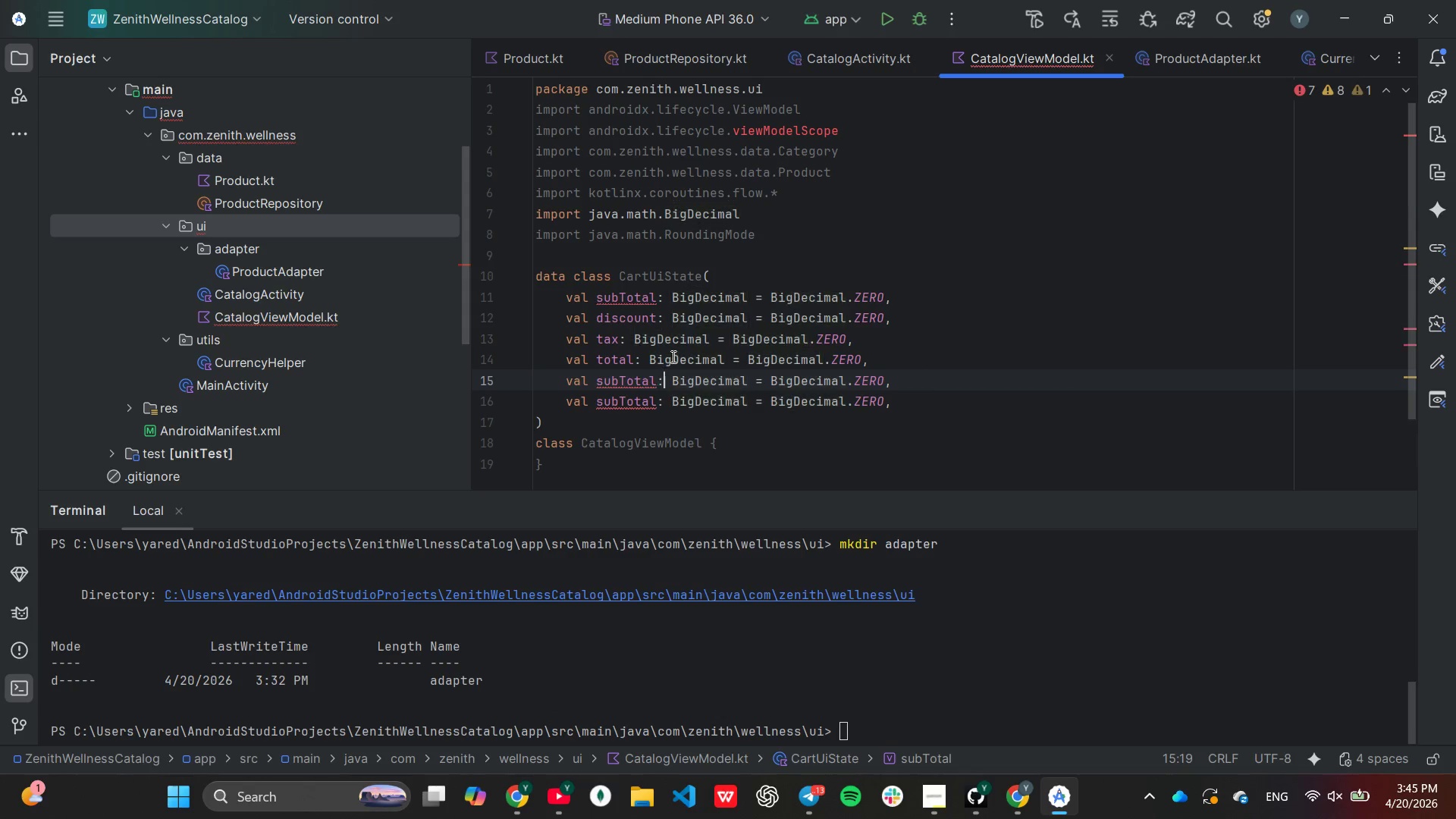 
key(ArrowLeft)
 